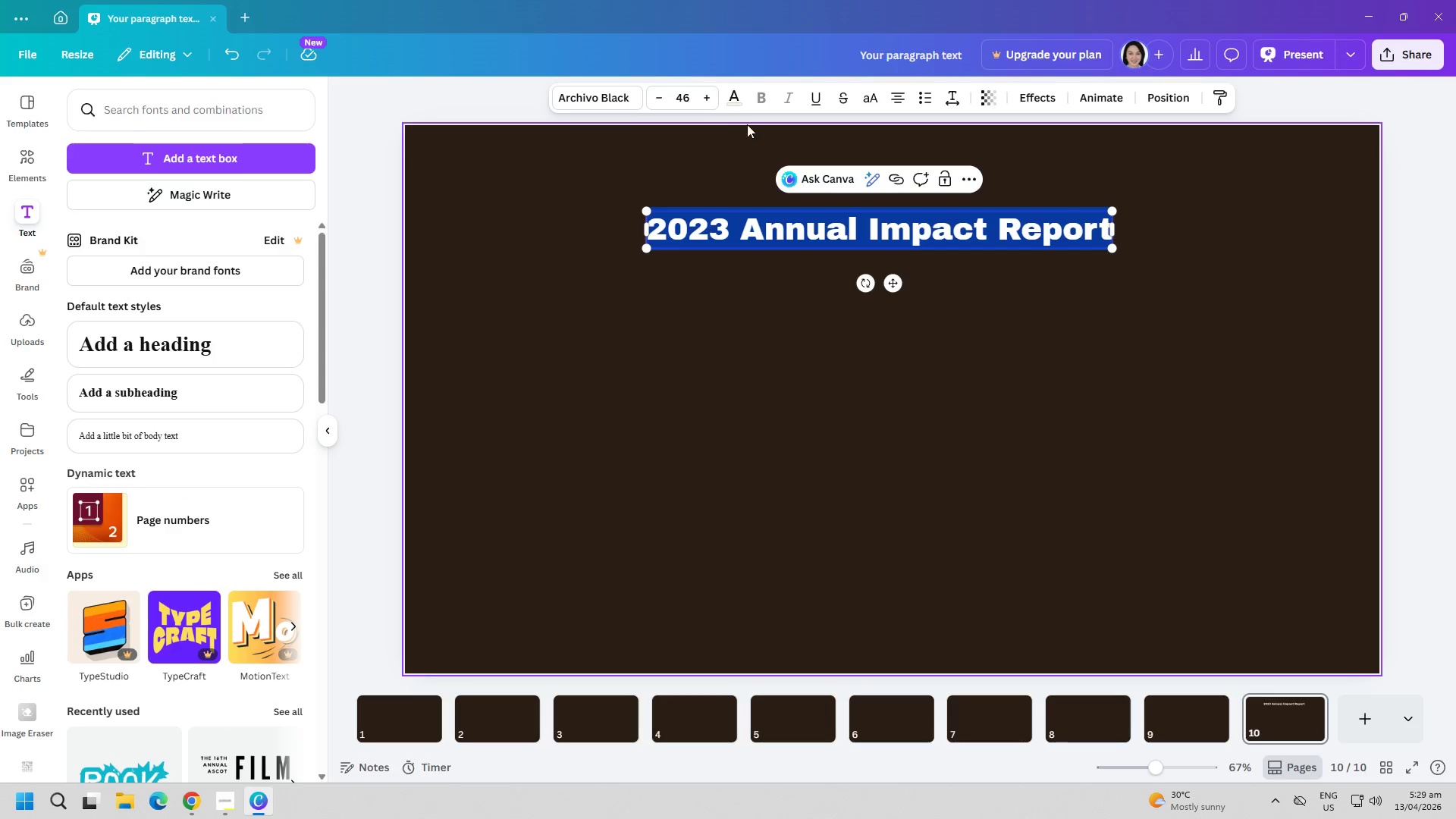 
left_click([739, 99])
 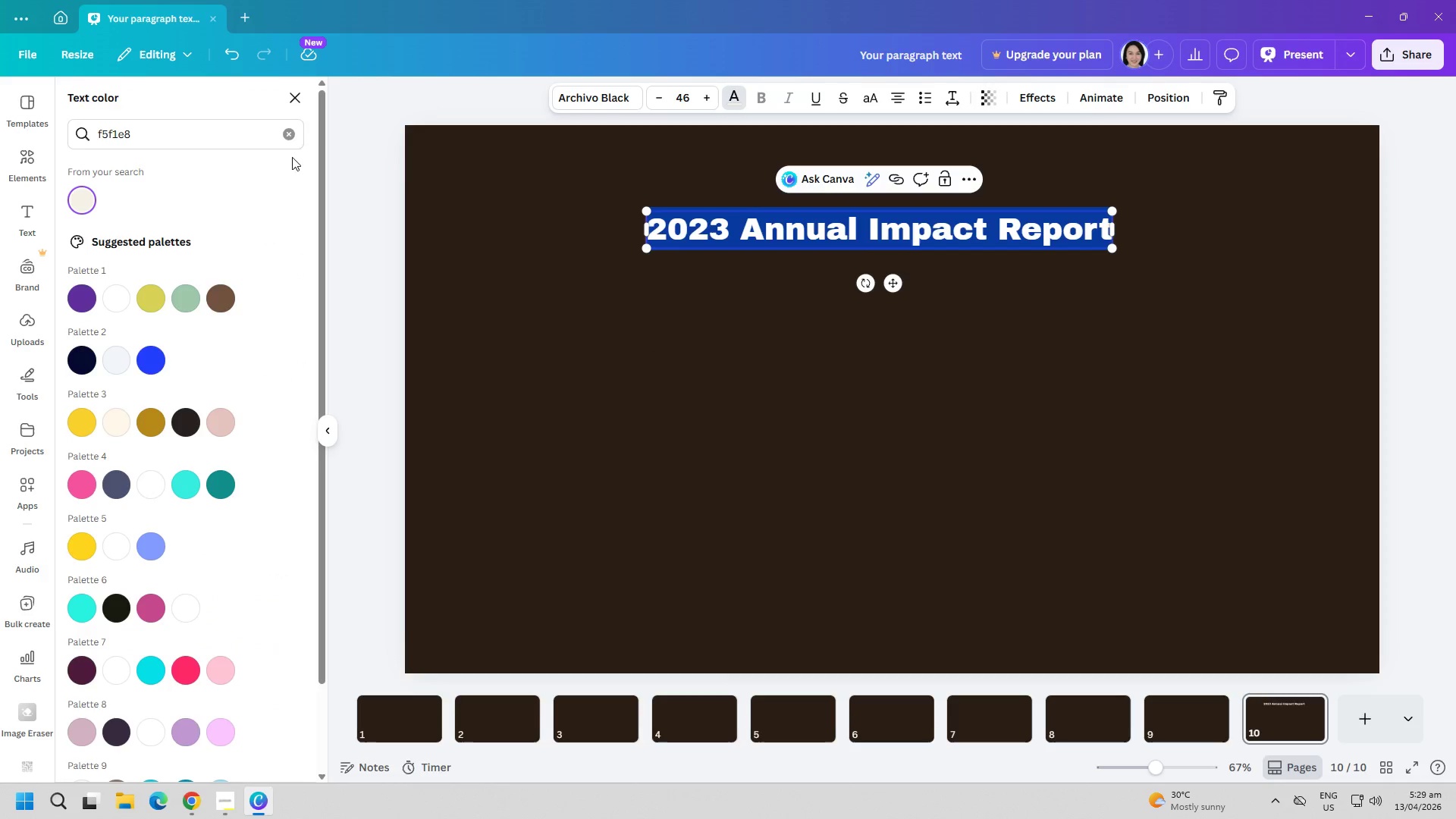 
left_click([290, 131])
 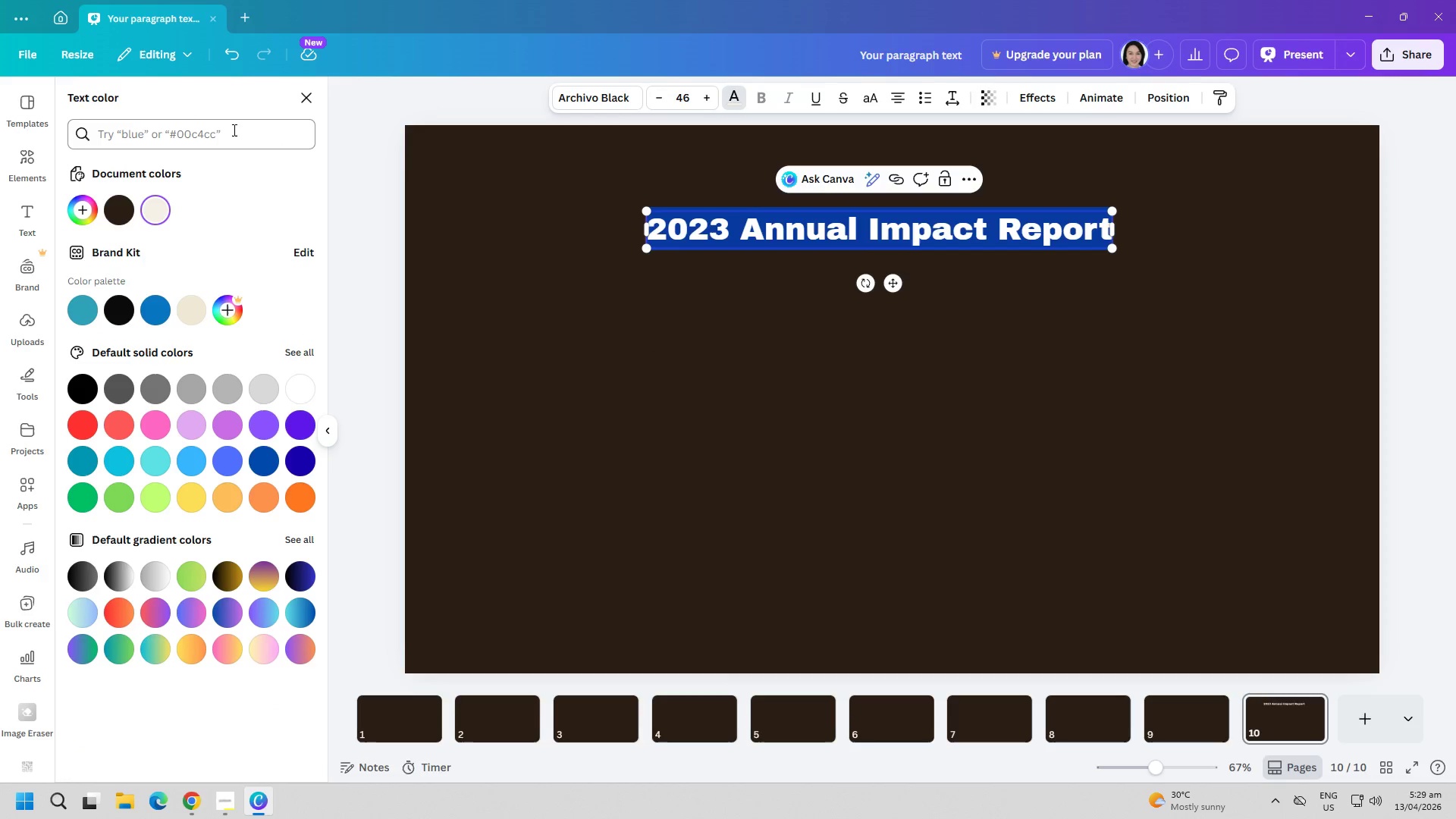 
left_click([547, 337])
 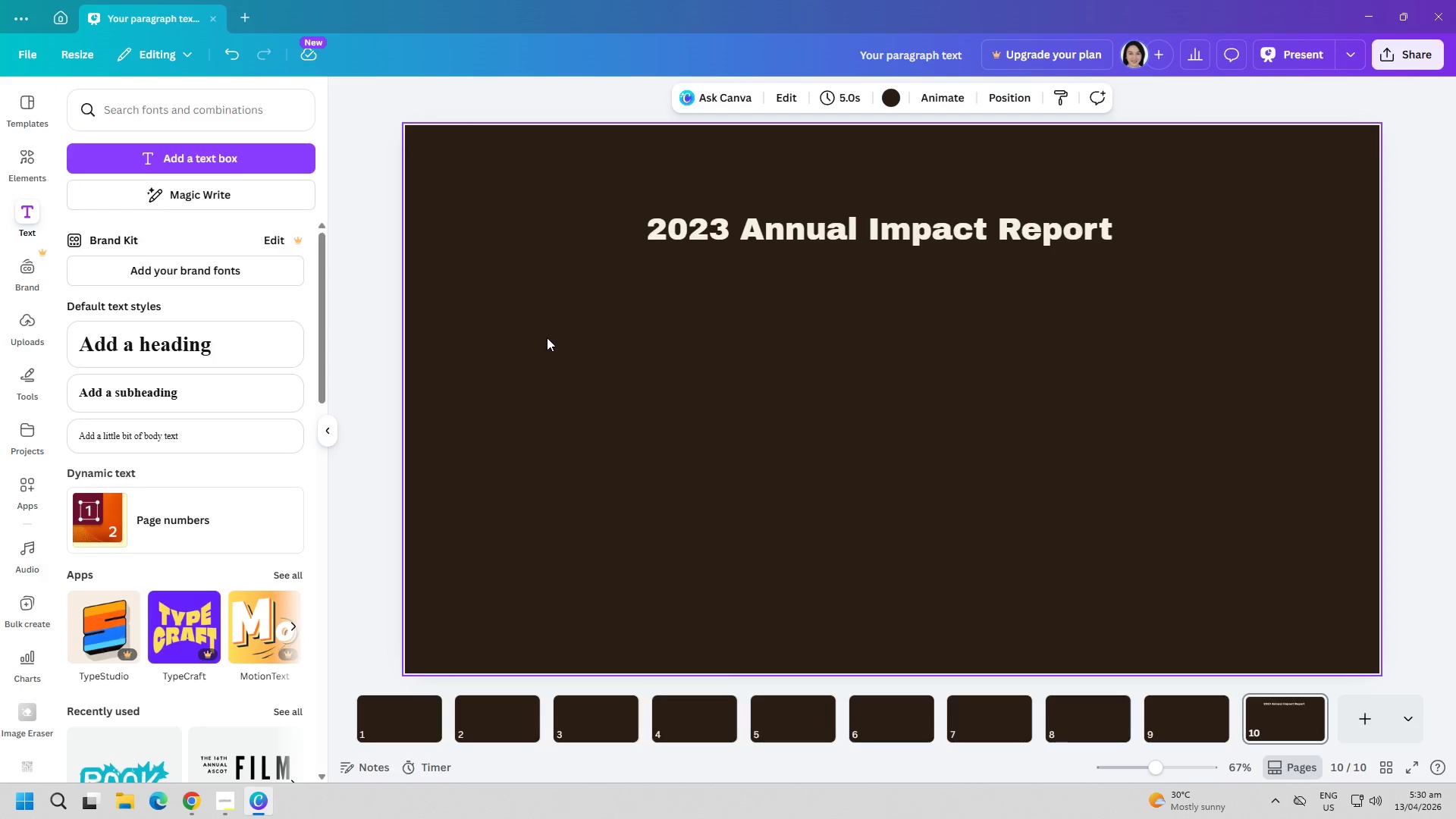 
wait(14.91)
 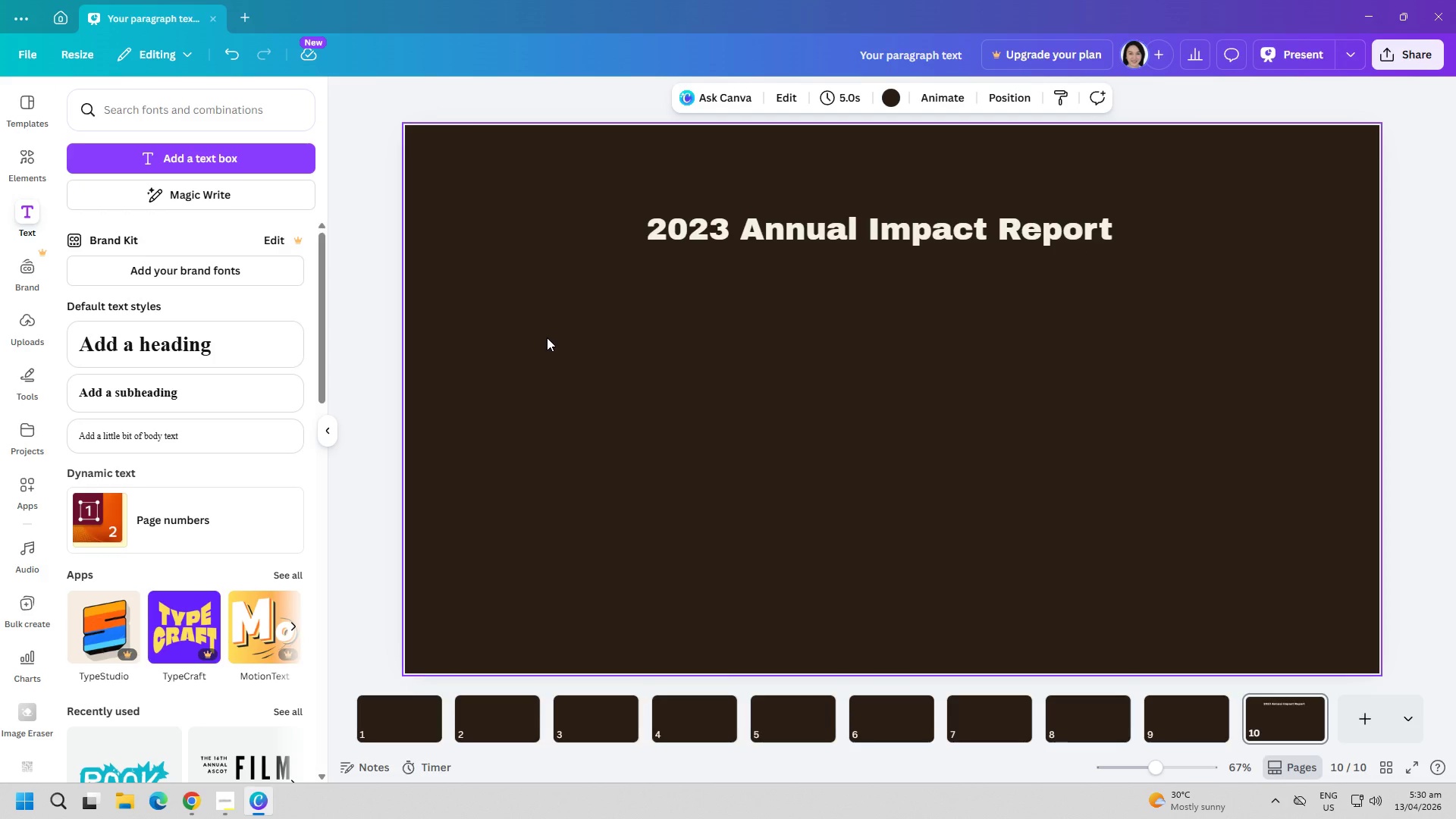 
left_click([247, 142])
 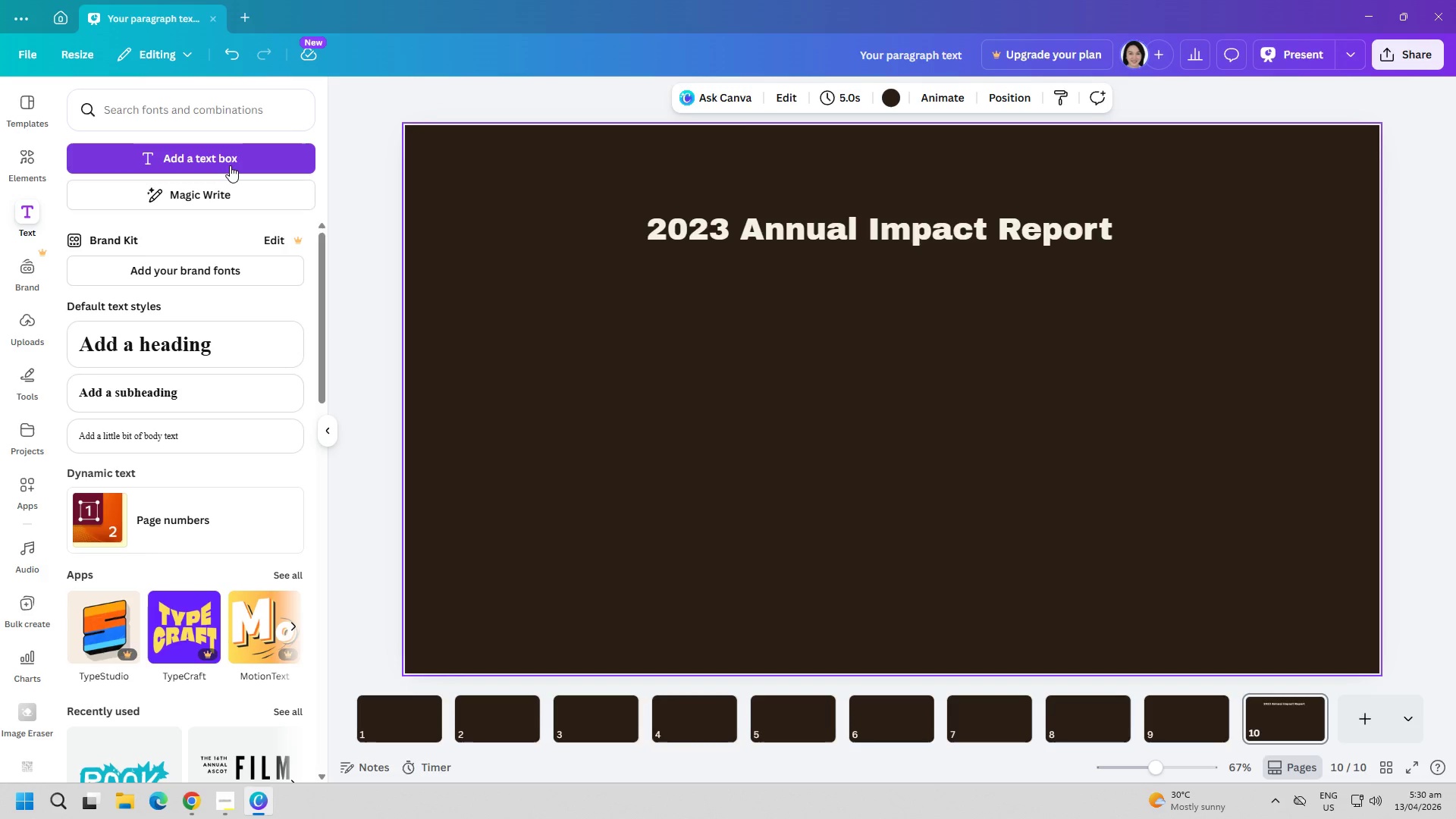 
left_click([230, 165])
 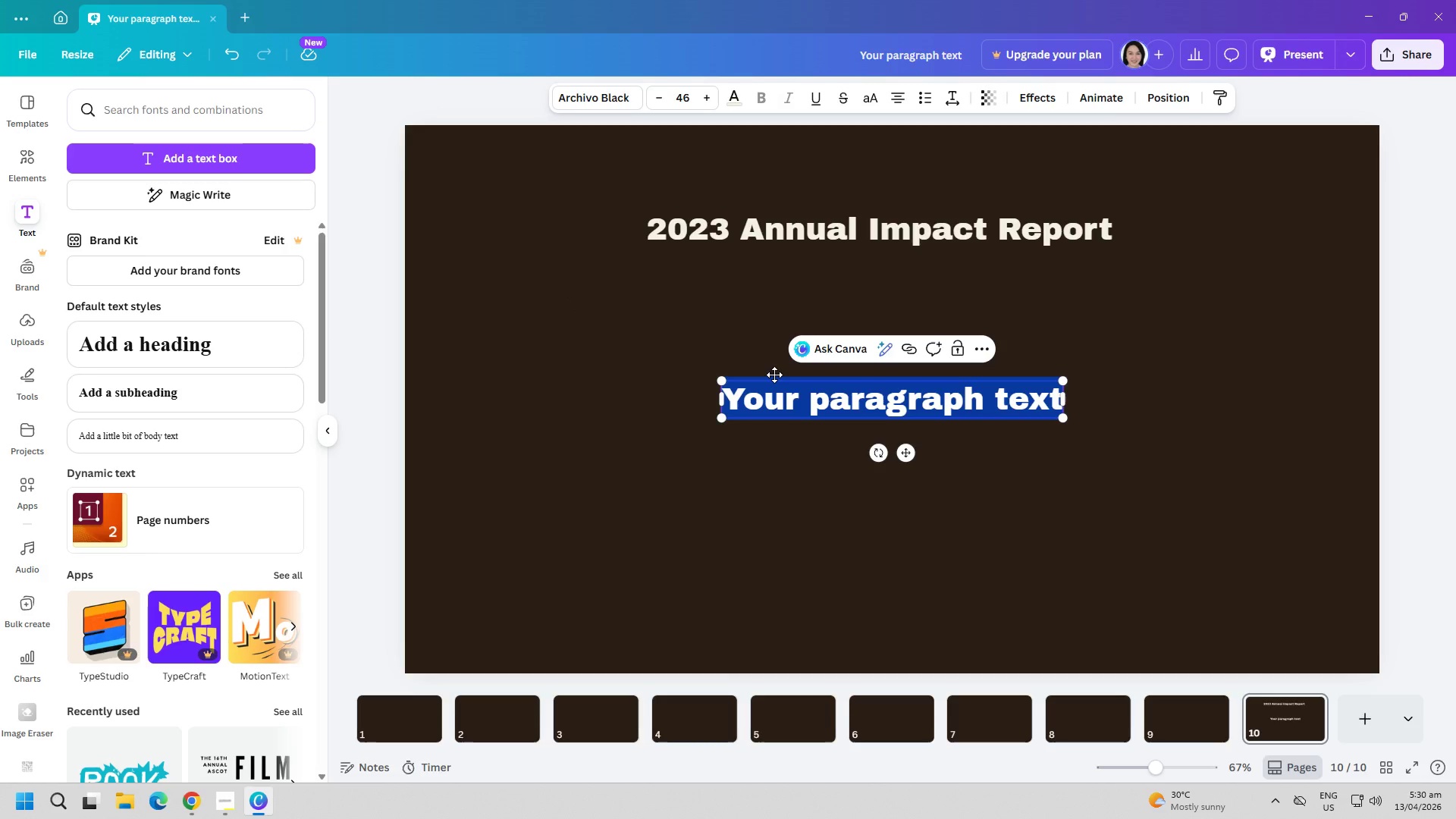 
type(Craft, Knowledge, Comun)
key(Backspace)
key(Backspace)
type(munity.)
 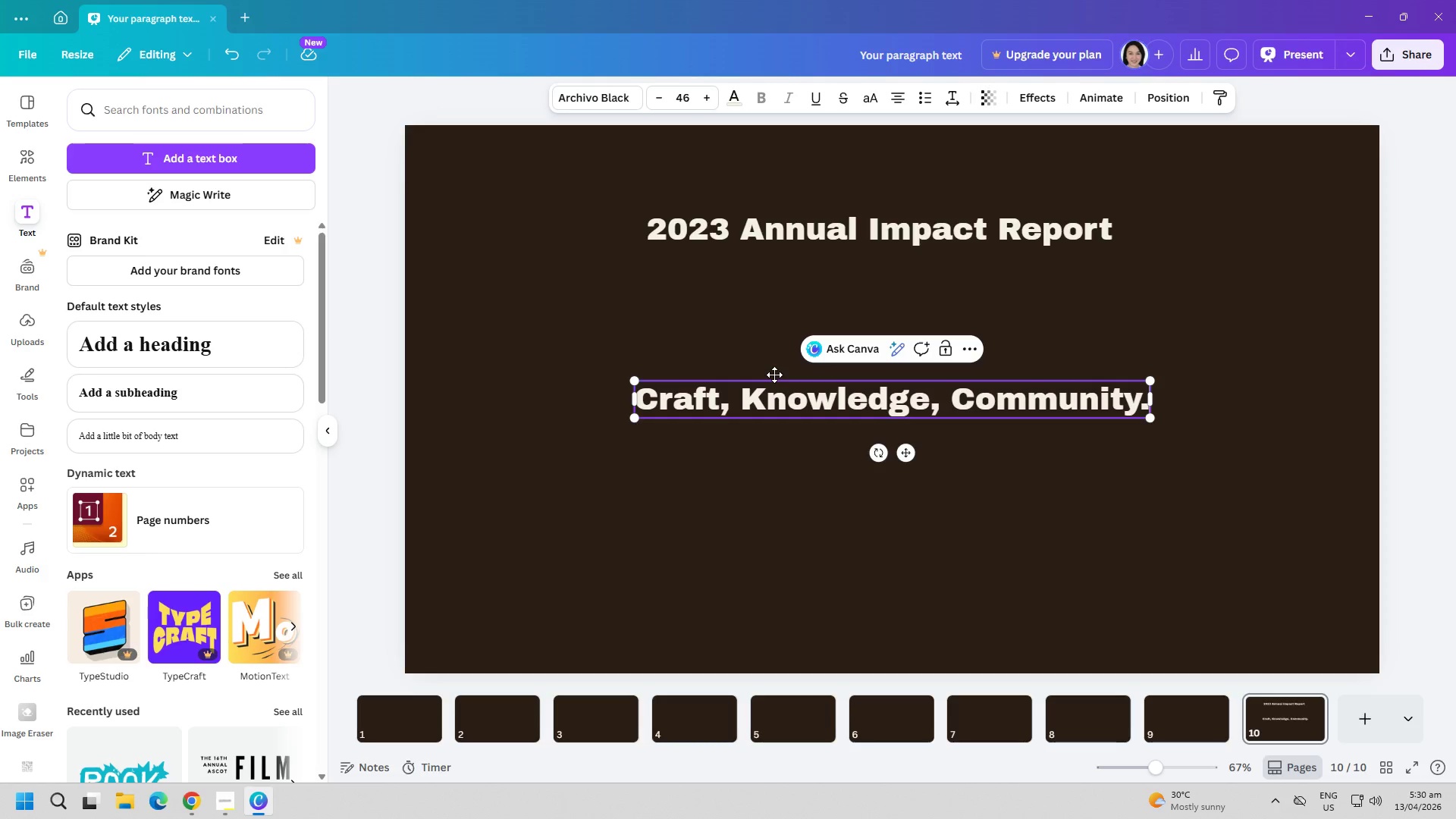 
key(Control+ControlLeft)
 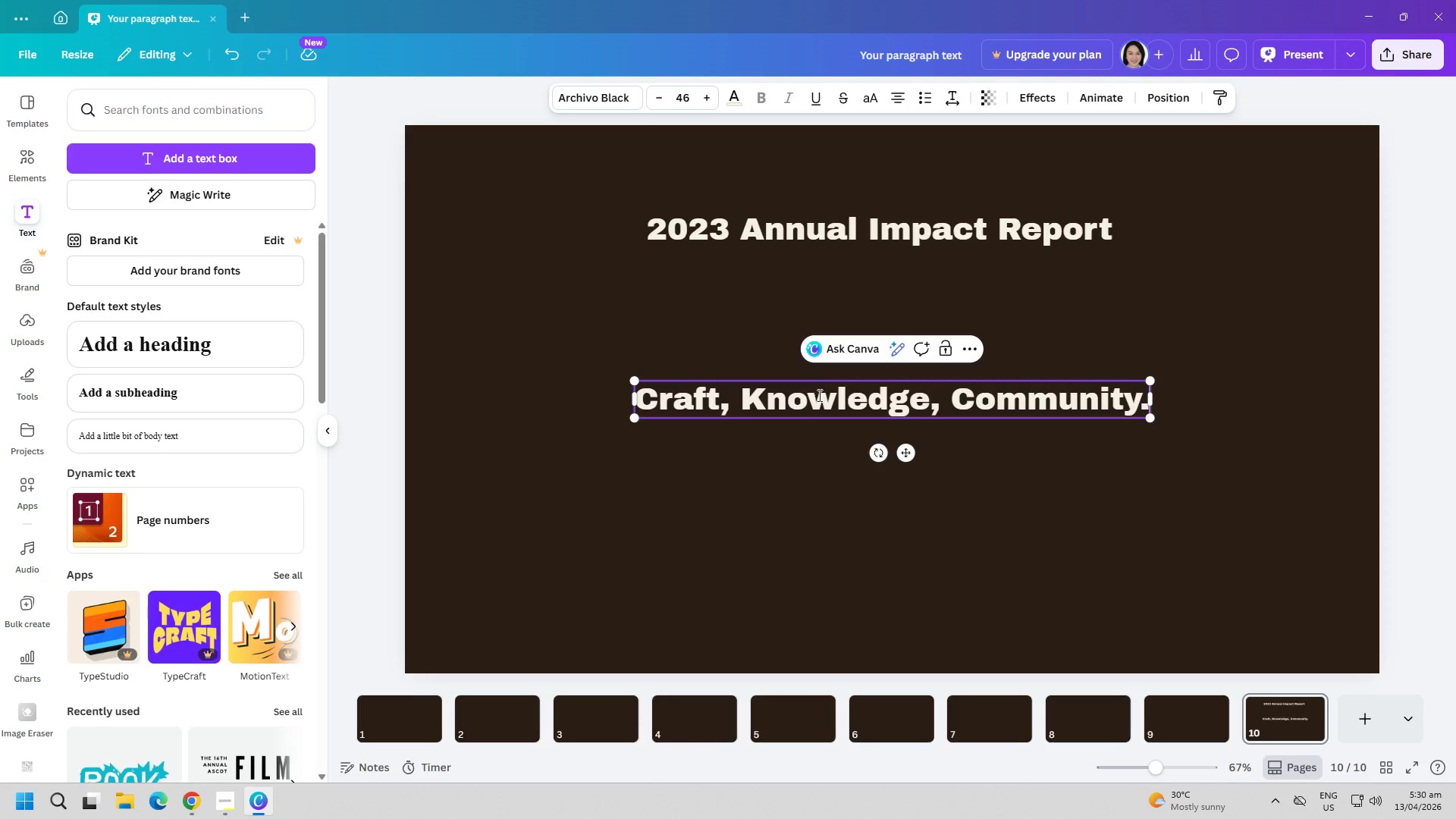 
key(Control+A)
 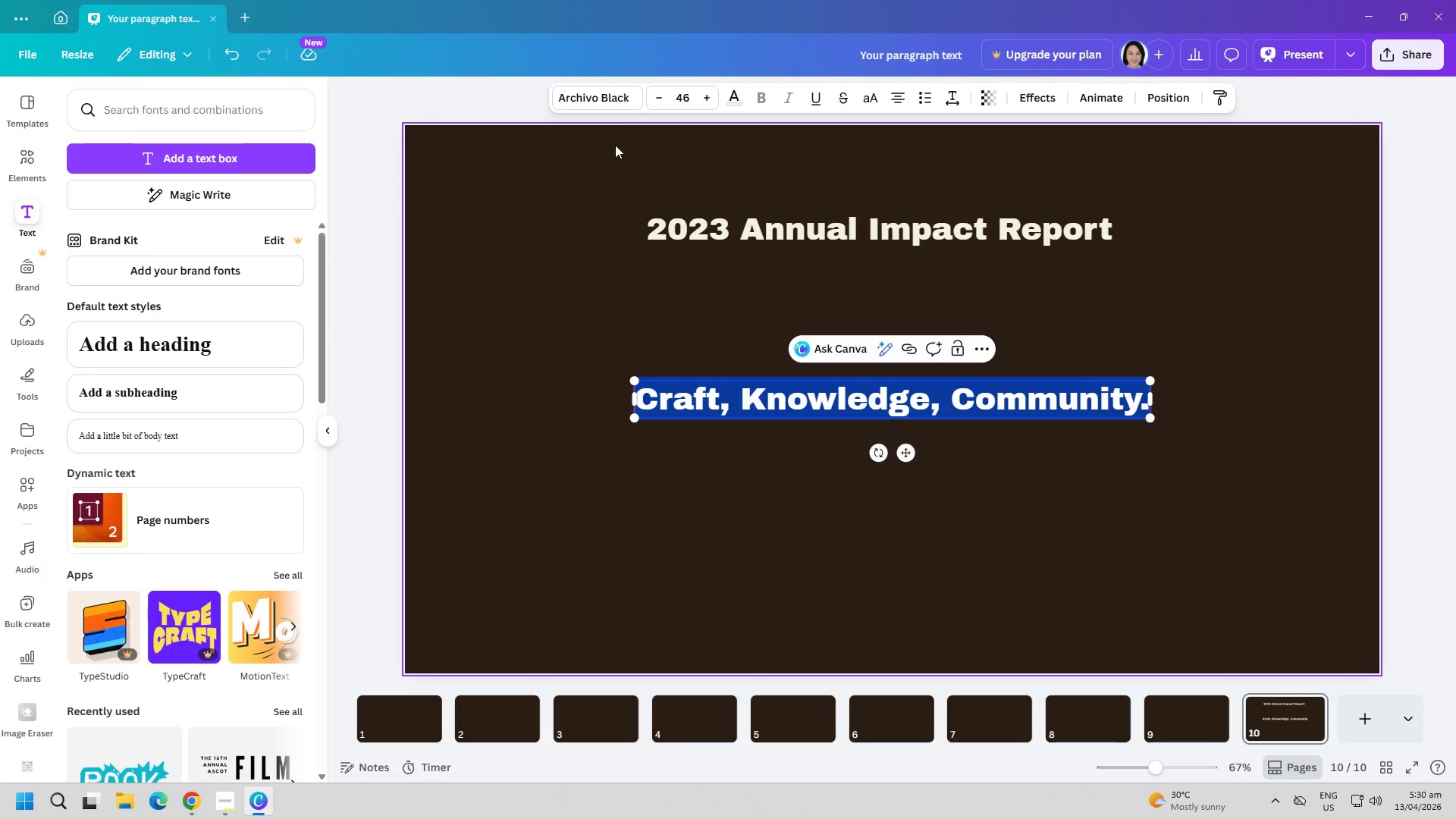 
left_click([617, 102])
 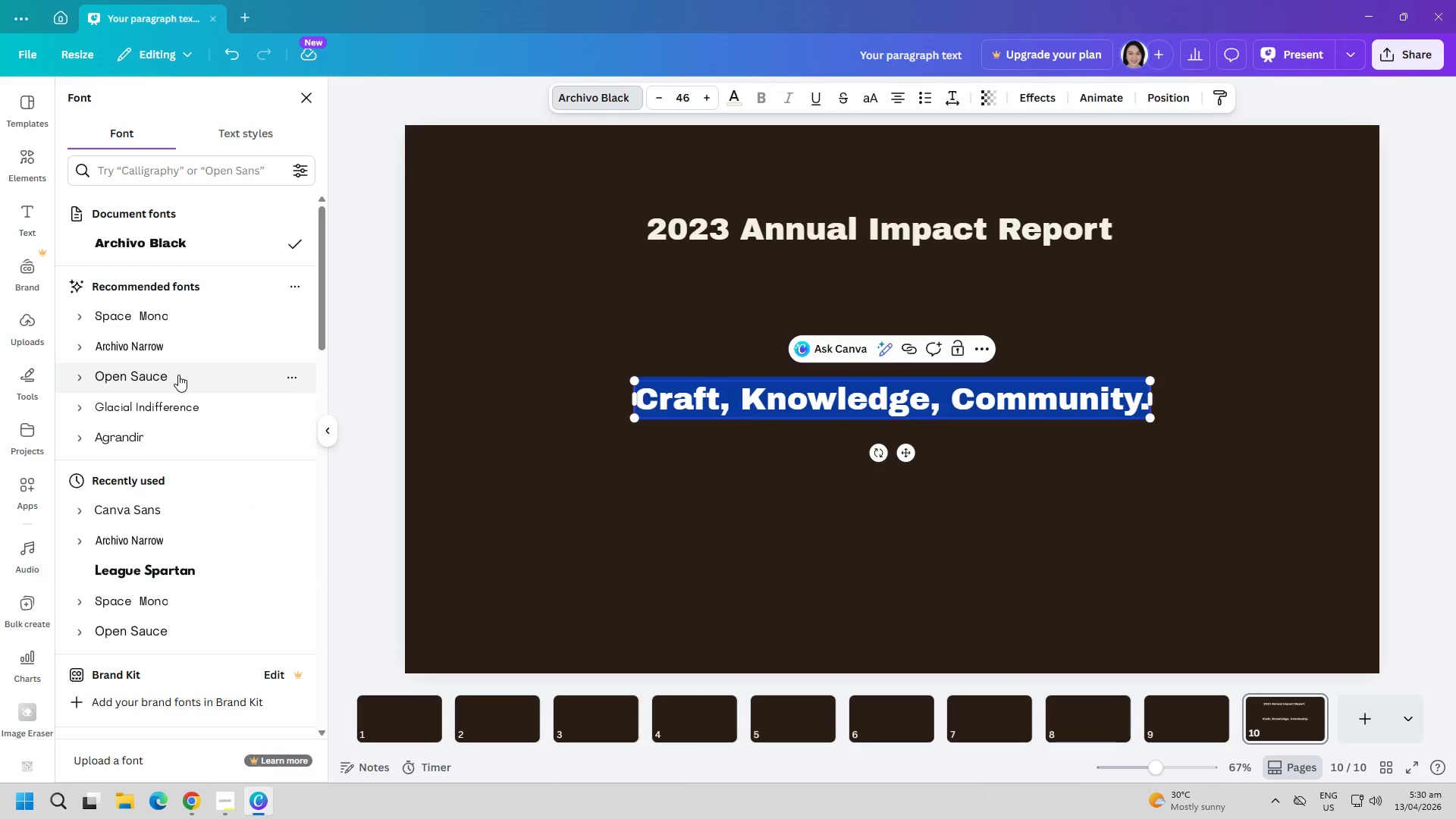 
left_click([178, 375])
 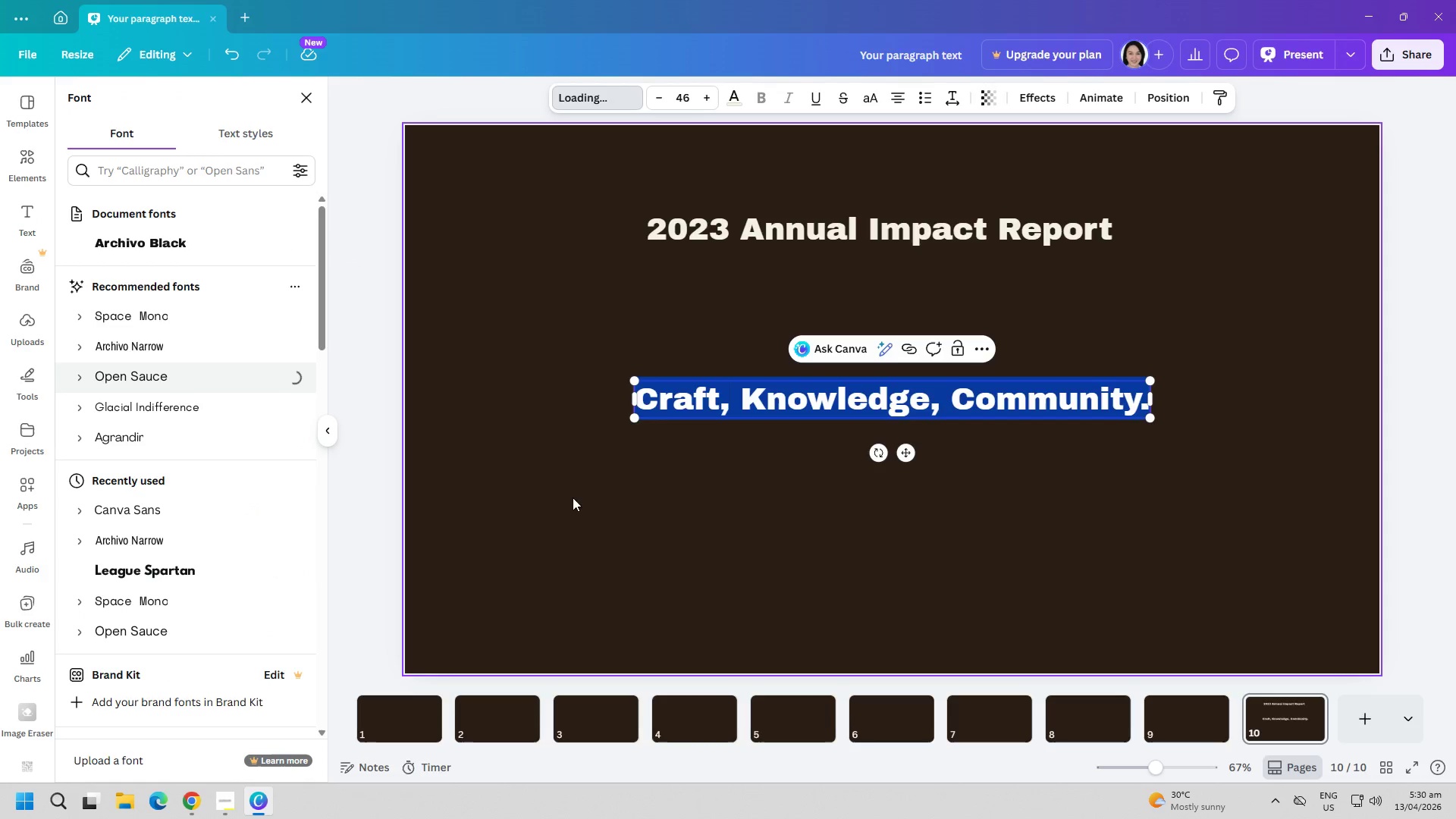 
left_click([742, 545])
 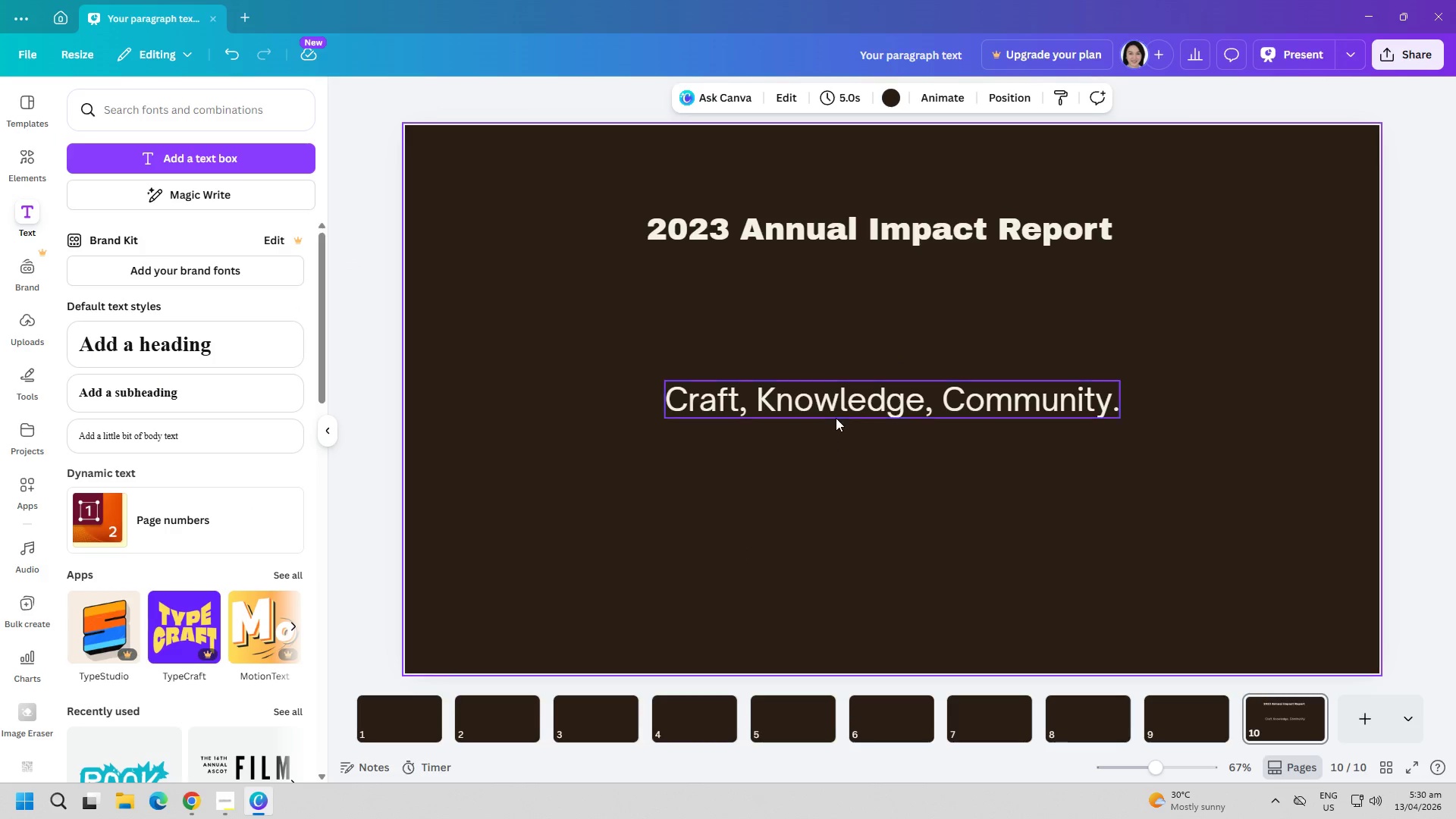 
left_click([837, 416])
 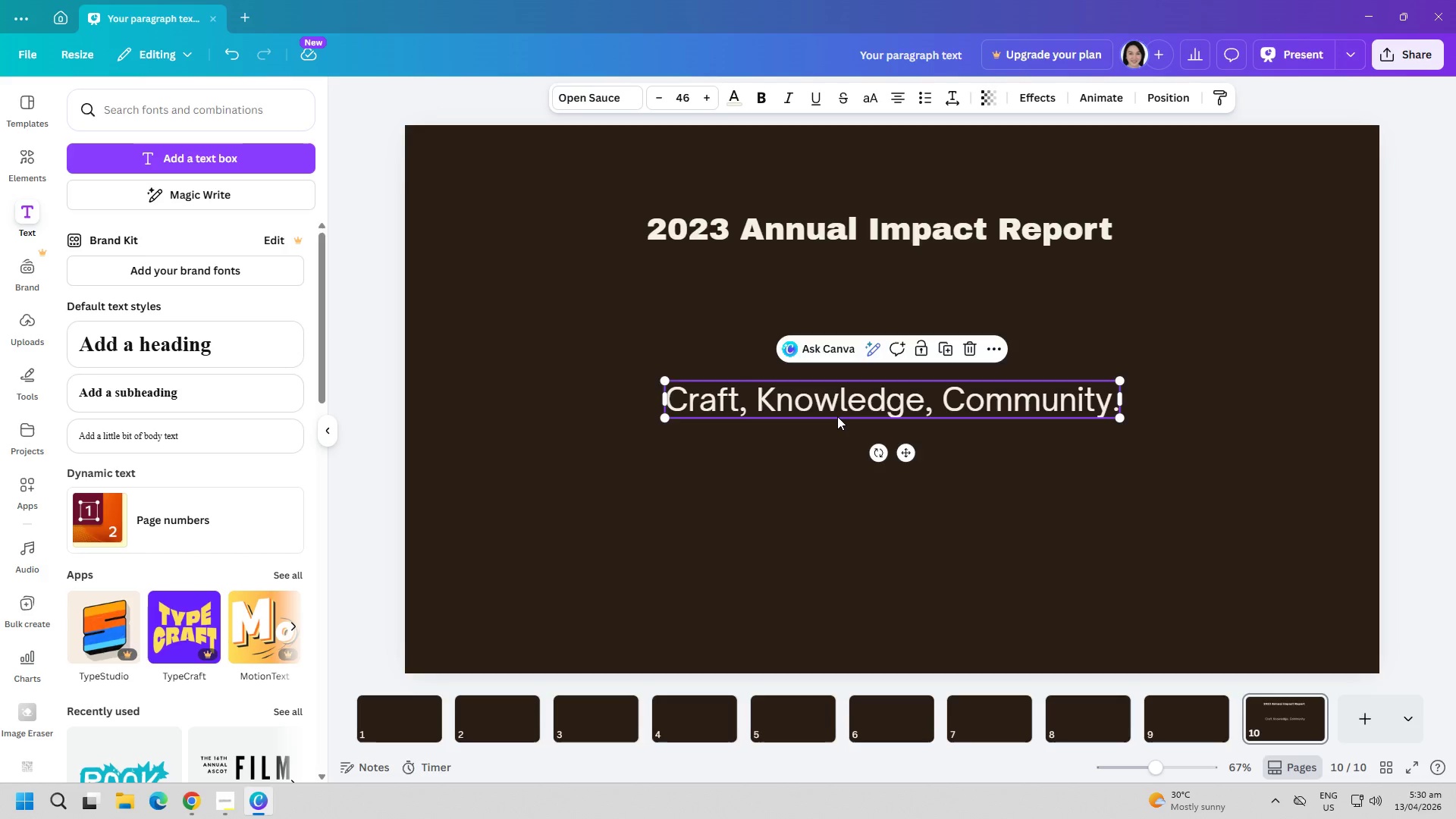 
key(Control+ControlLeft)
 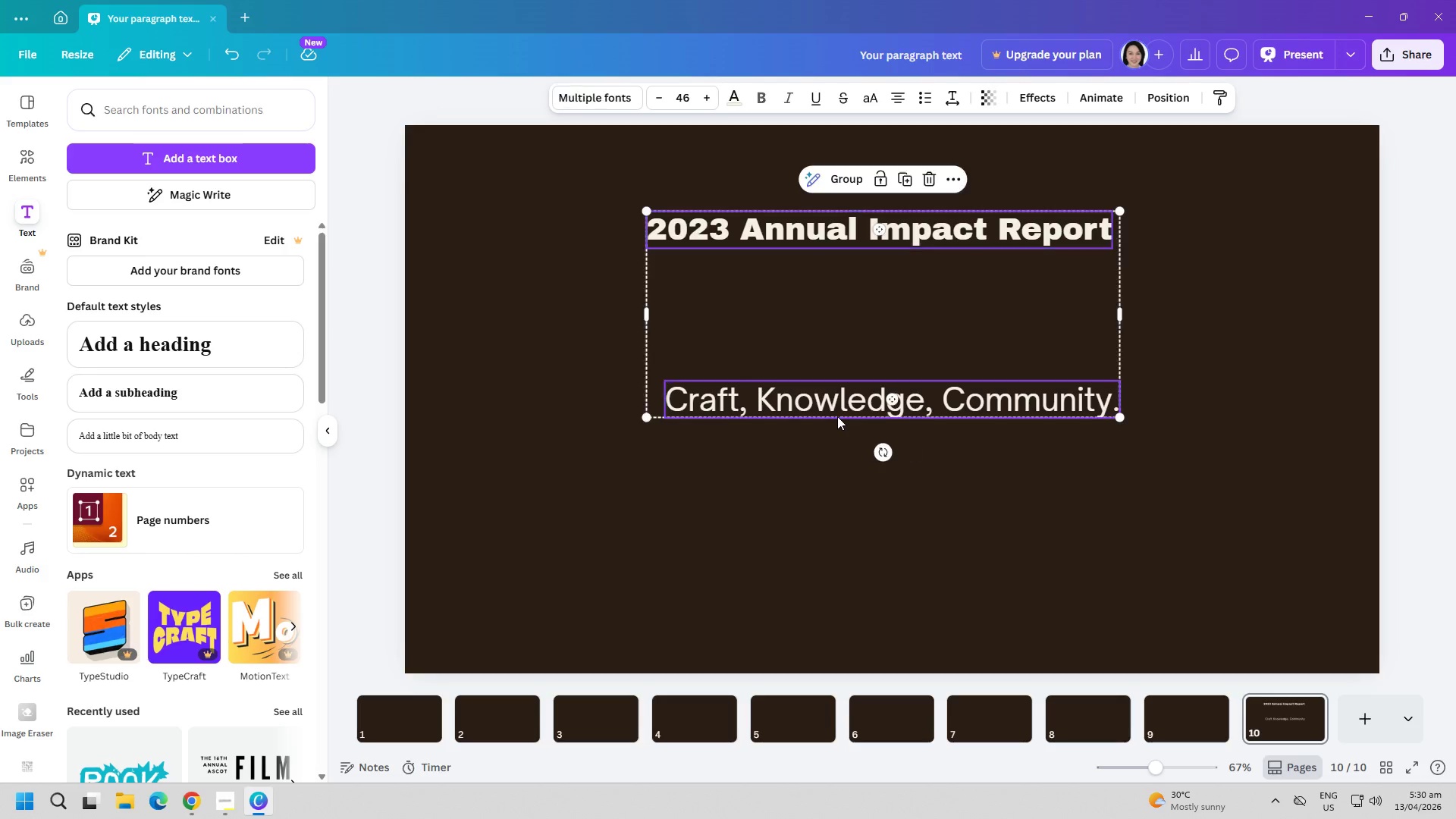 
key(Control+A)
 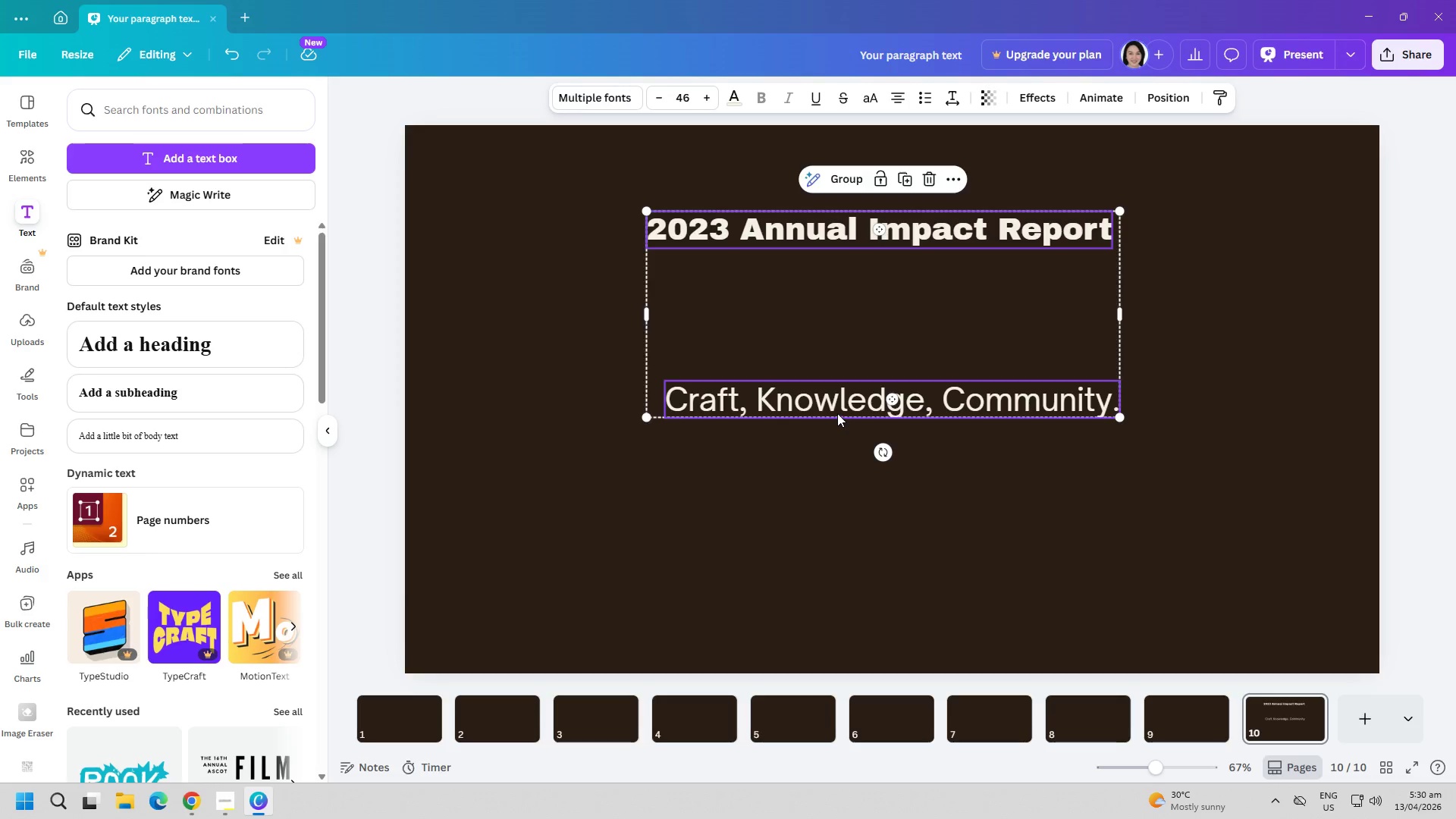 
double_click([837, 413])
 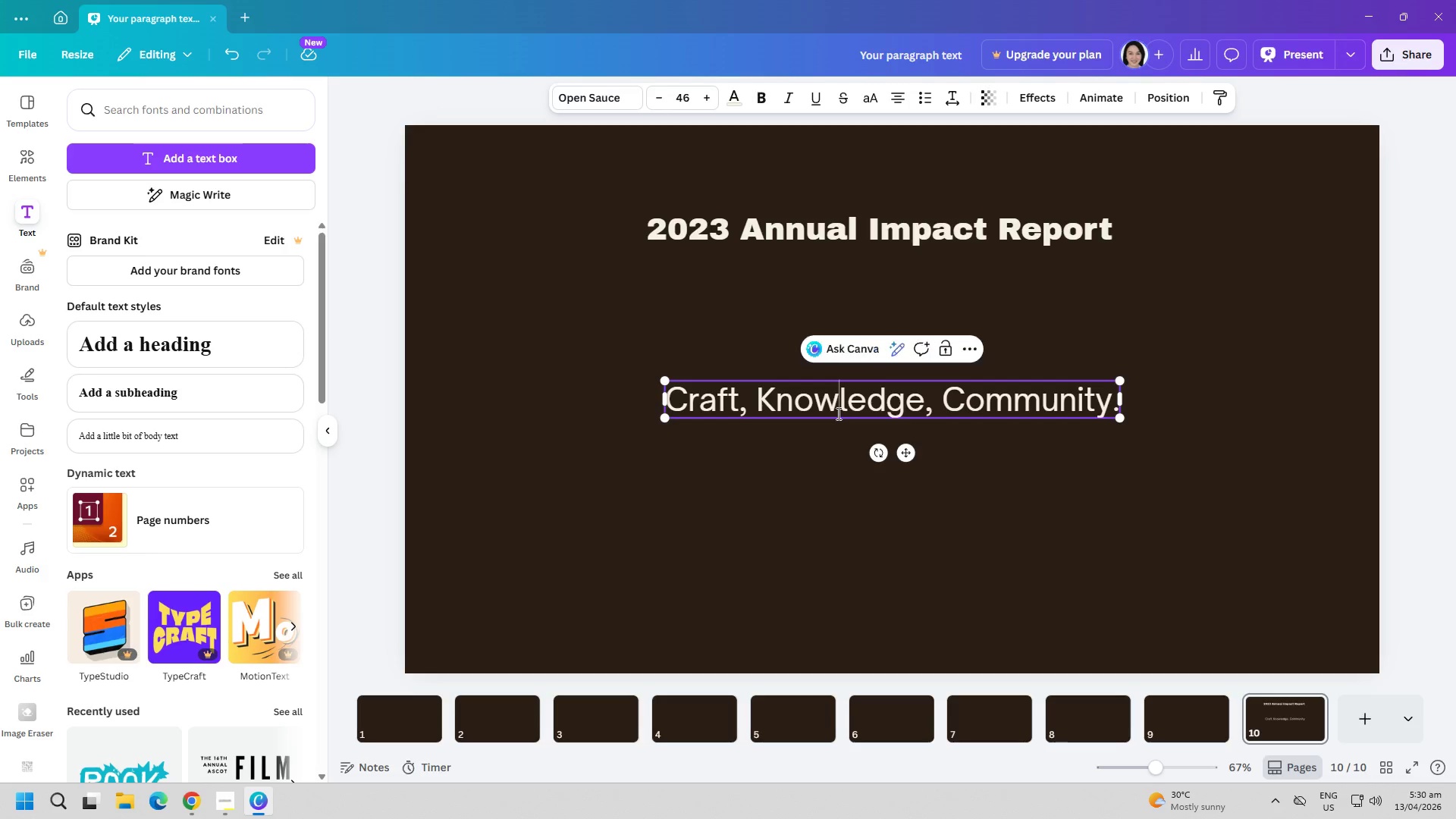 
triple_click([837, 413])
 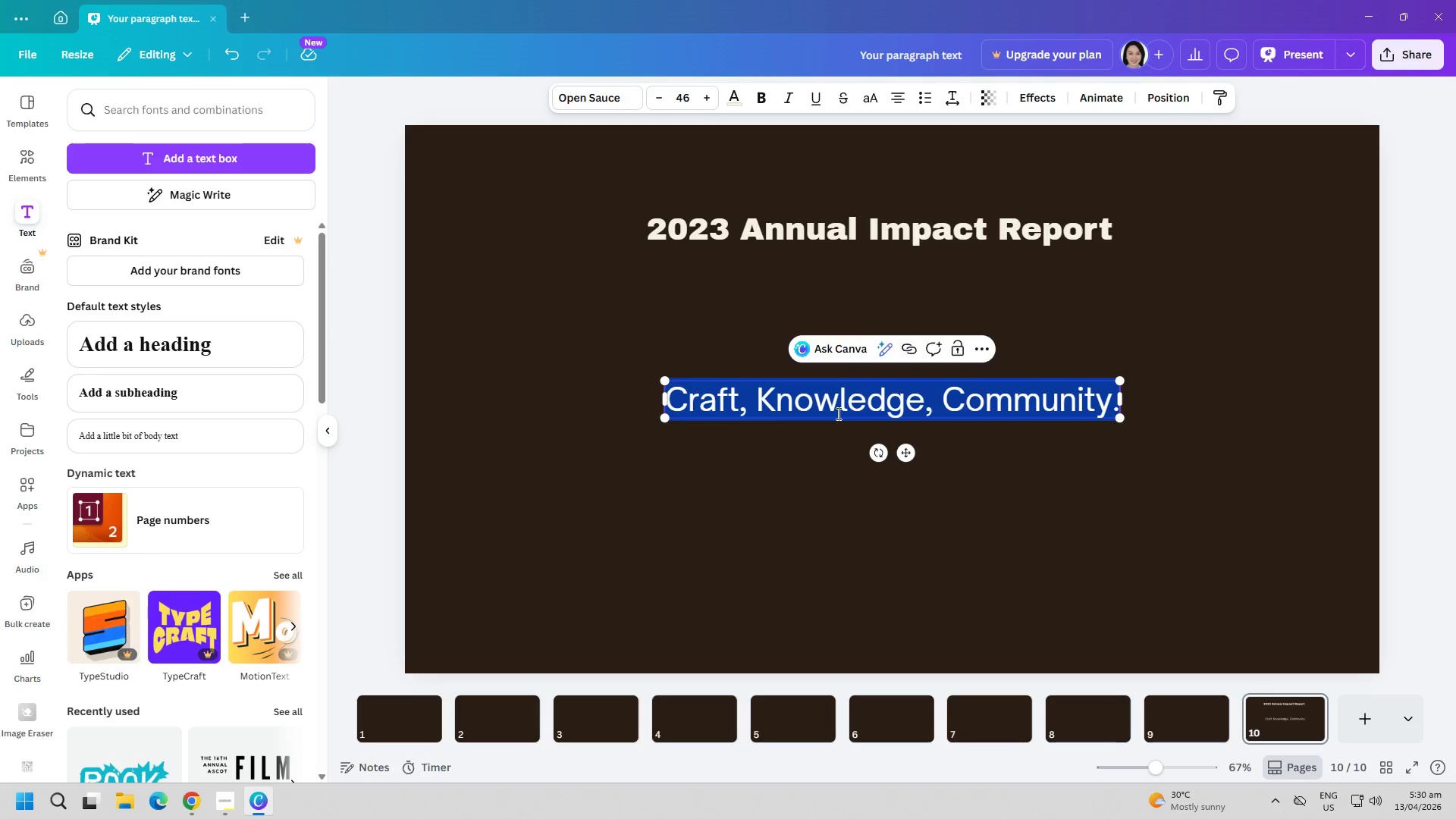 
key(Control+ControlLeft)
 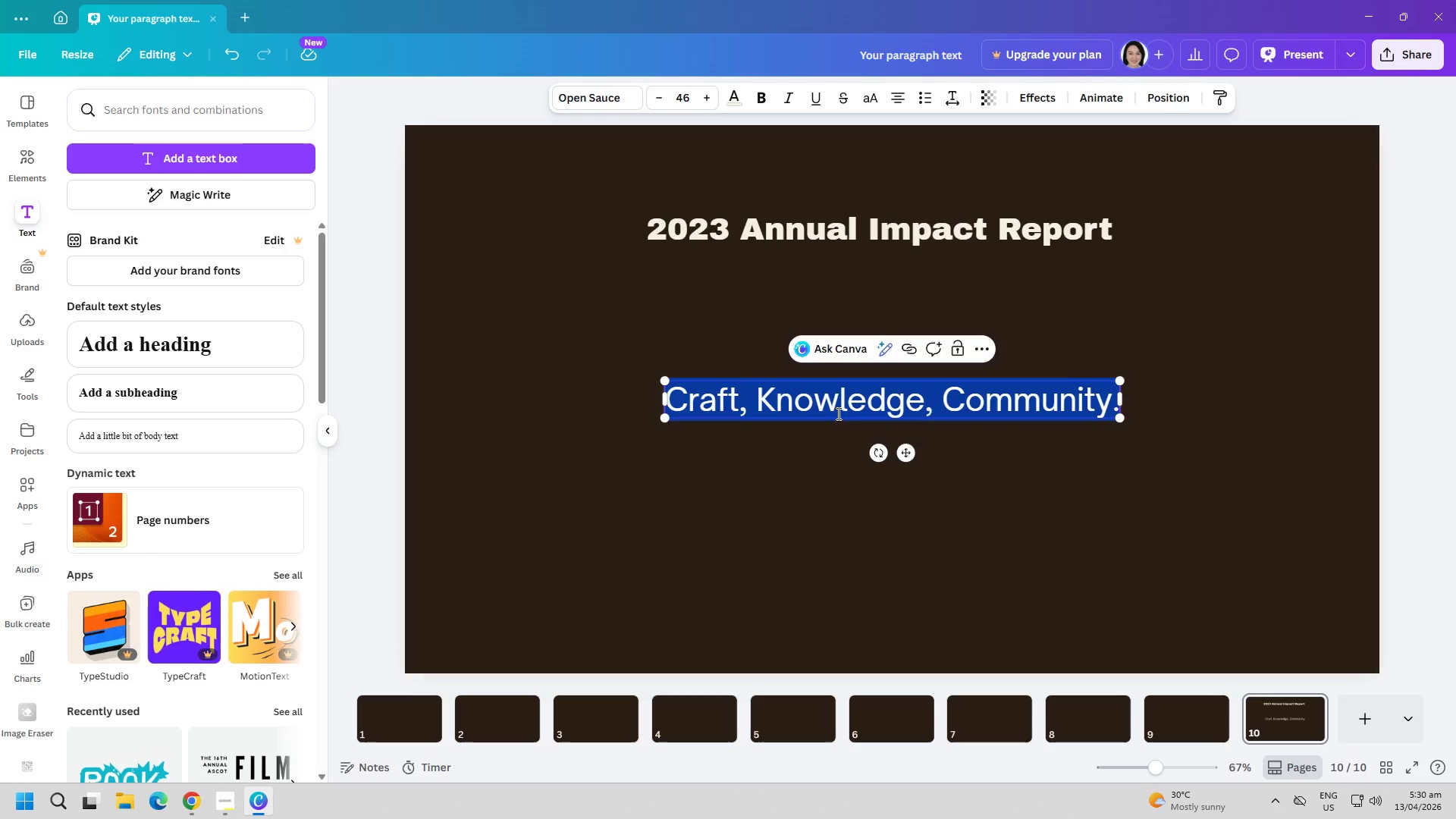 
key(Control+A)
 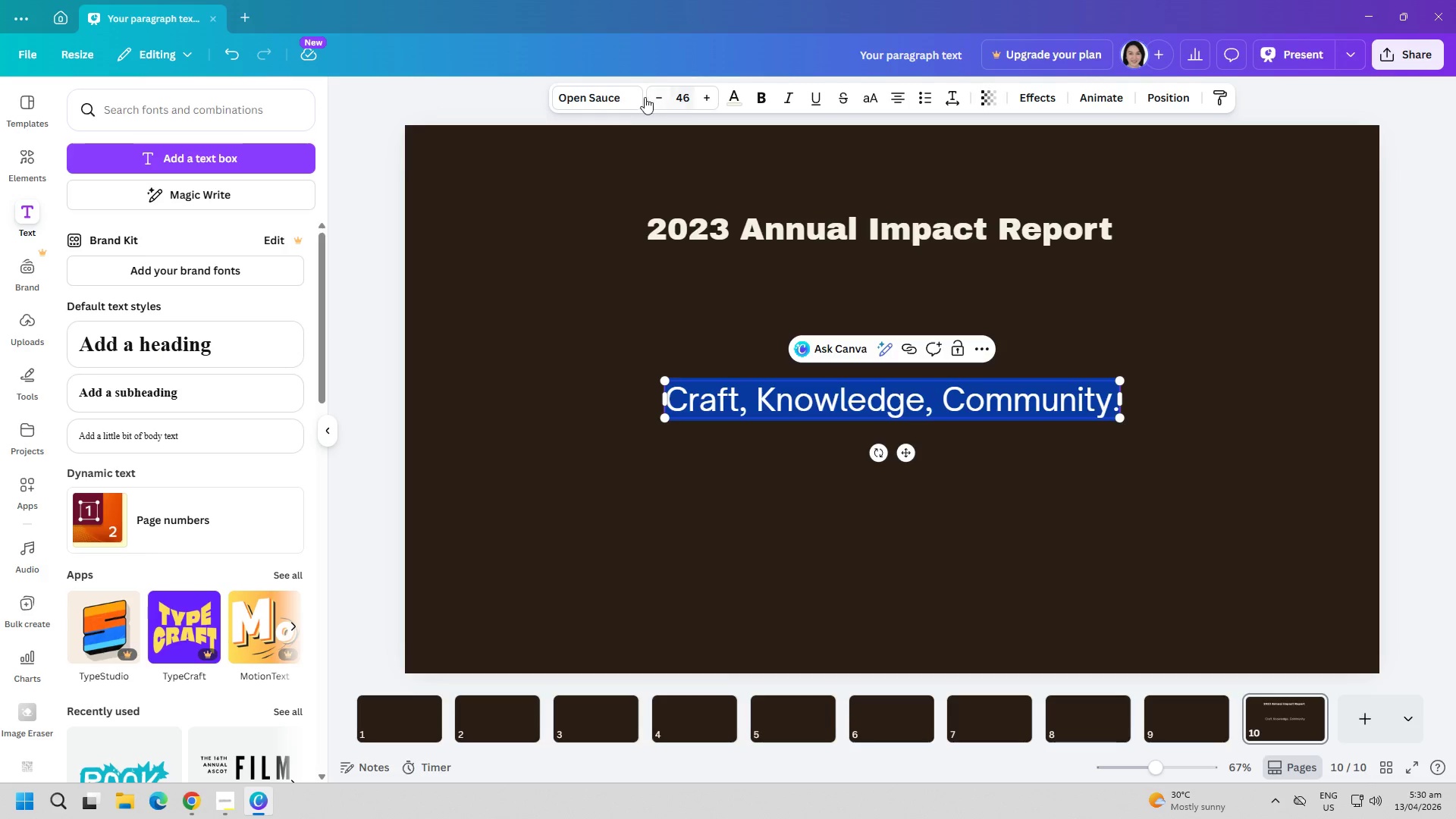 
left_click([628, 96])
 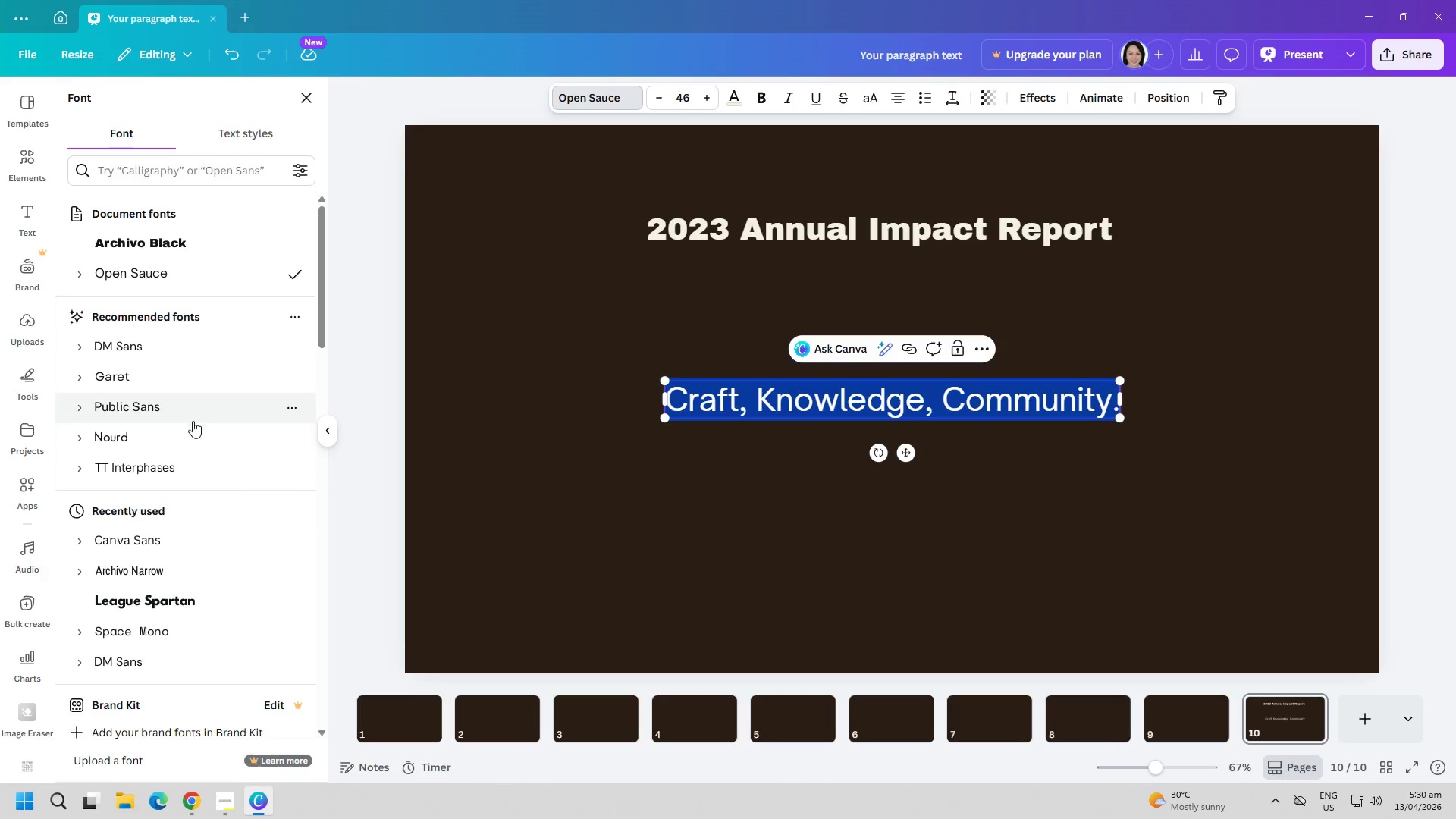 
left_click([180, 541])
 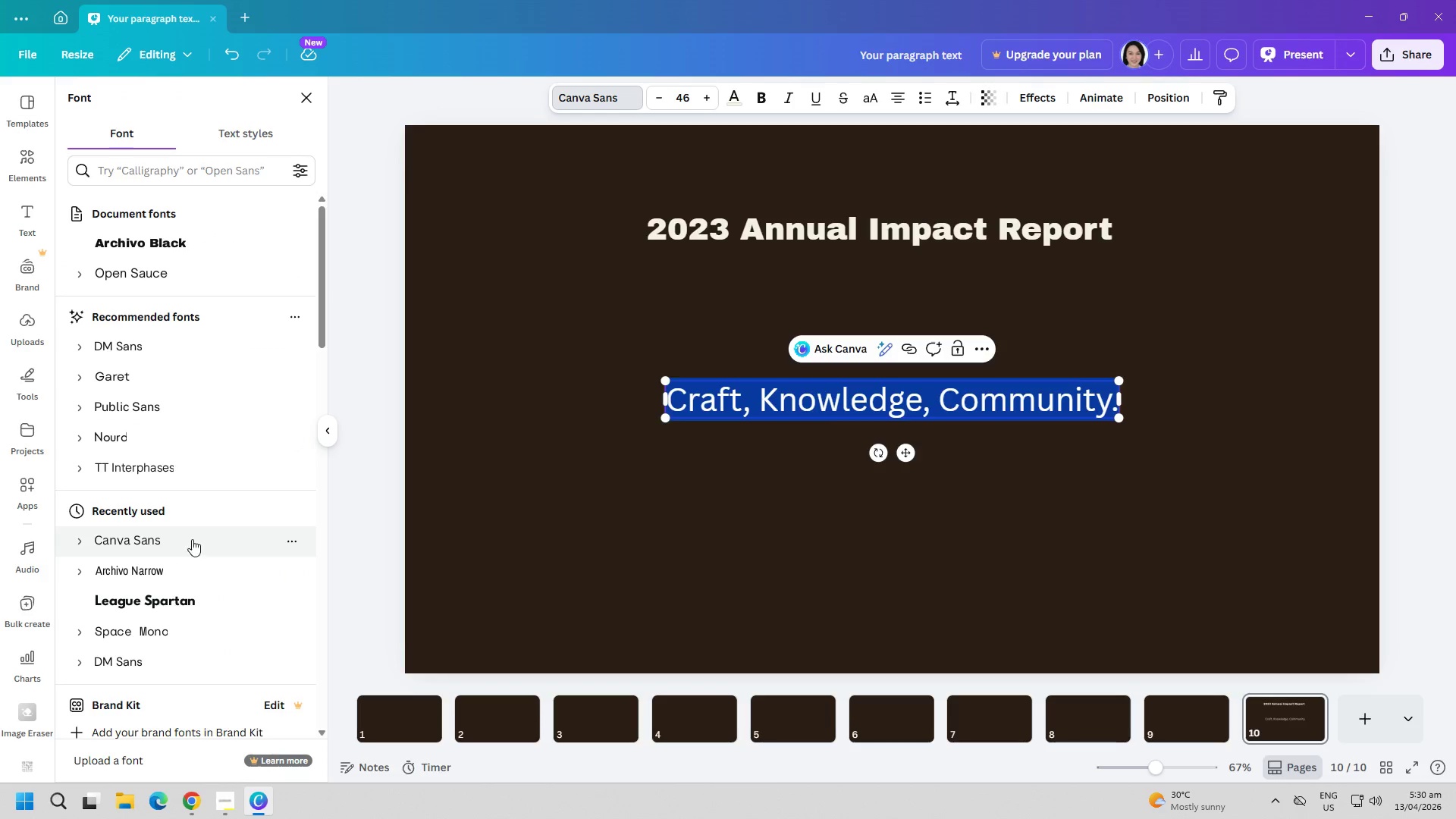 
left_click([598, 519])
 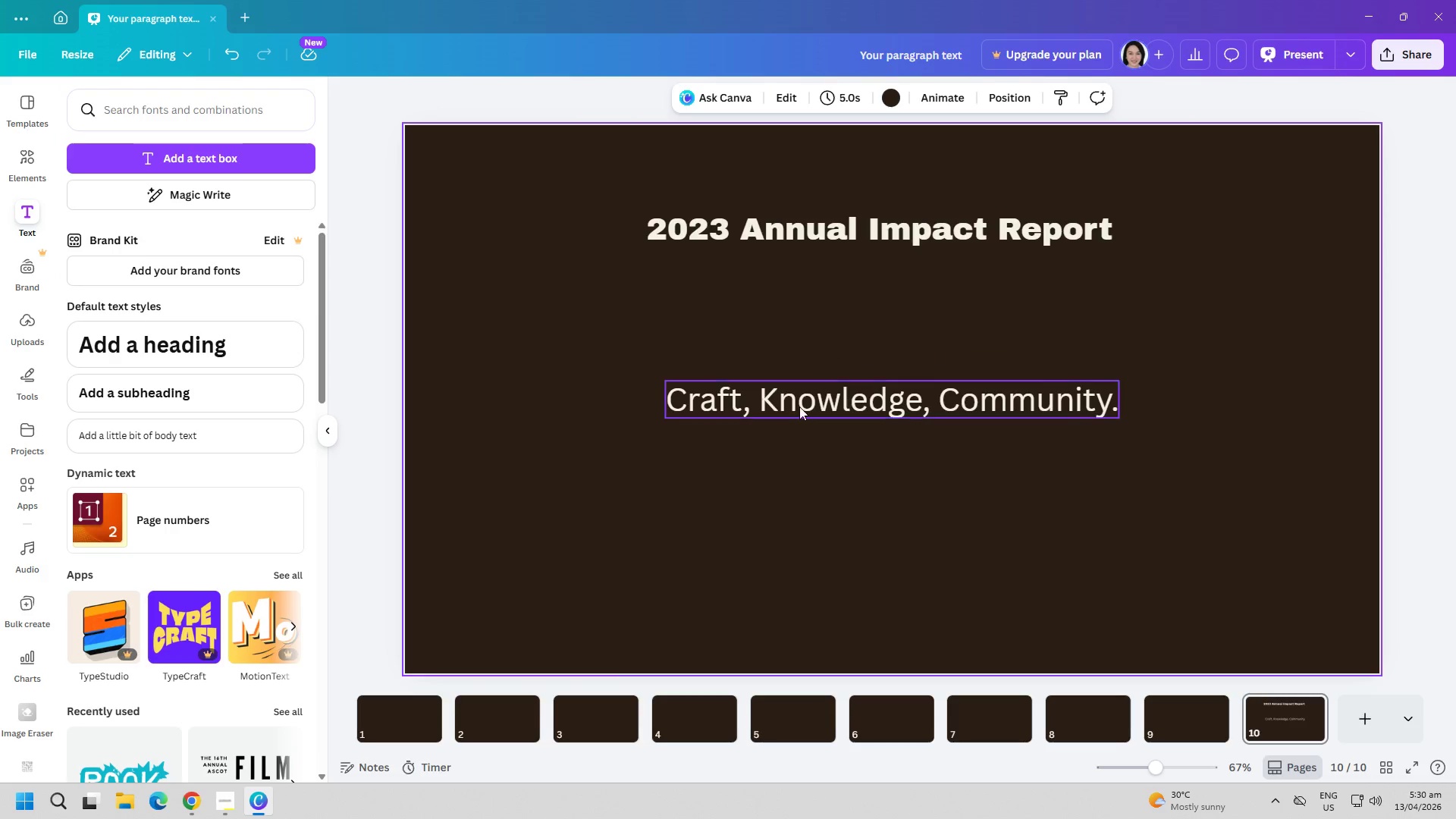 
left_click_drag(start_coordinate=[803, 404], to_coordinate=[797, 331])
 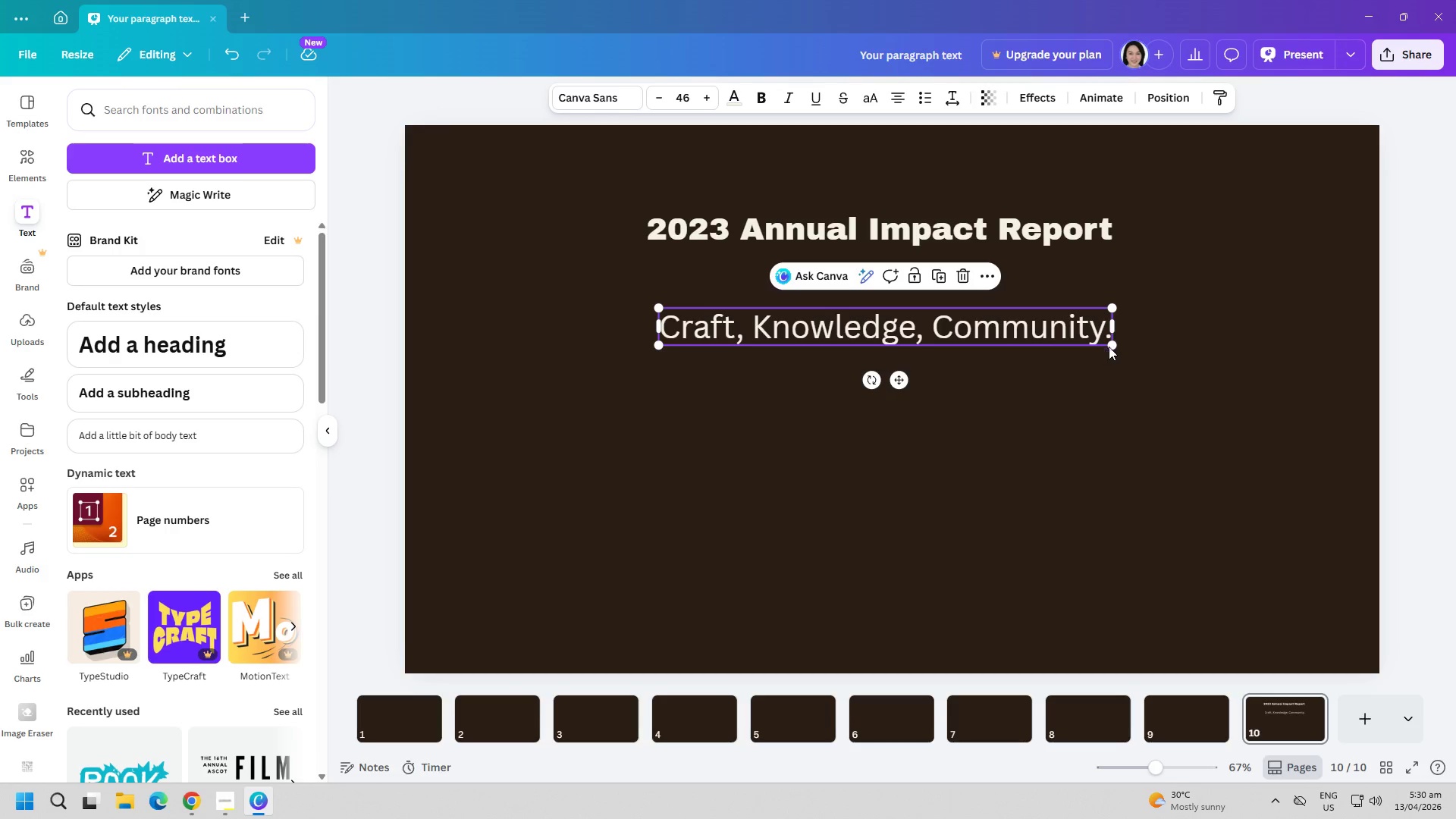 
left_click_drag(start_coordinate=[1110, 347], to_coordinate=[1102, 350])
 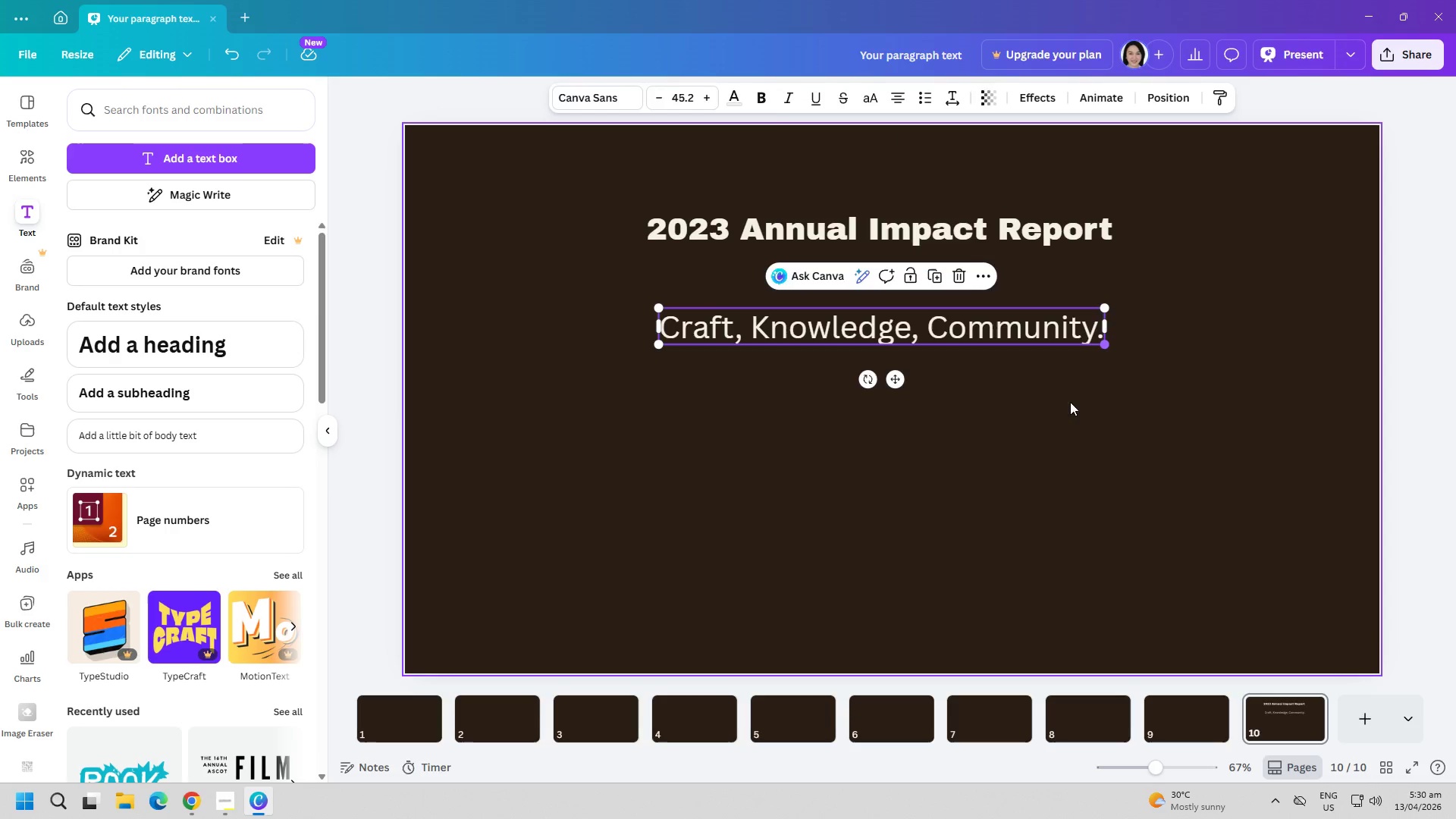 
double_click([1050, 447])
 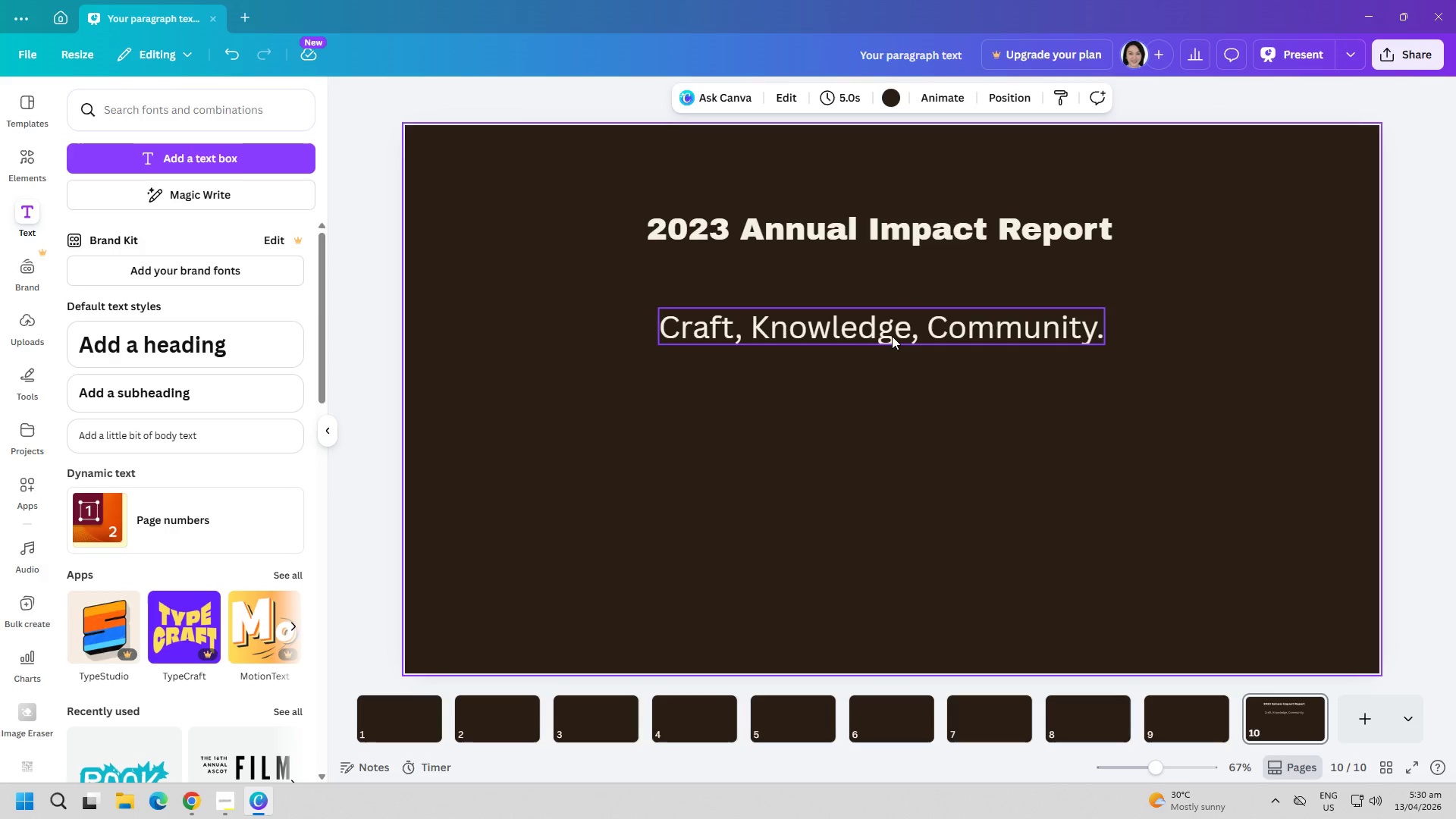 
left_click([895, 322])
 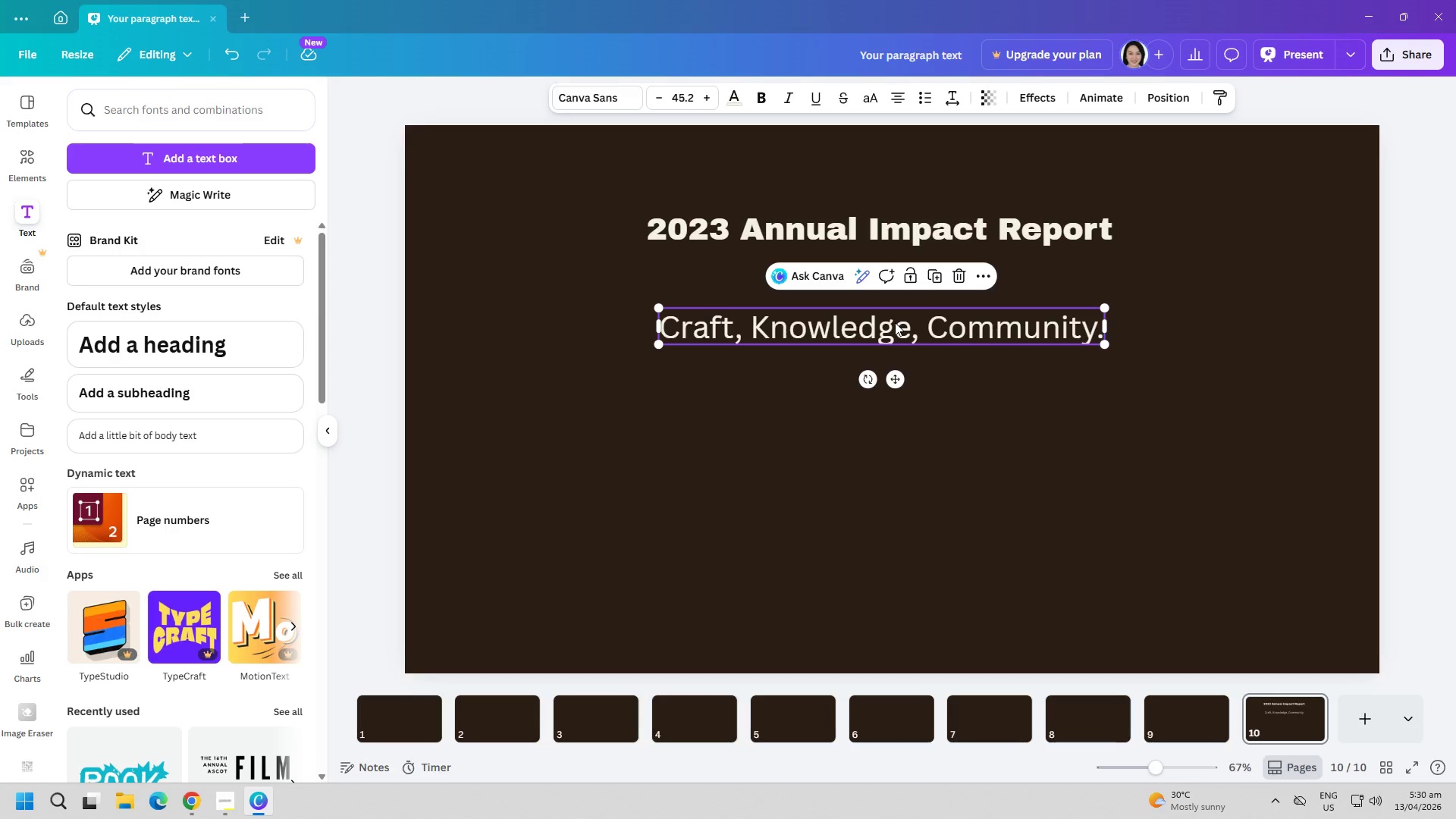 
wait(9.28)
 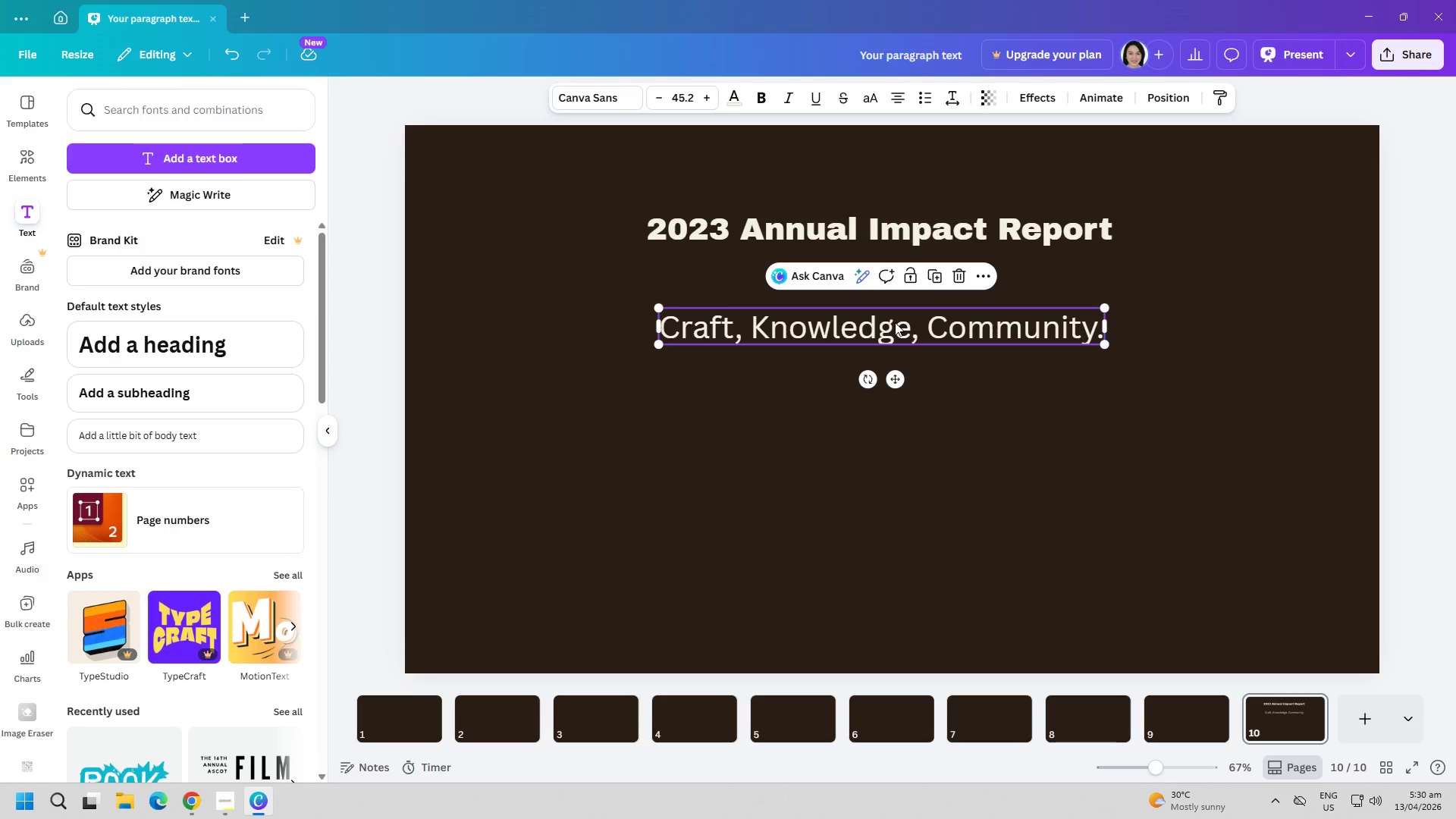 
left_click([741, 101])
 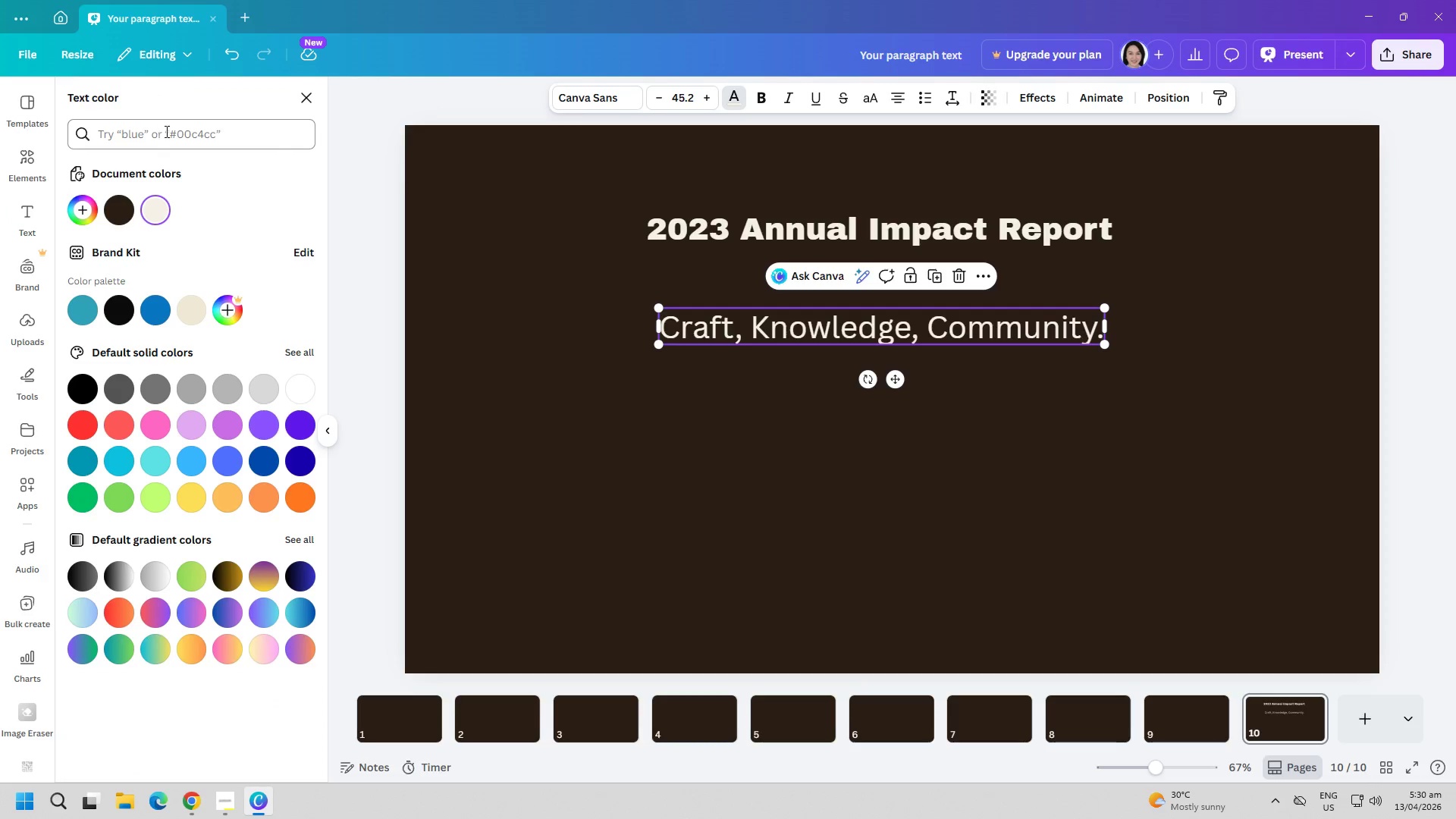 
left_click([180, 136])
 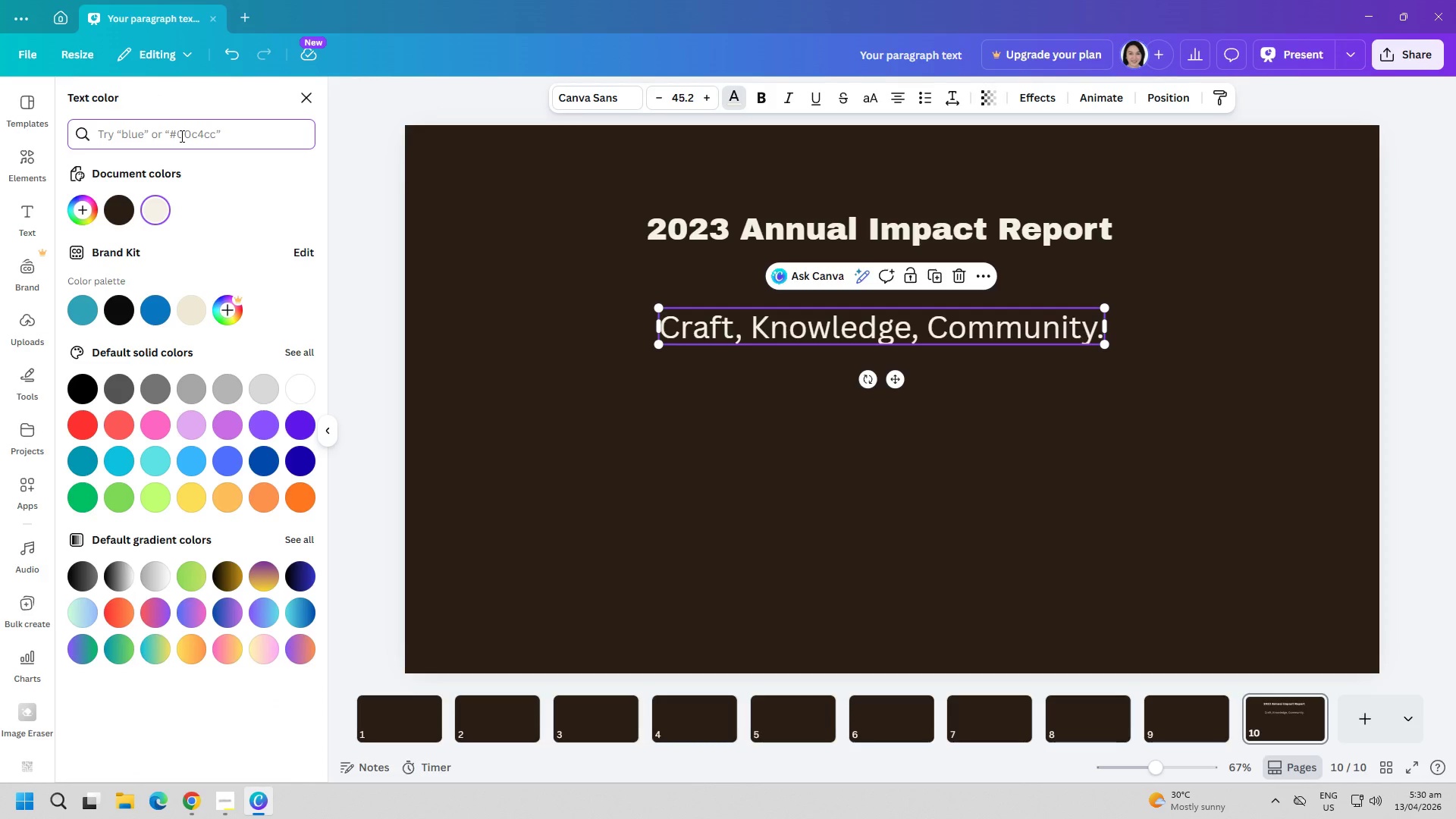 
type(f5f1e8)
 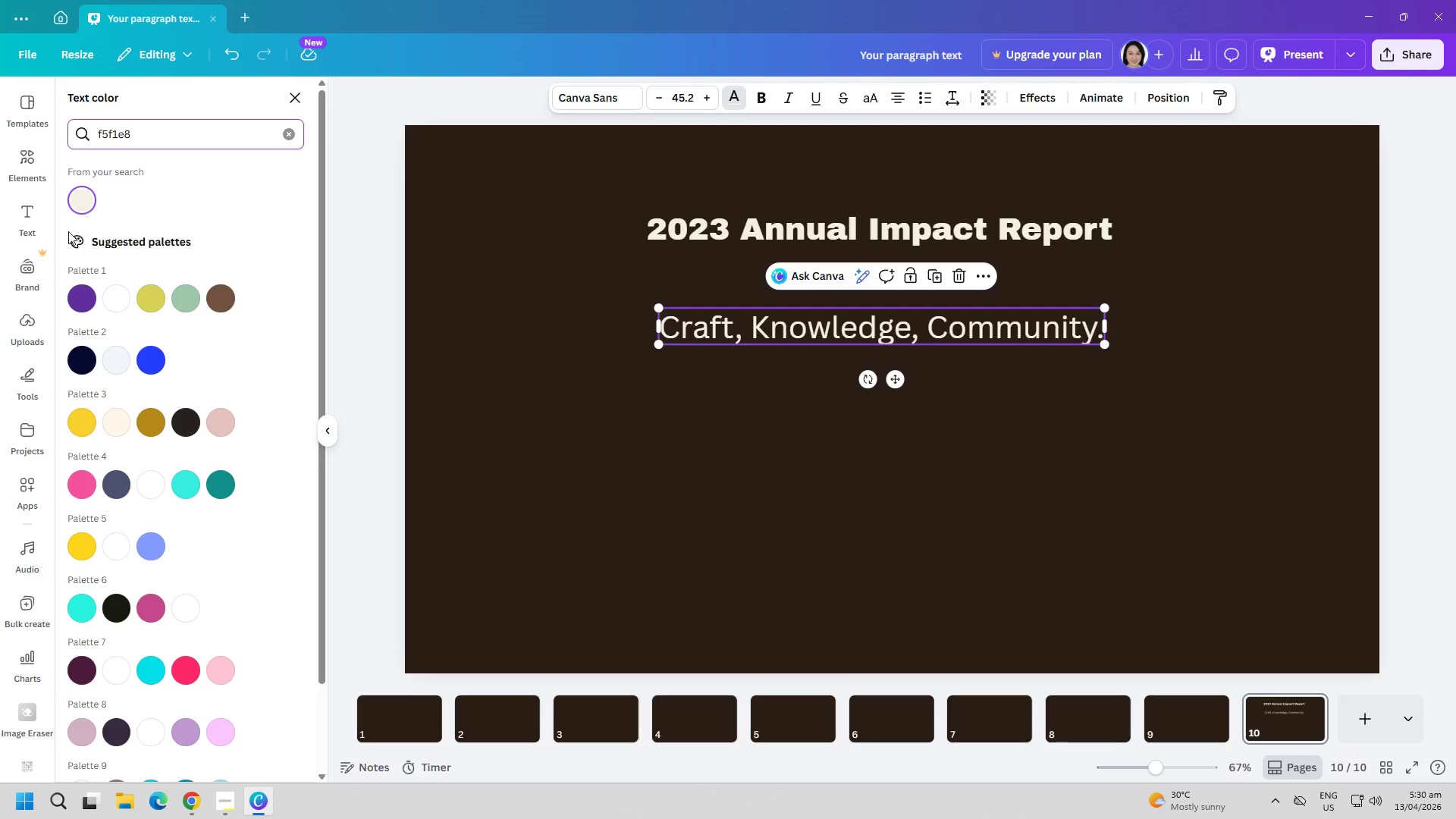 
left_click([86, 196])
 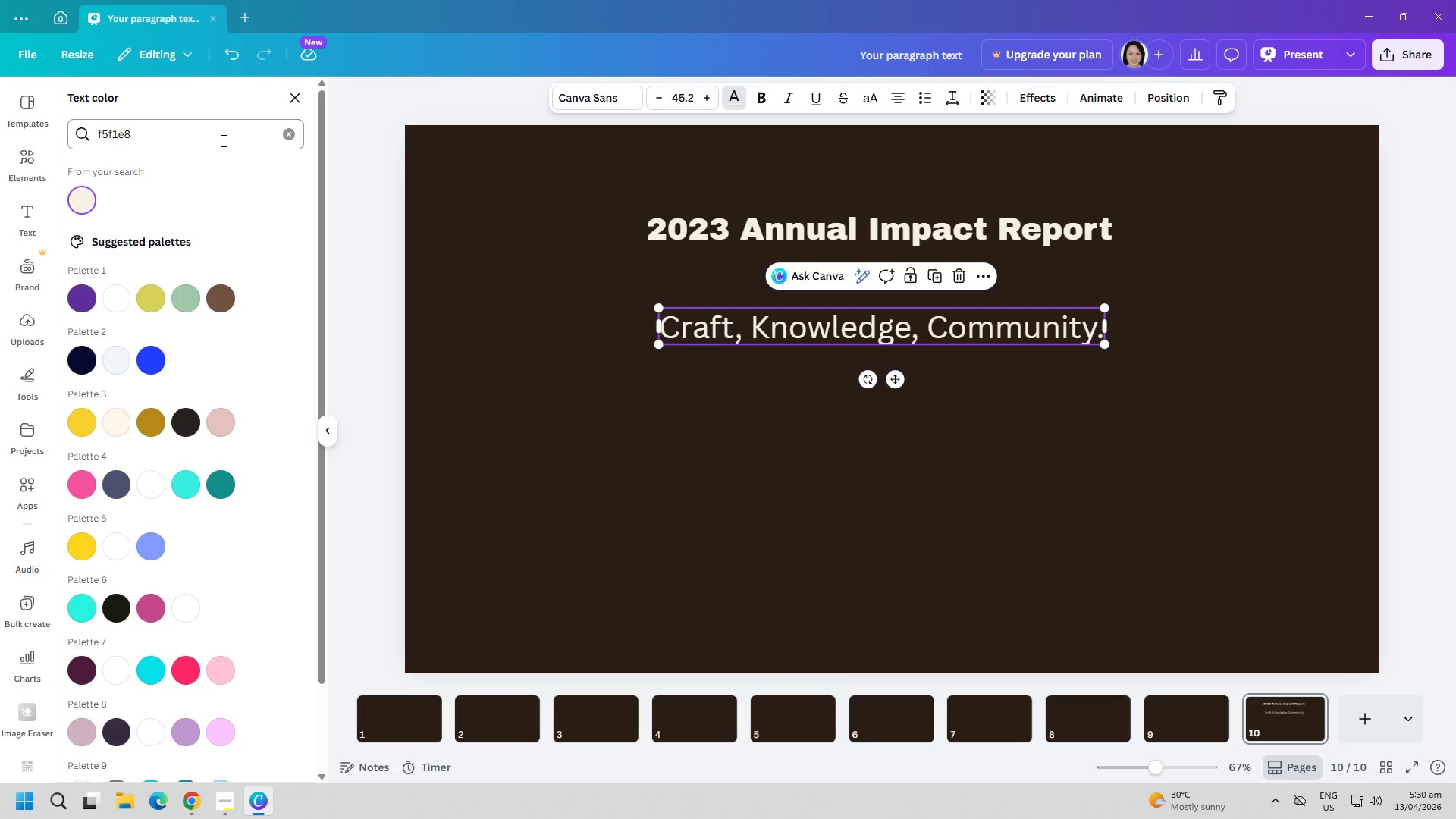 
double_click([221, 138])
 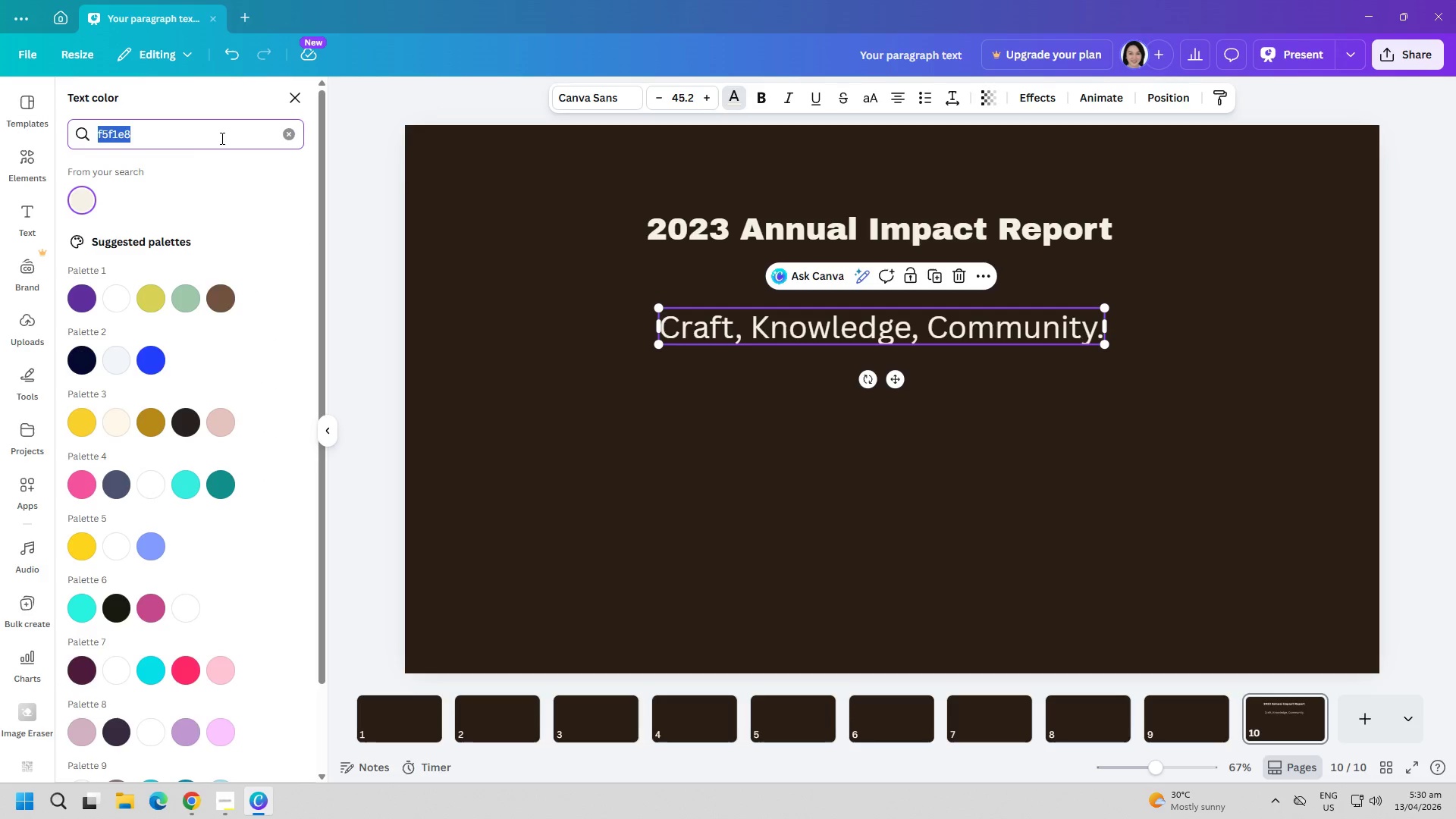 
triple_click([221, 138])
 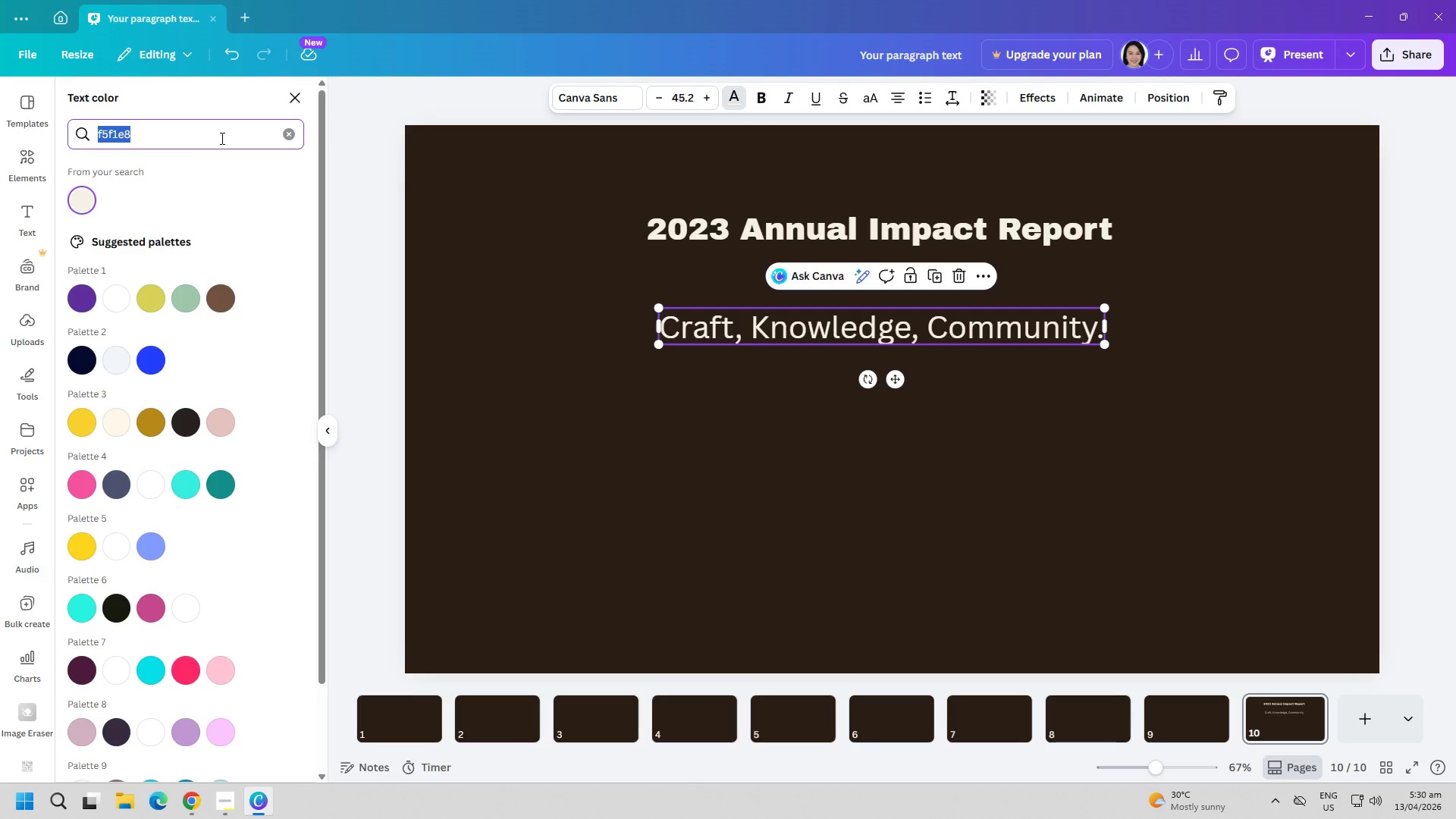 
type(3a2a24)
 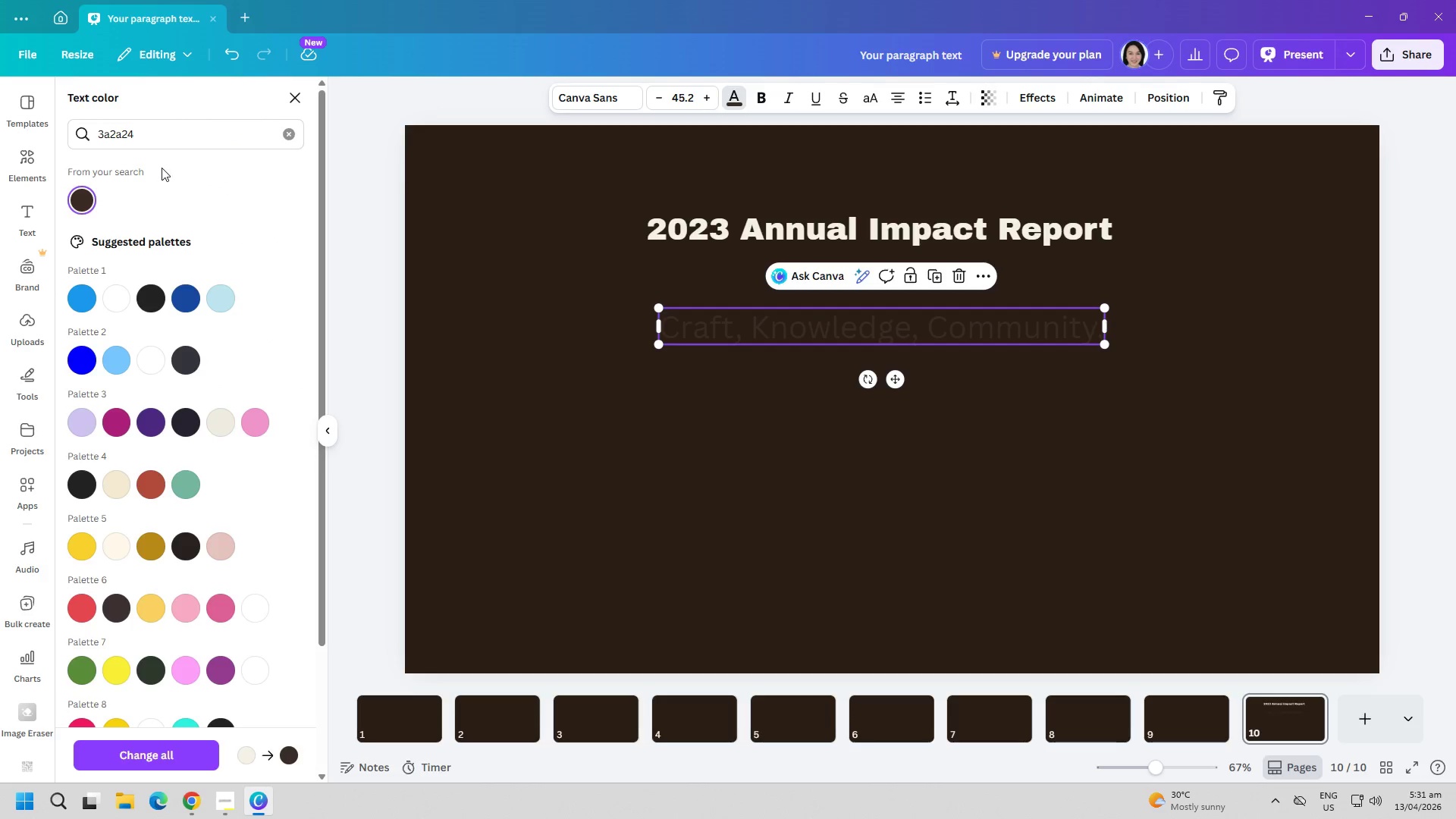 
left_click([588, 469])
 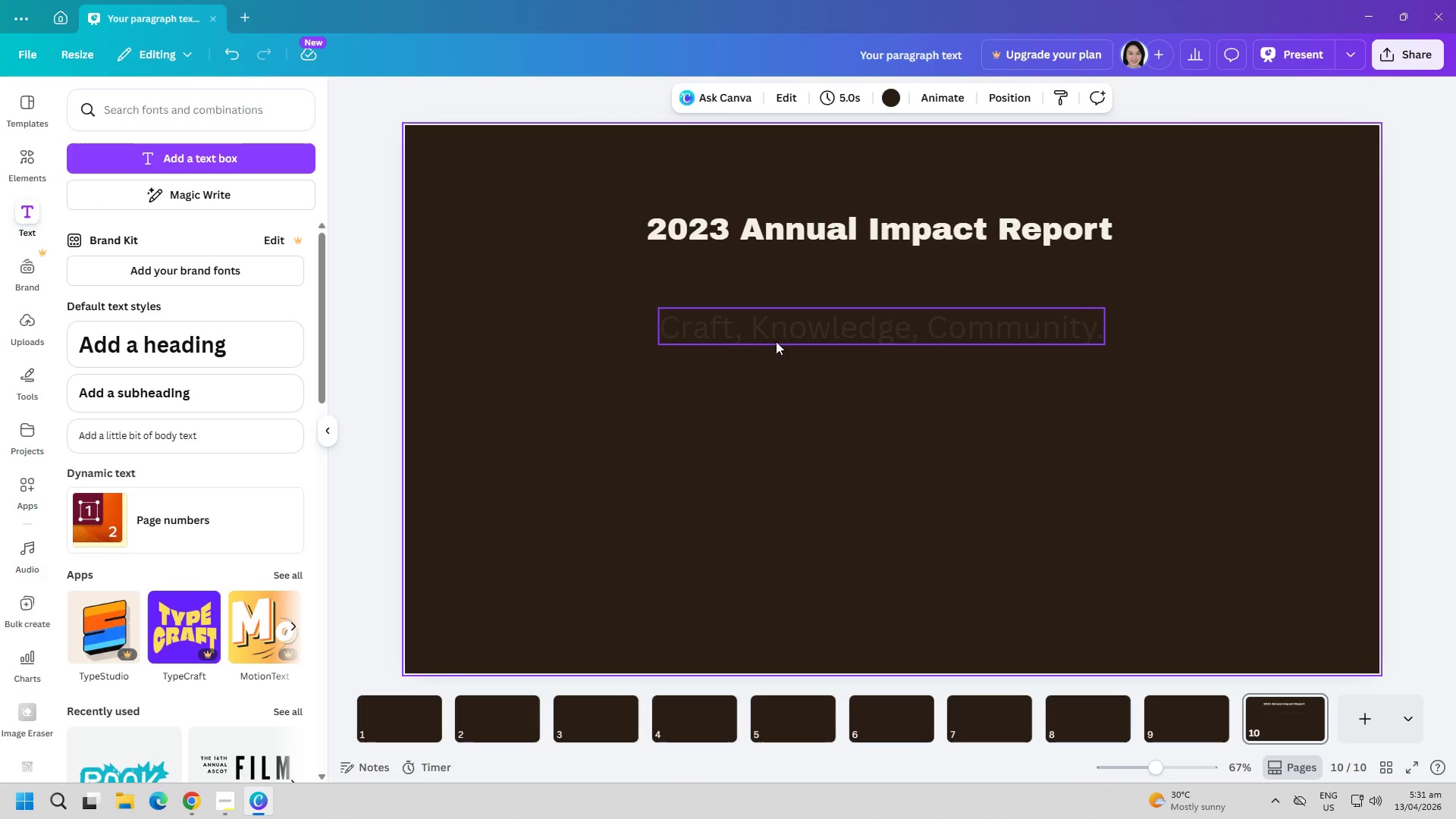 
left_click([783, 338])
 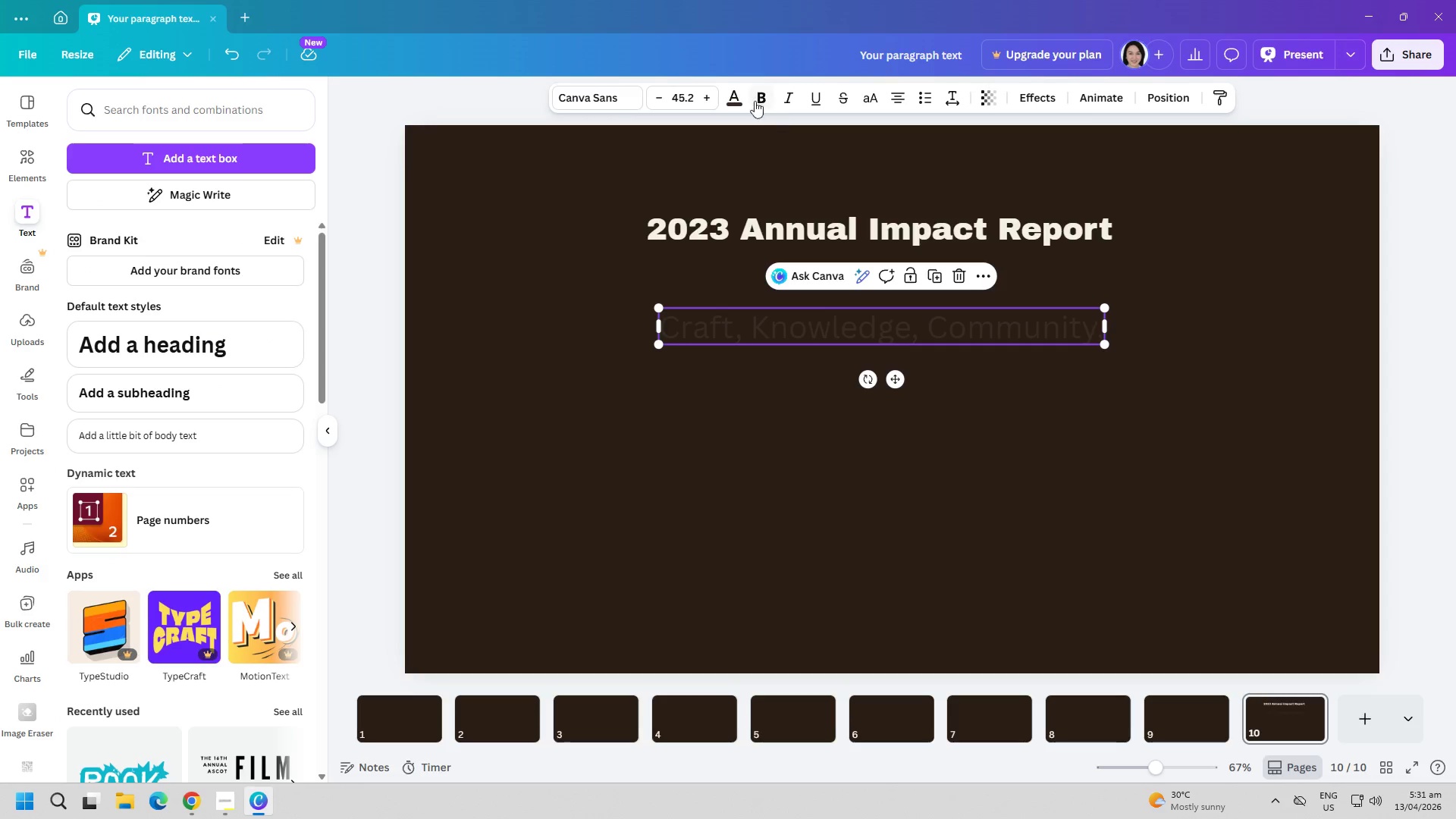 
left_click([736, 96])
 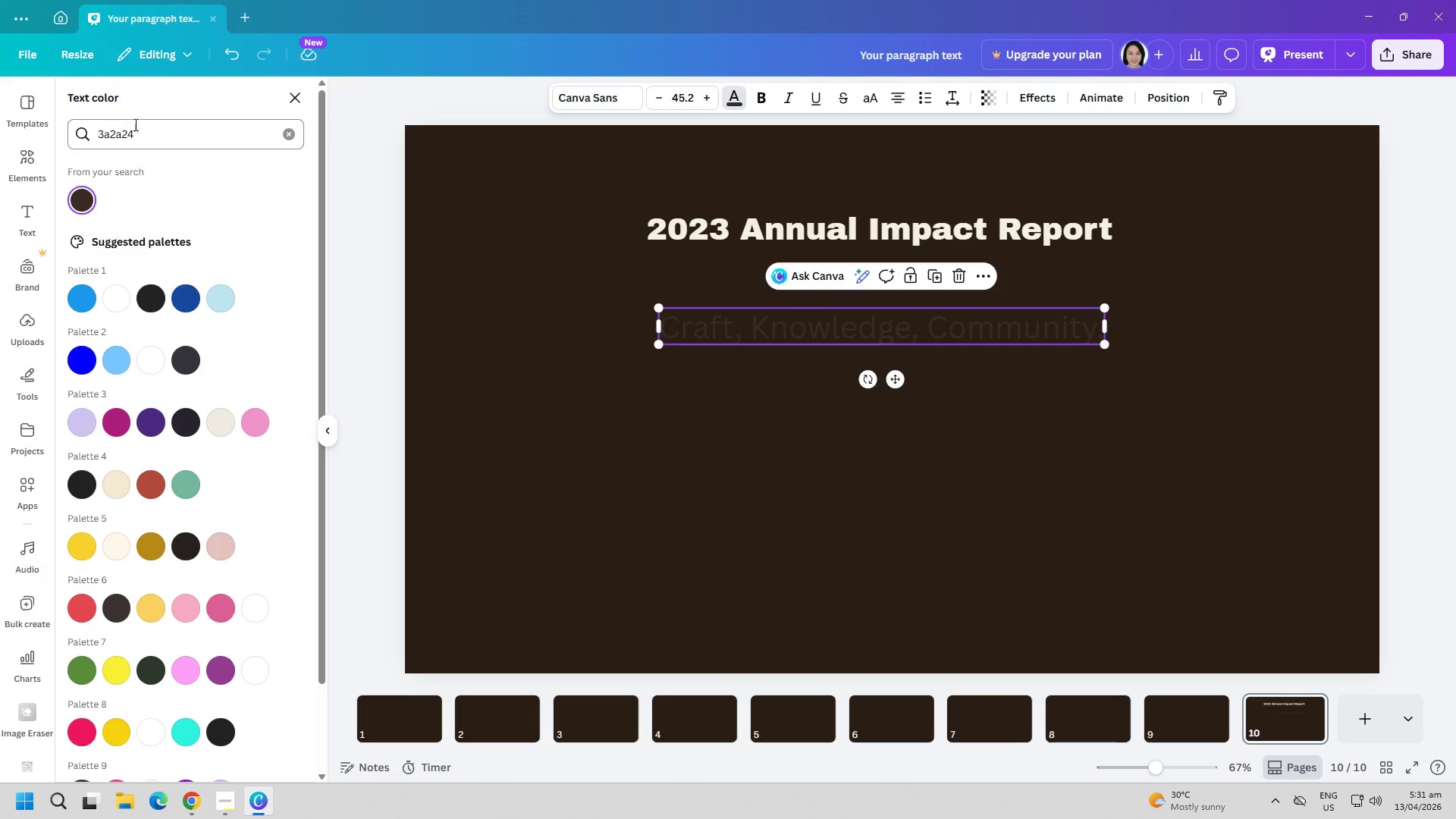 
double_click([146, 126])
 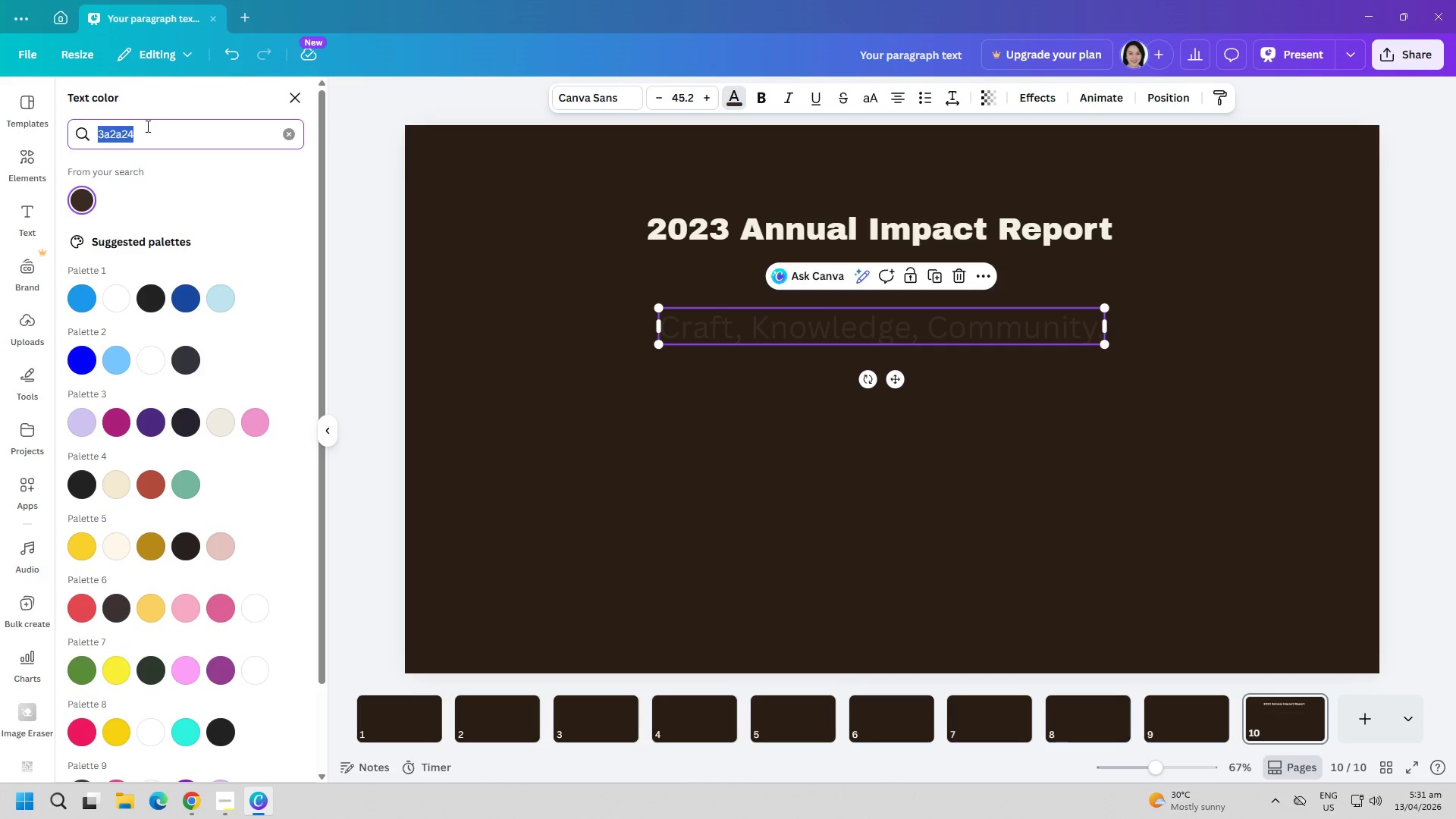 
triple_click([146, 126])
 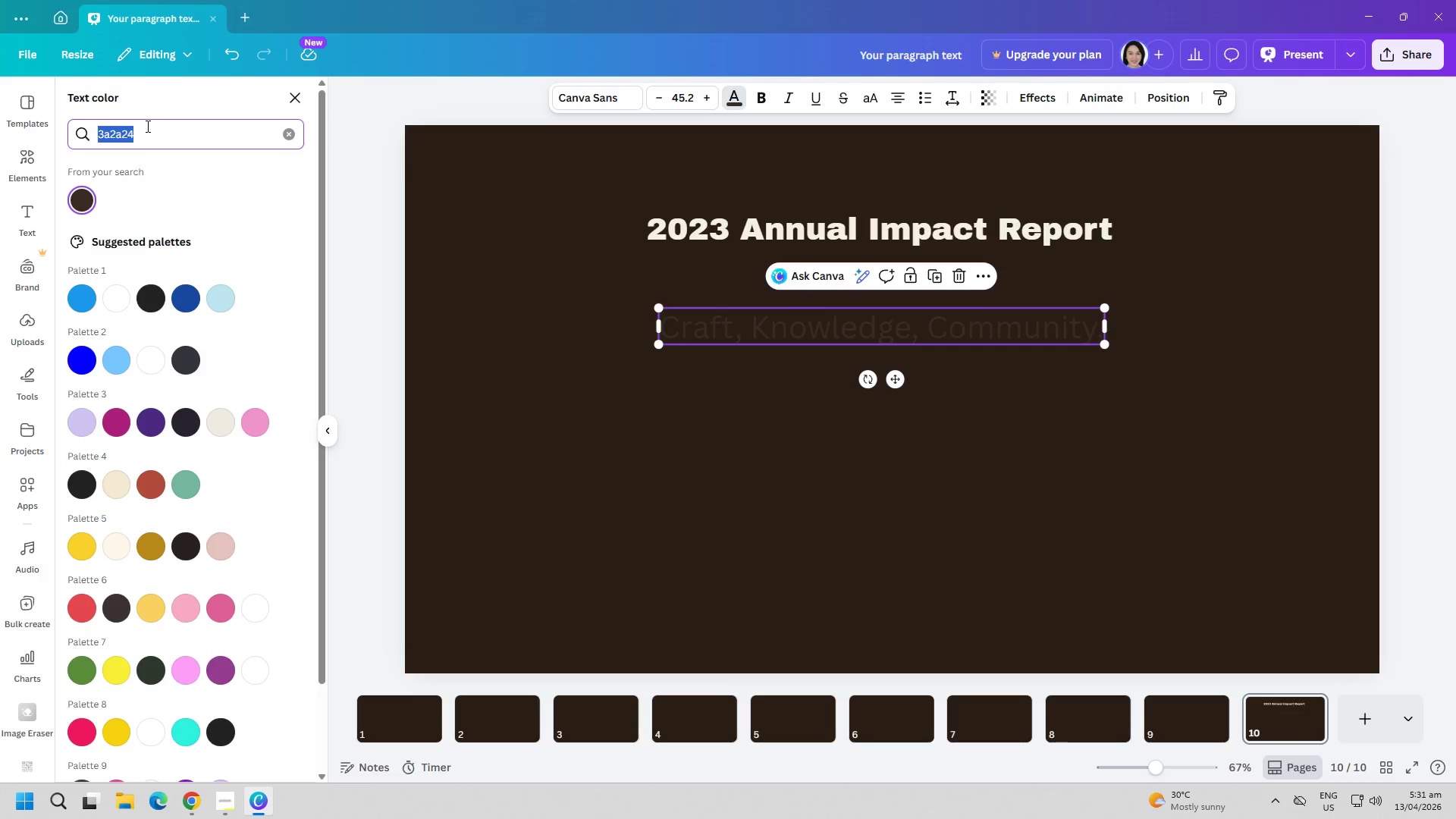 
wait(5.03)
 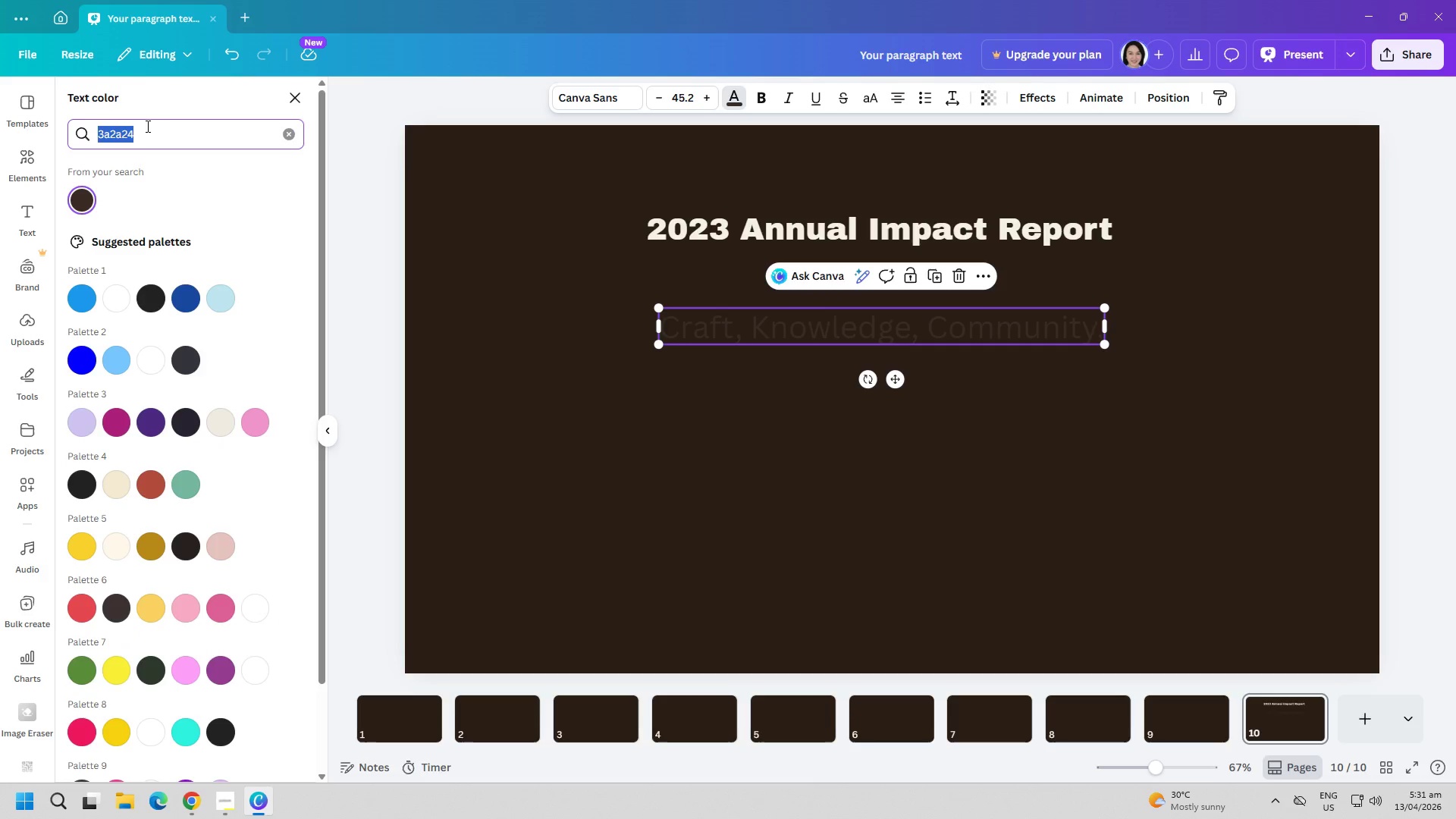 
type(f5f1e9)
key(Backspace)
type(8)
key(Backspace)
key(Backspace)
key(Backspace)
key(Backspace)
key(Backspace)
key(Backspace)
key(Backspace)
key(Backspace)
key(Backspace)
key(Backspace)
key(Backspace)
key(Backspace)
key(Backspace)
key(Backspace)
key(Backspace)
key(Backspace)
key(Backspace)
key(Backspace)
type(b87333)
 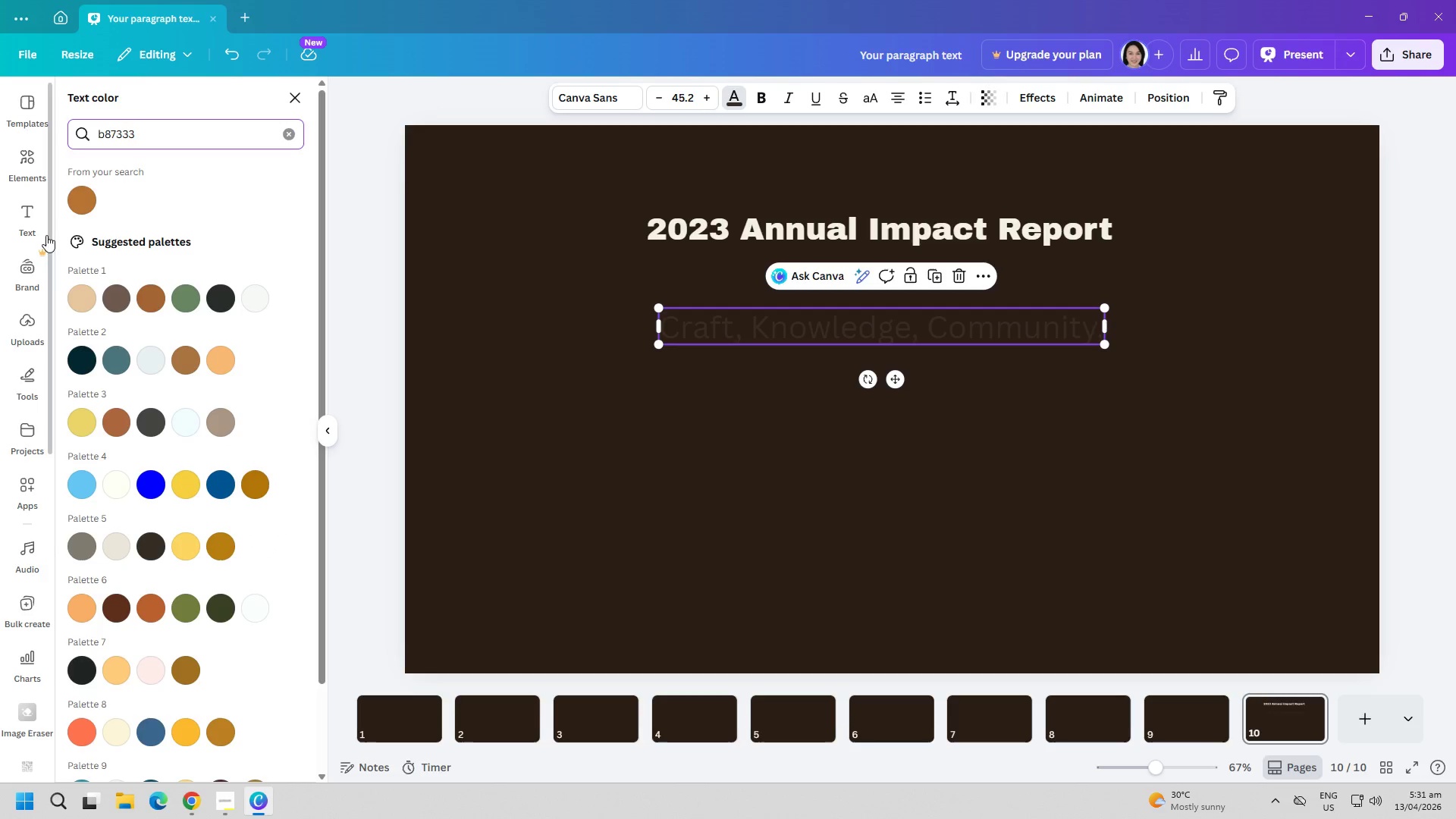 
left_click([86, 205])
 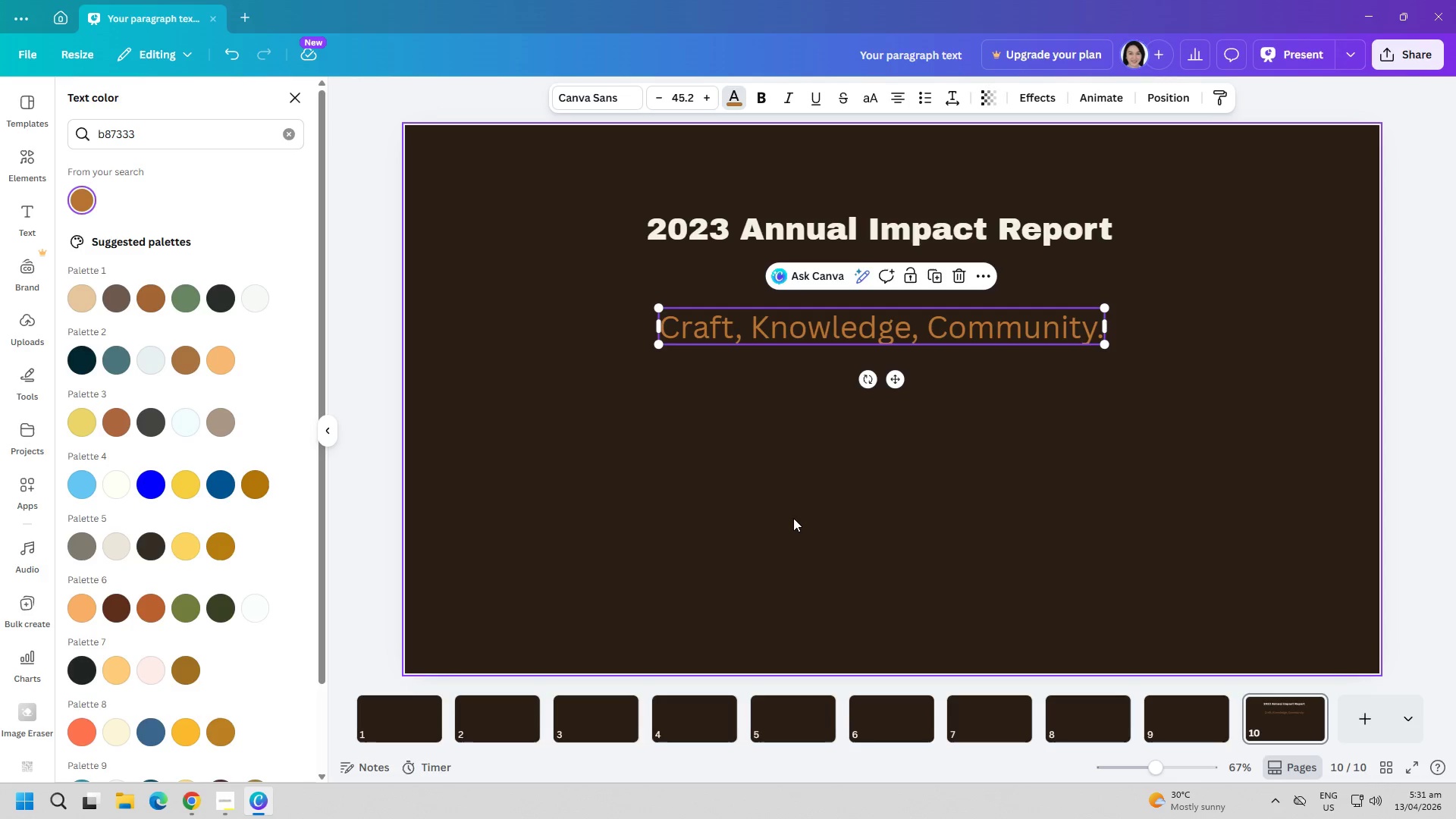 
left_click([795, 517])
 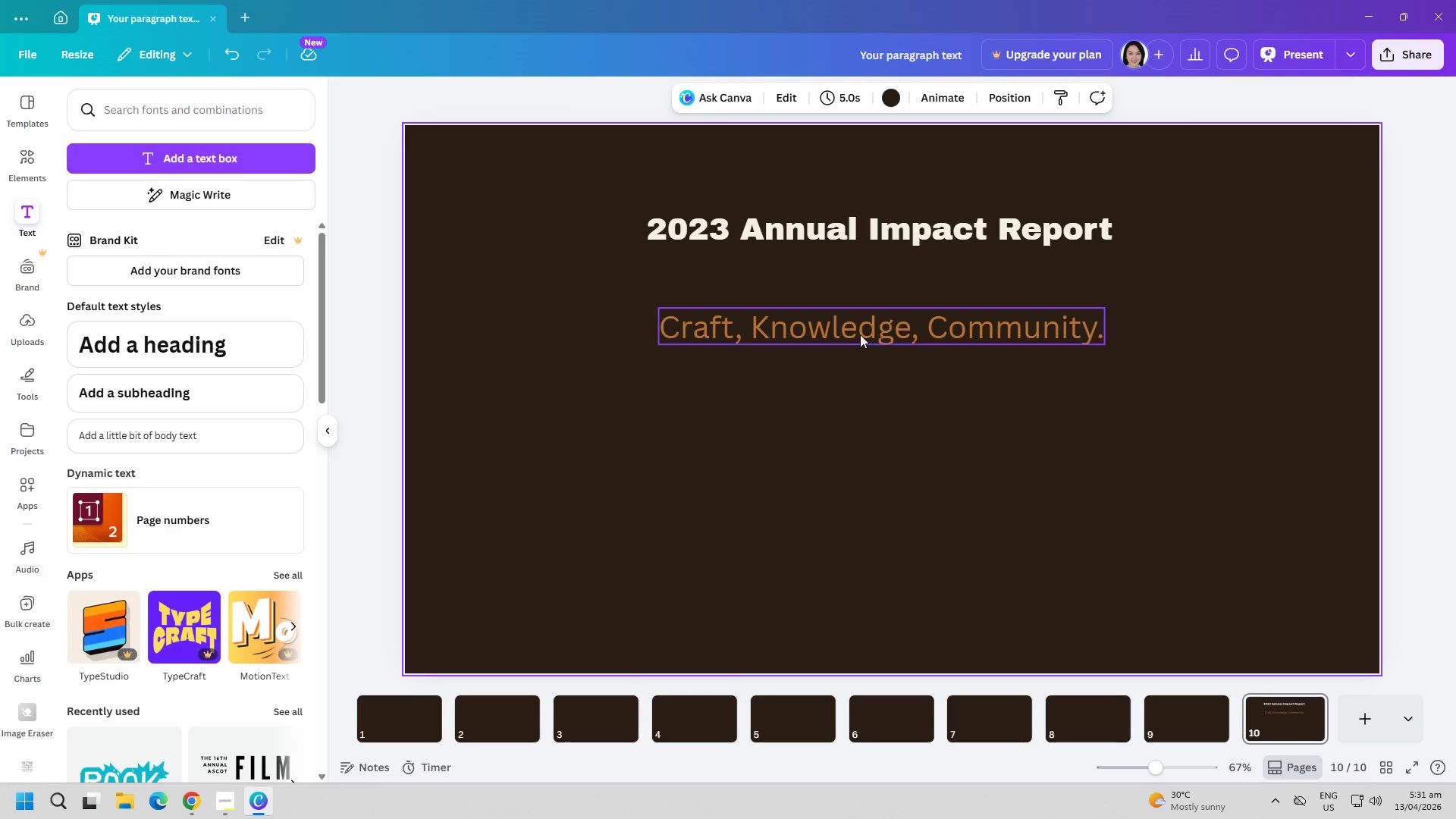 
left_click_drag(start_coordinate=[861, 328], to_coordinate=[863, 322])
 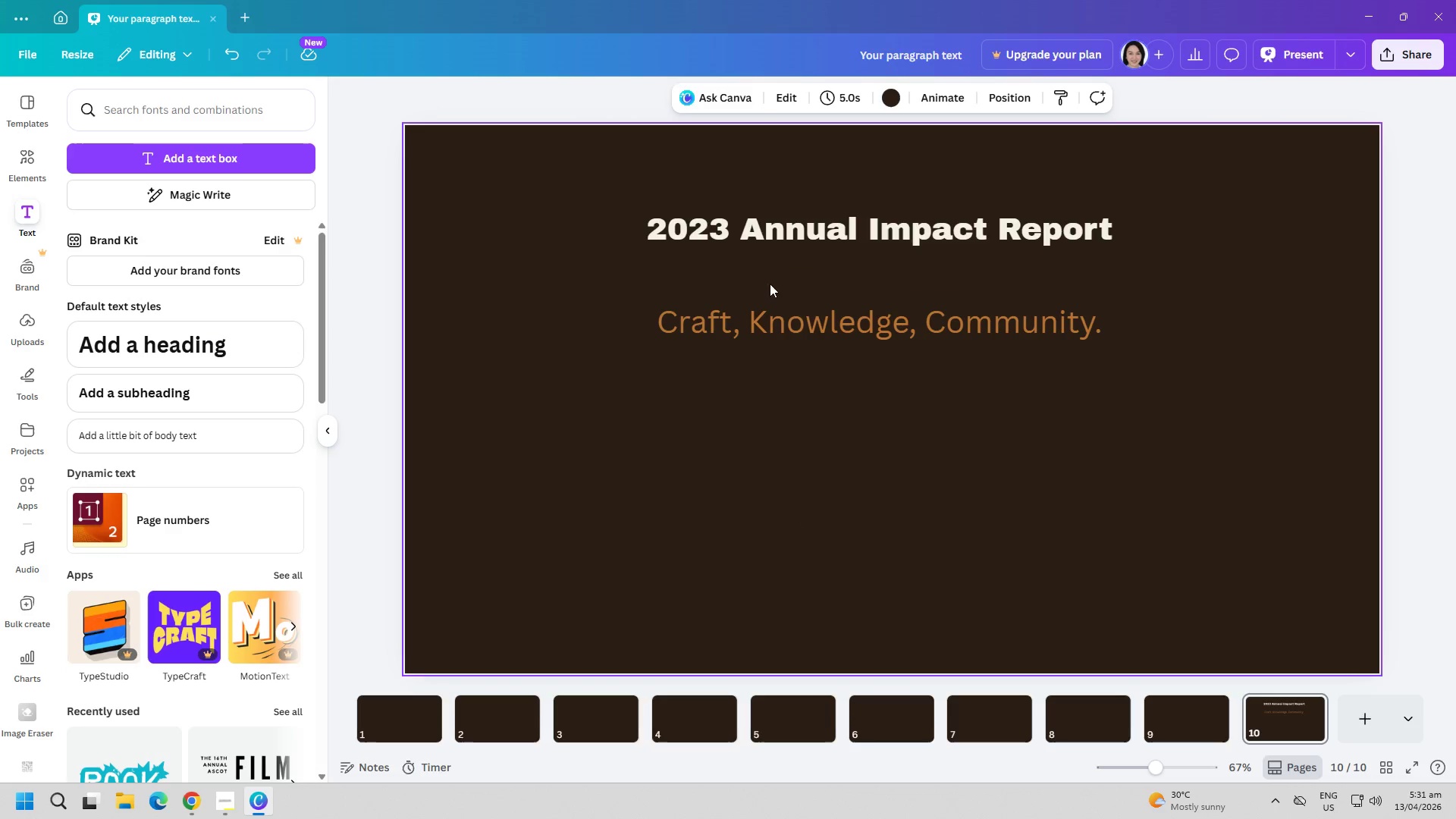 
left_click([760, 234])
 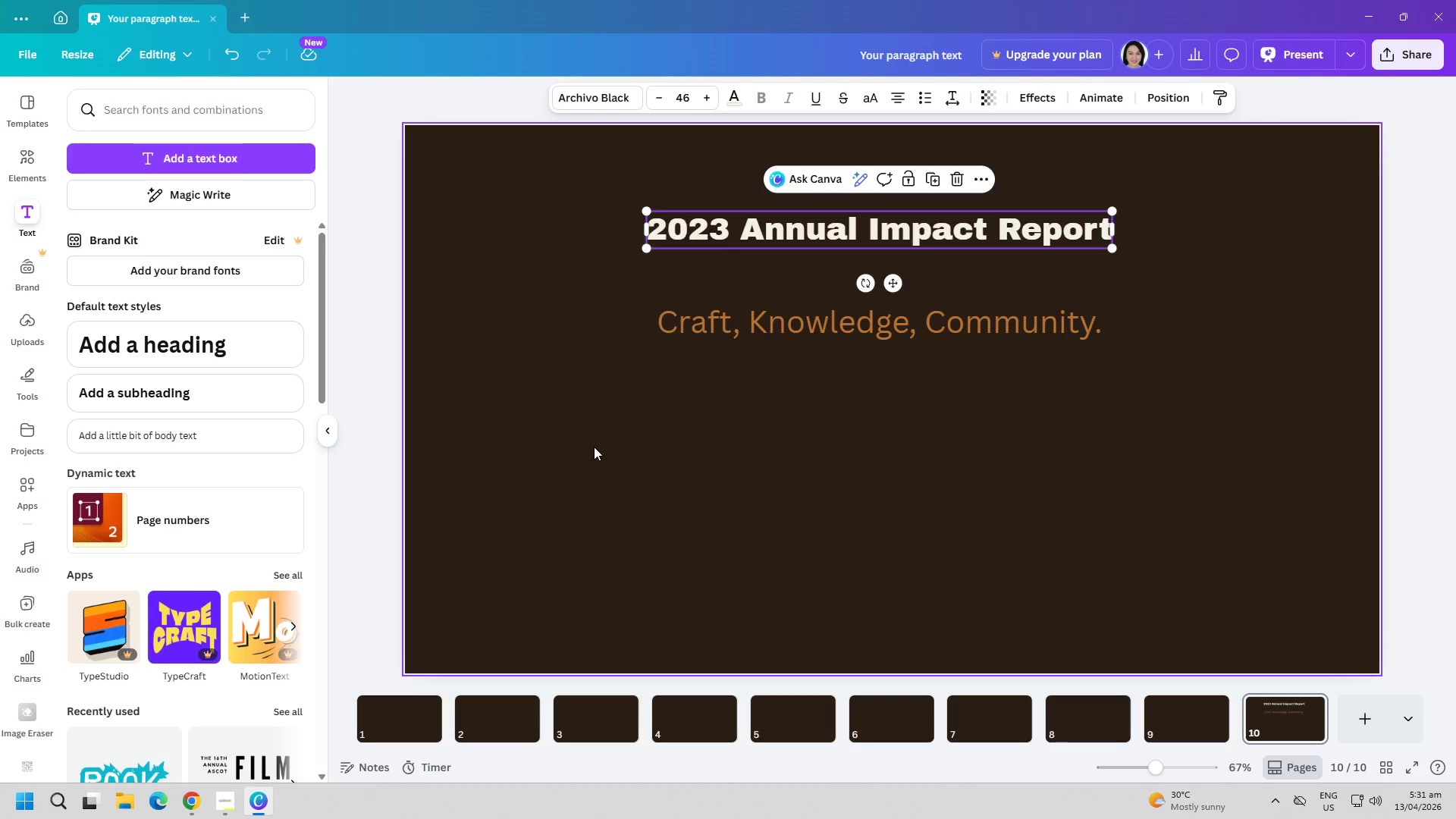 
double_click([594, 447])
 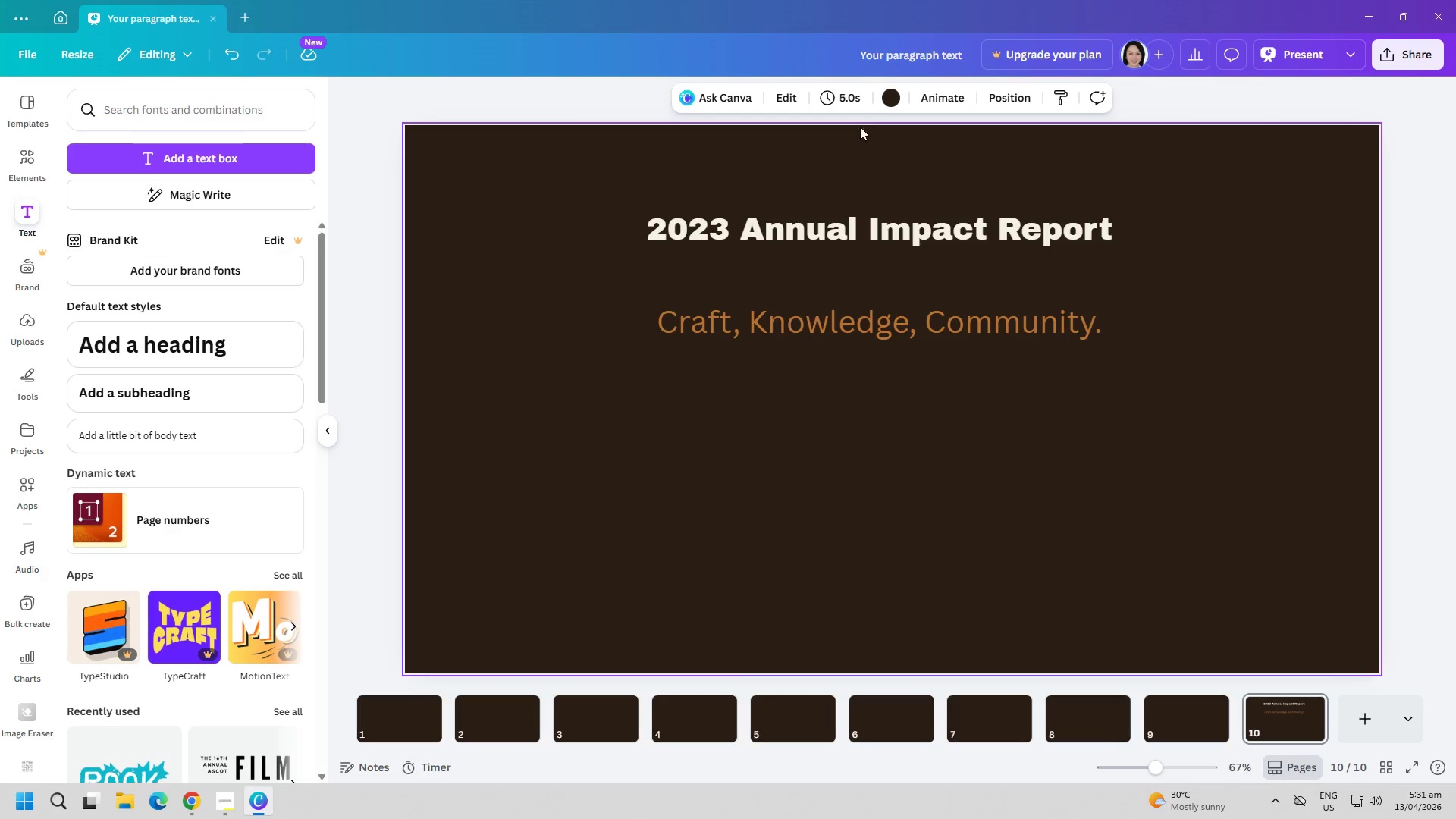 
left_click([890, 104])
 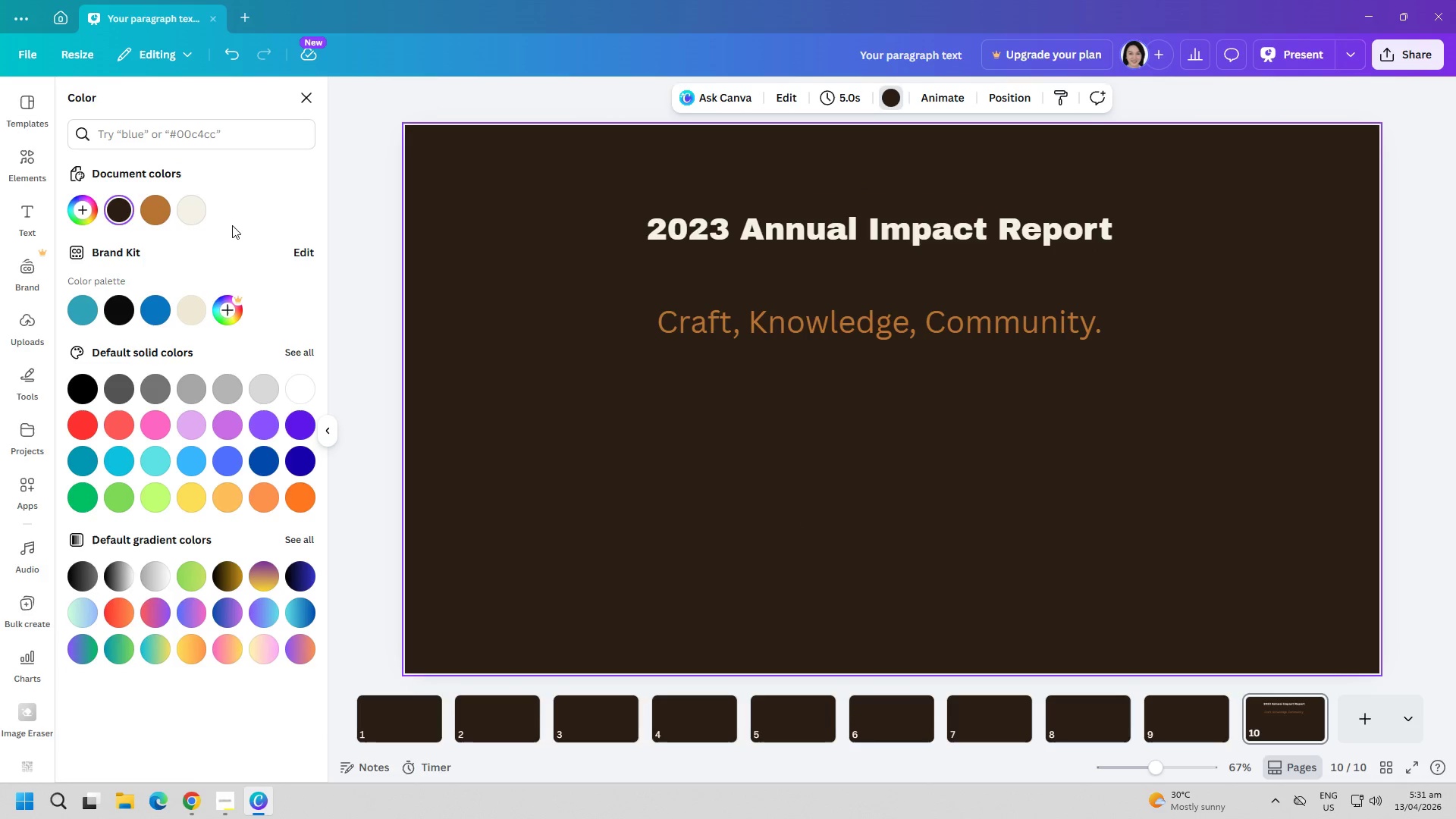 
left_click([202, 217])
 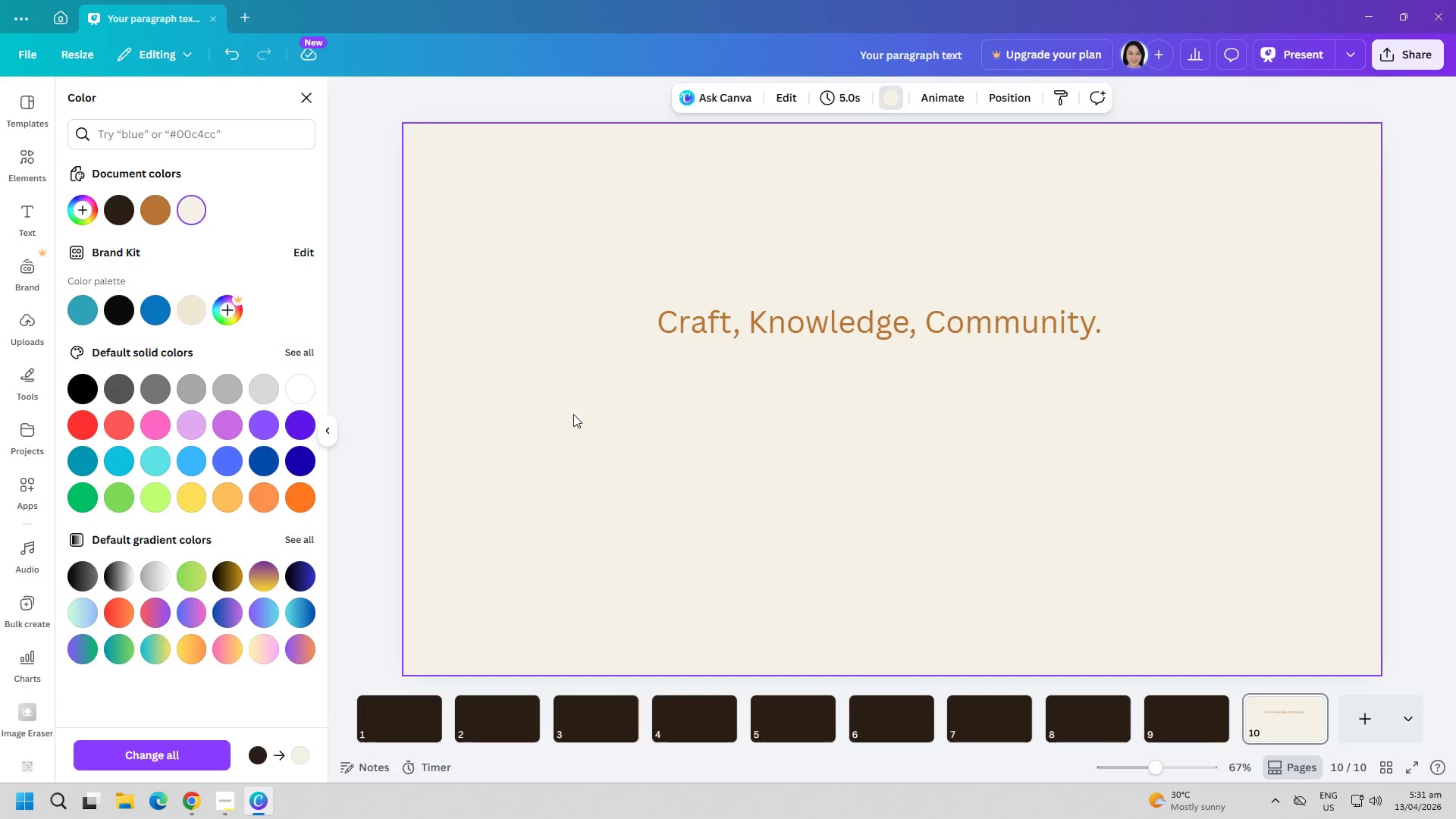 
double_click([744, 231])
 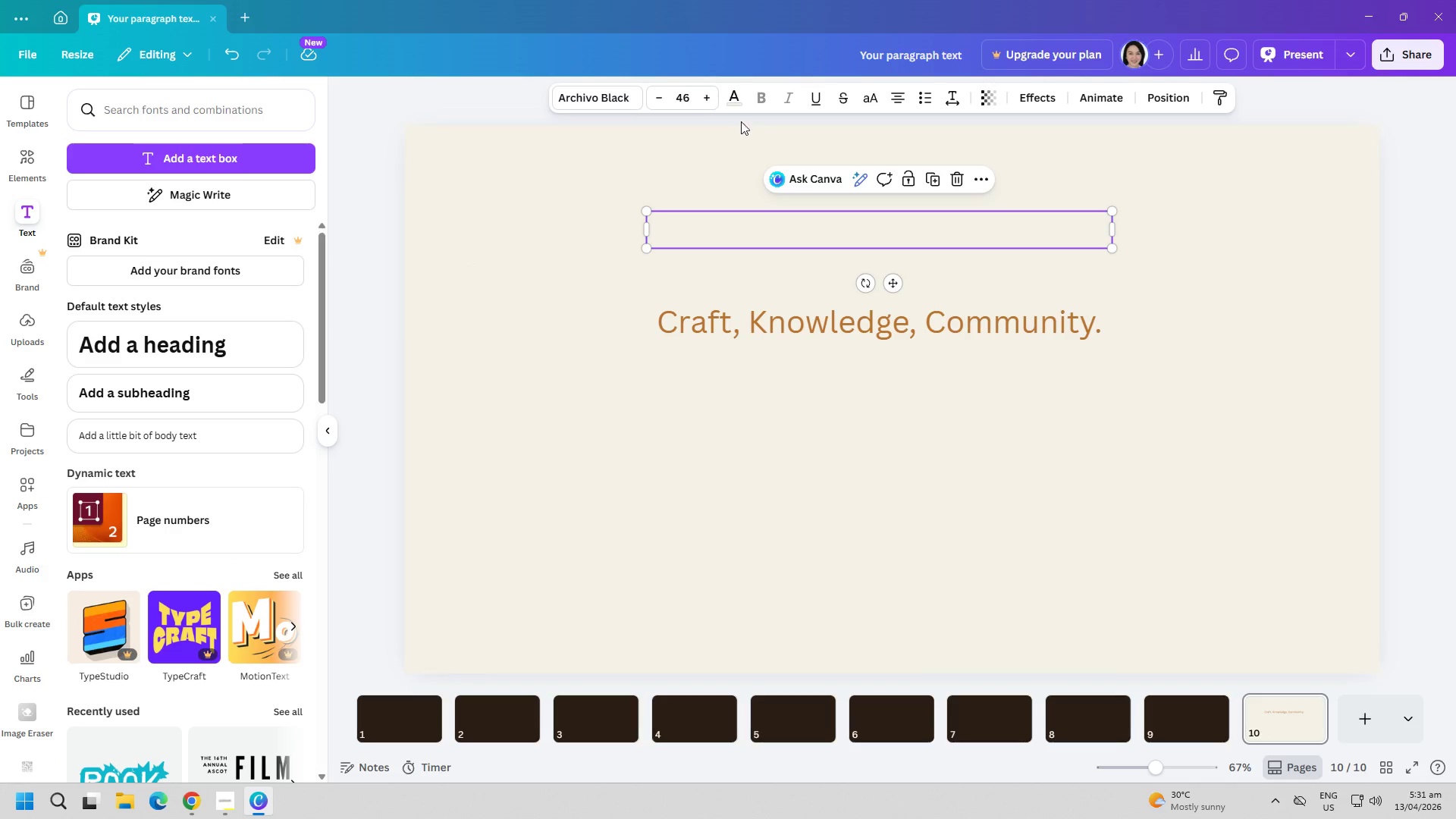 
left_click([730, 94])
 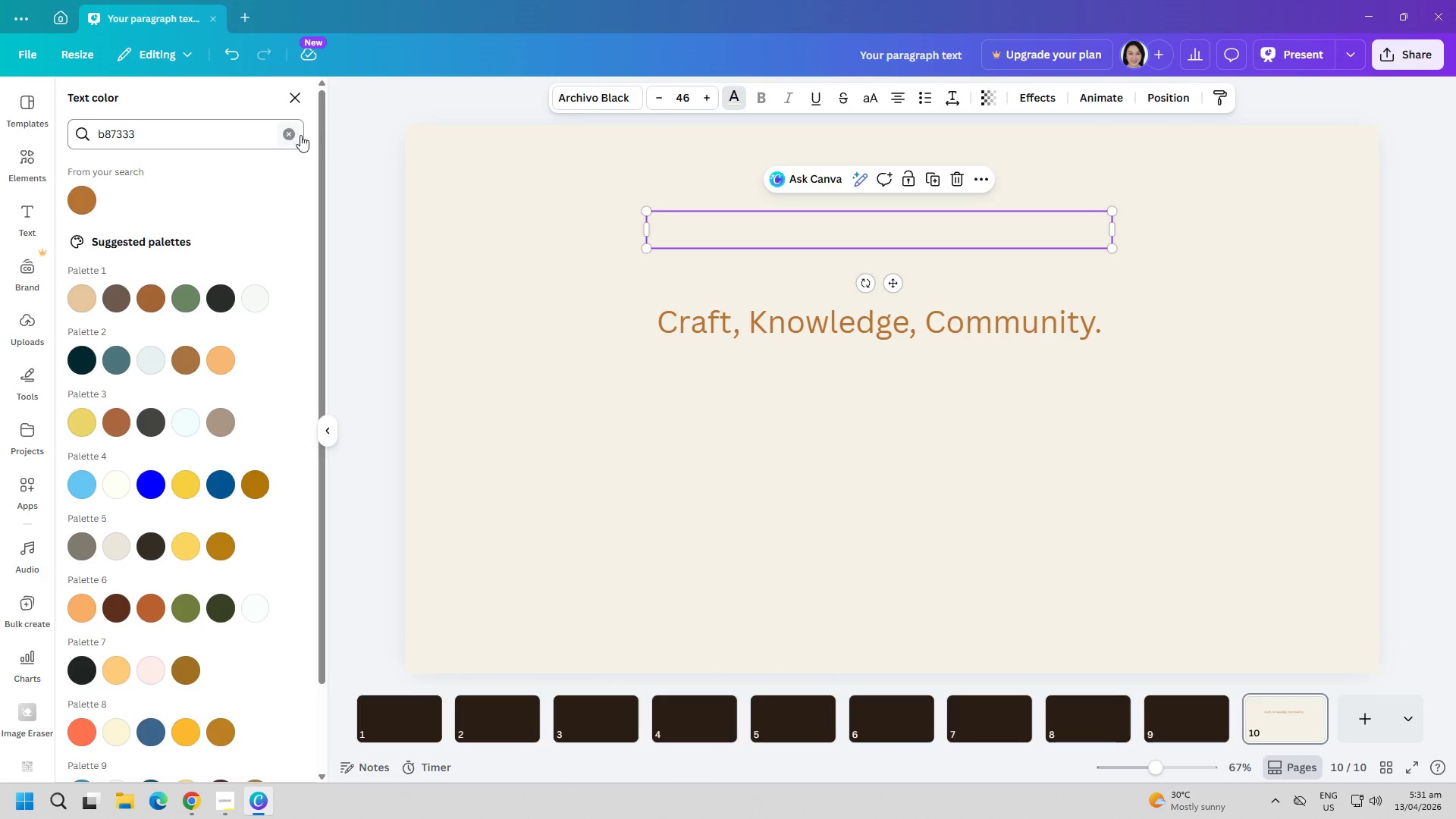 
double_click([299, 131])
 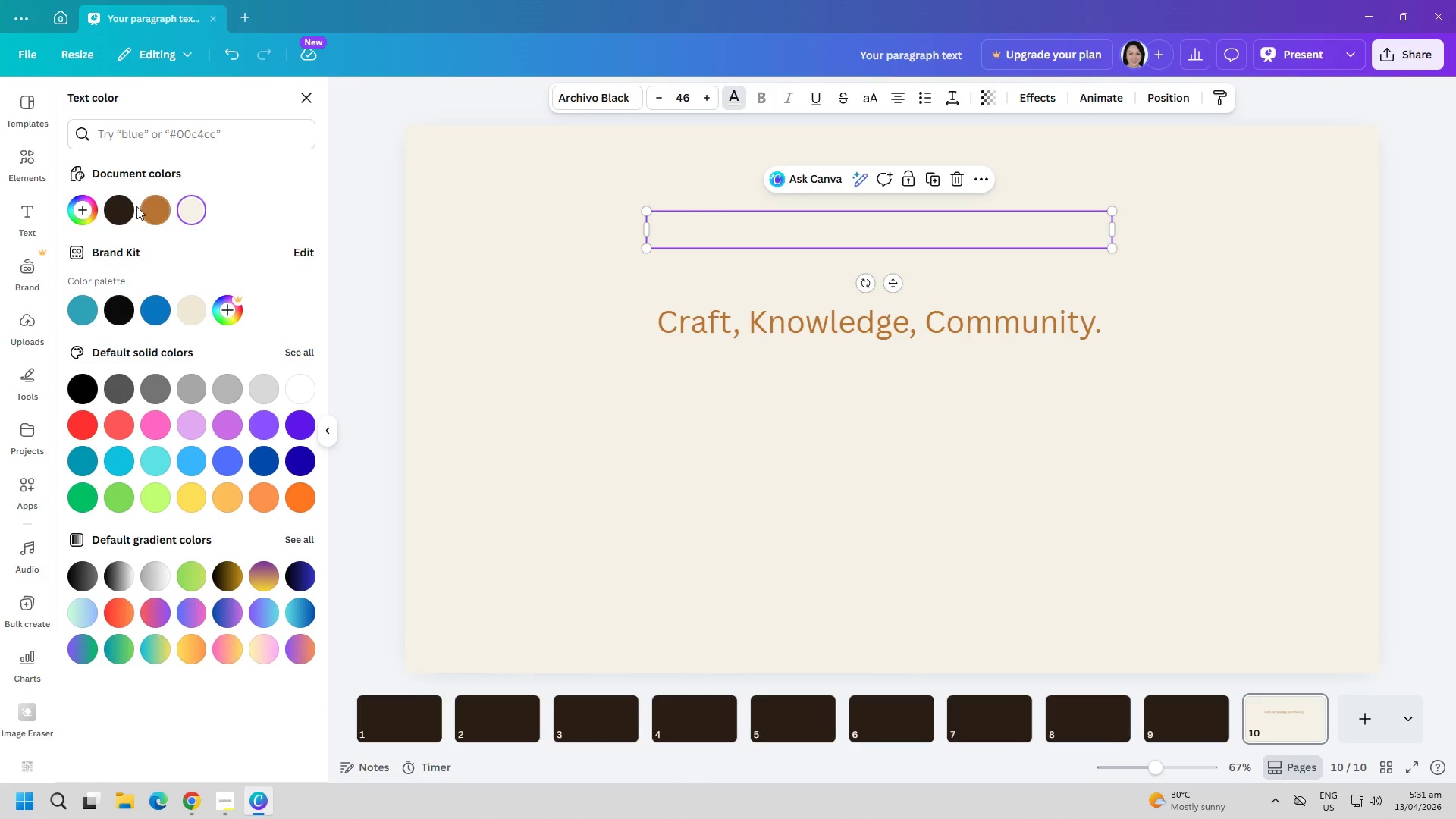 
left_click([123, 208])
 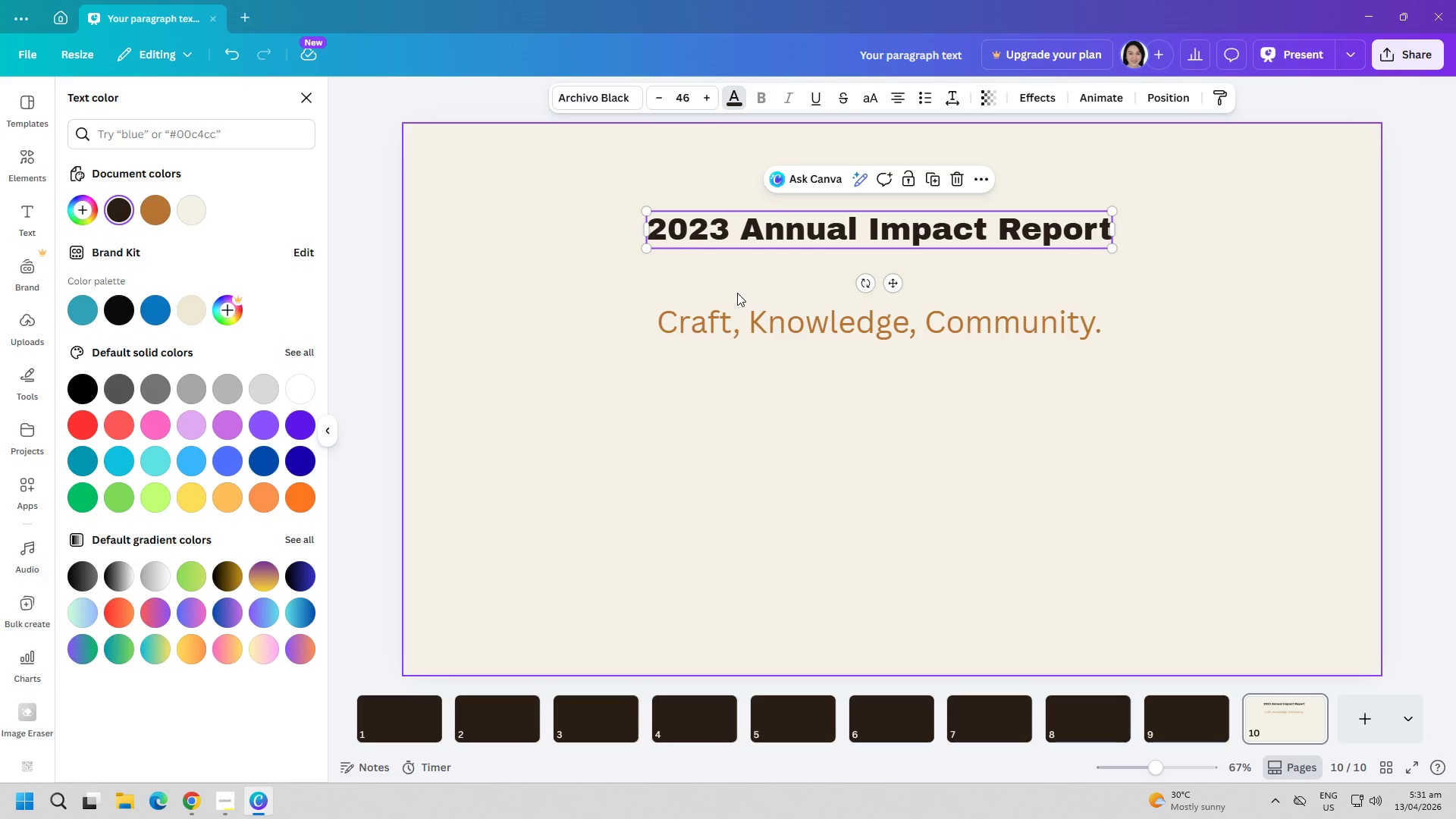 
left_click_drag(start_coordinate=[766, 343], to_coordinate=[780, 325])
 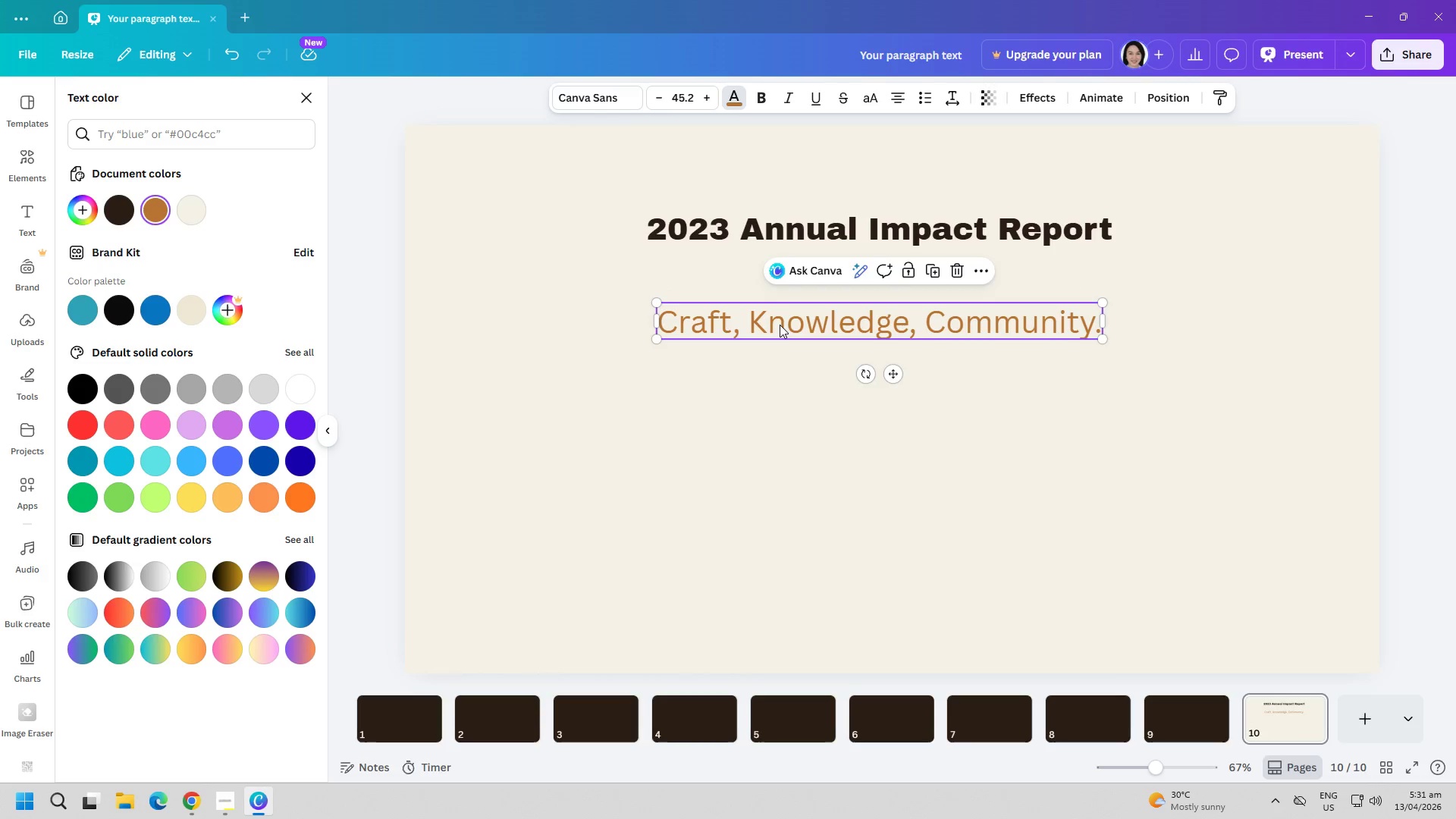 
left_click_drag(start_coordinate=[780, 325], to_coordinate=[778, 271])
 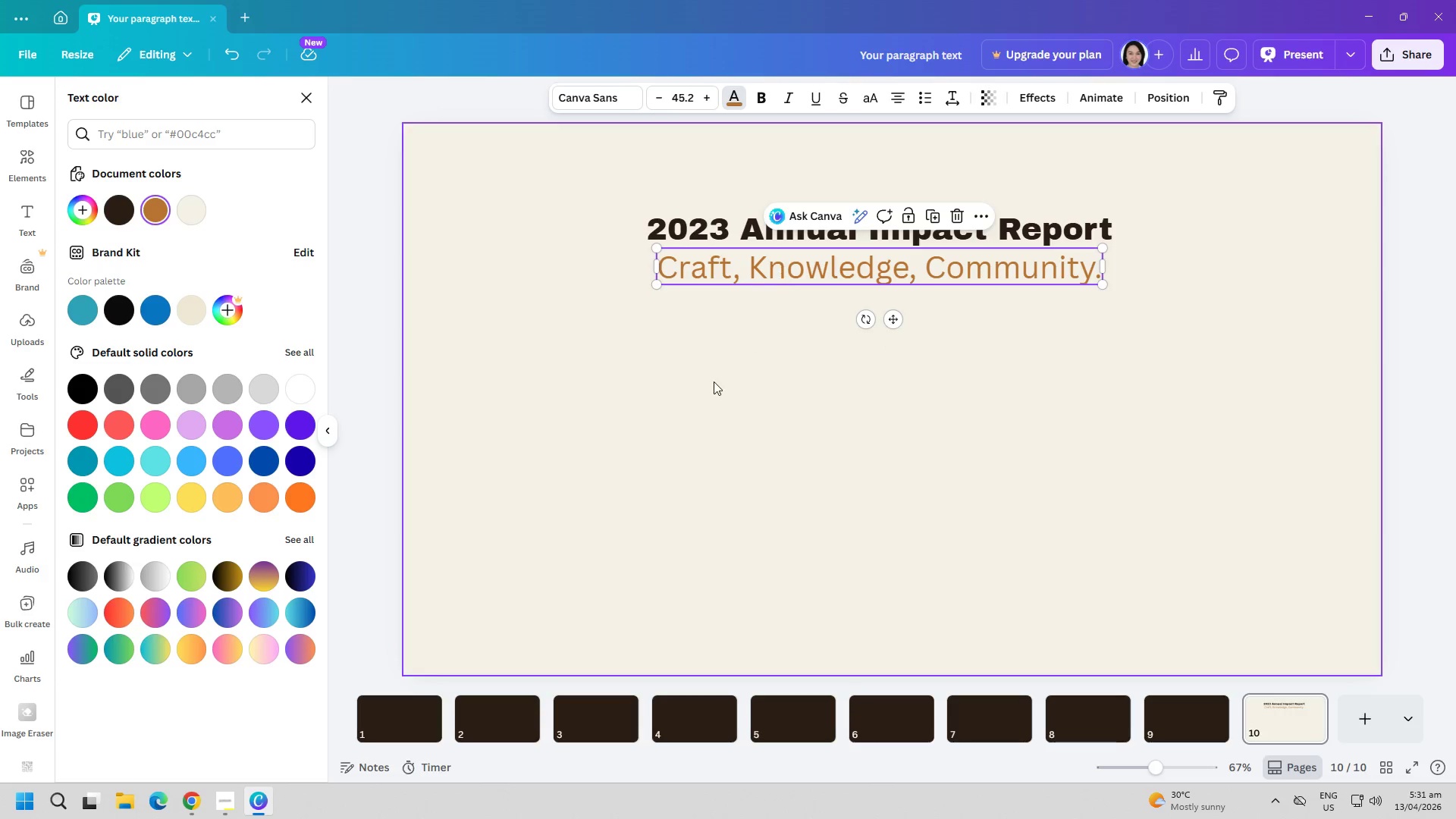 
left_click([714, 381])
 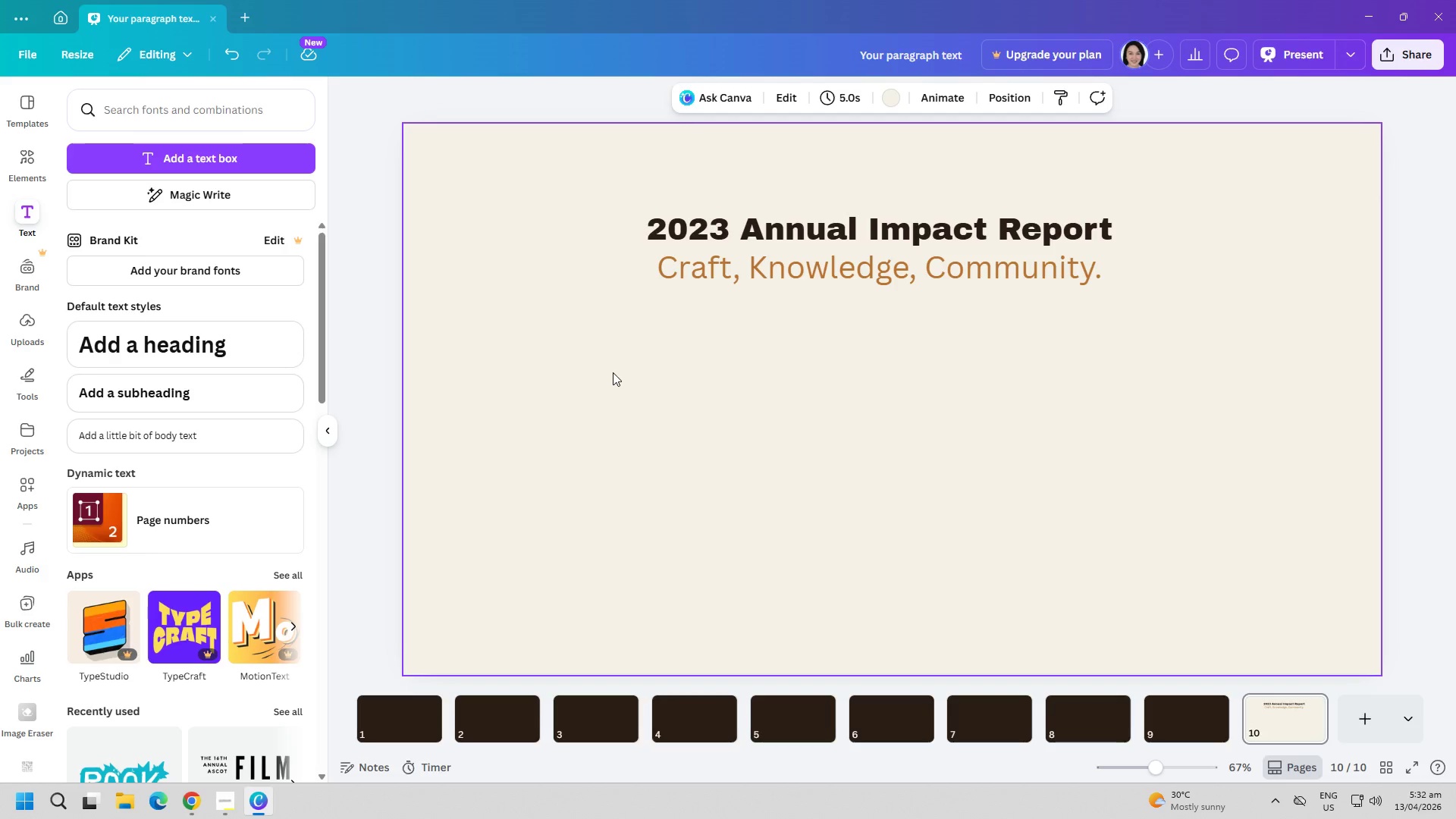 
wait(33.67)
 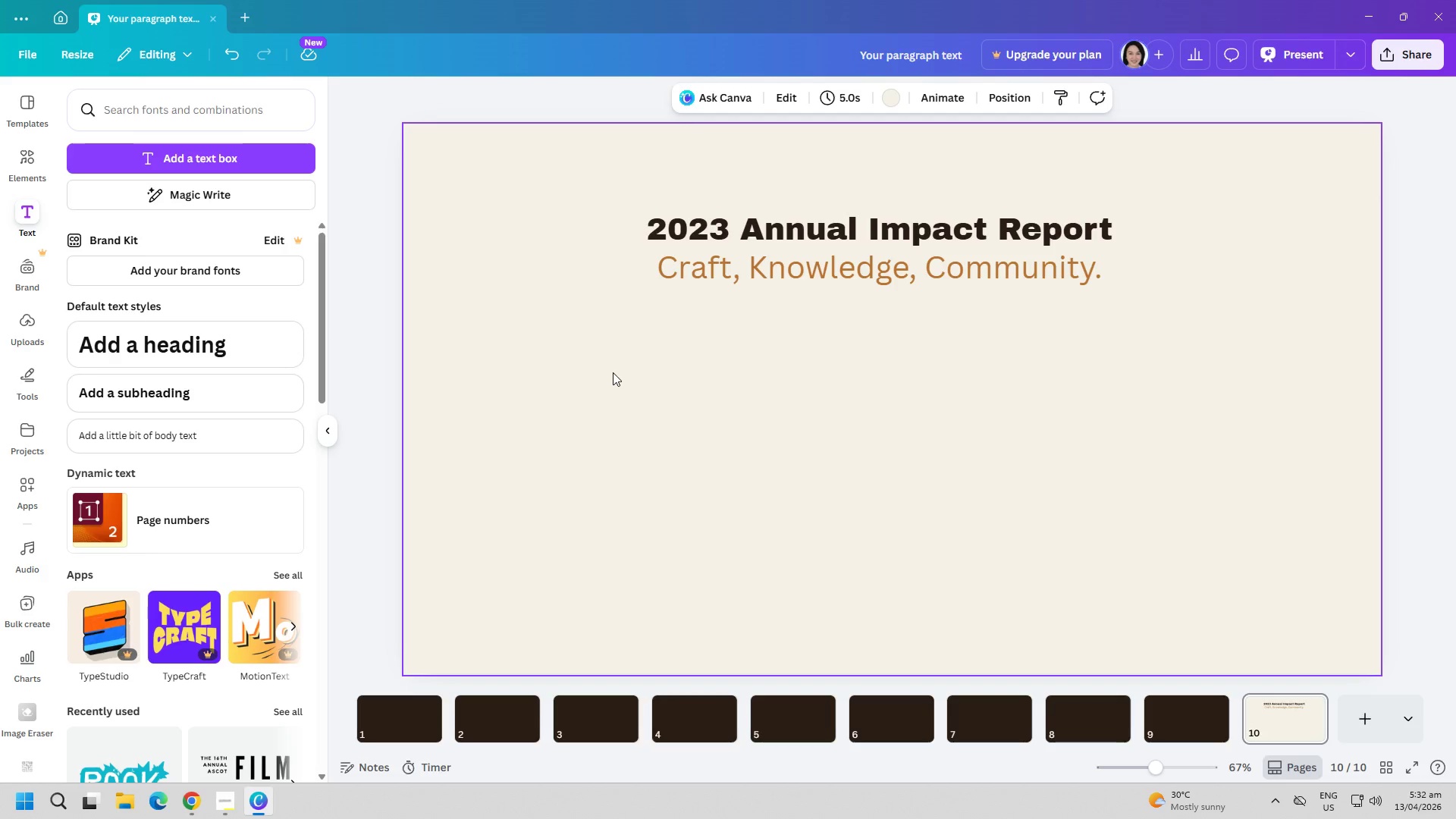 
double_click([662, 507])
 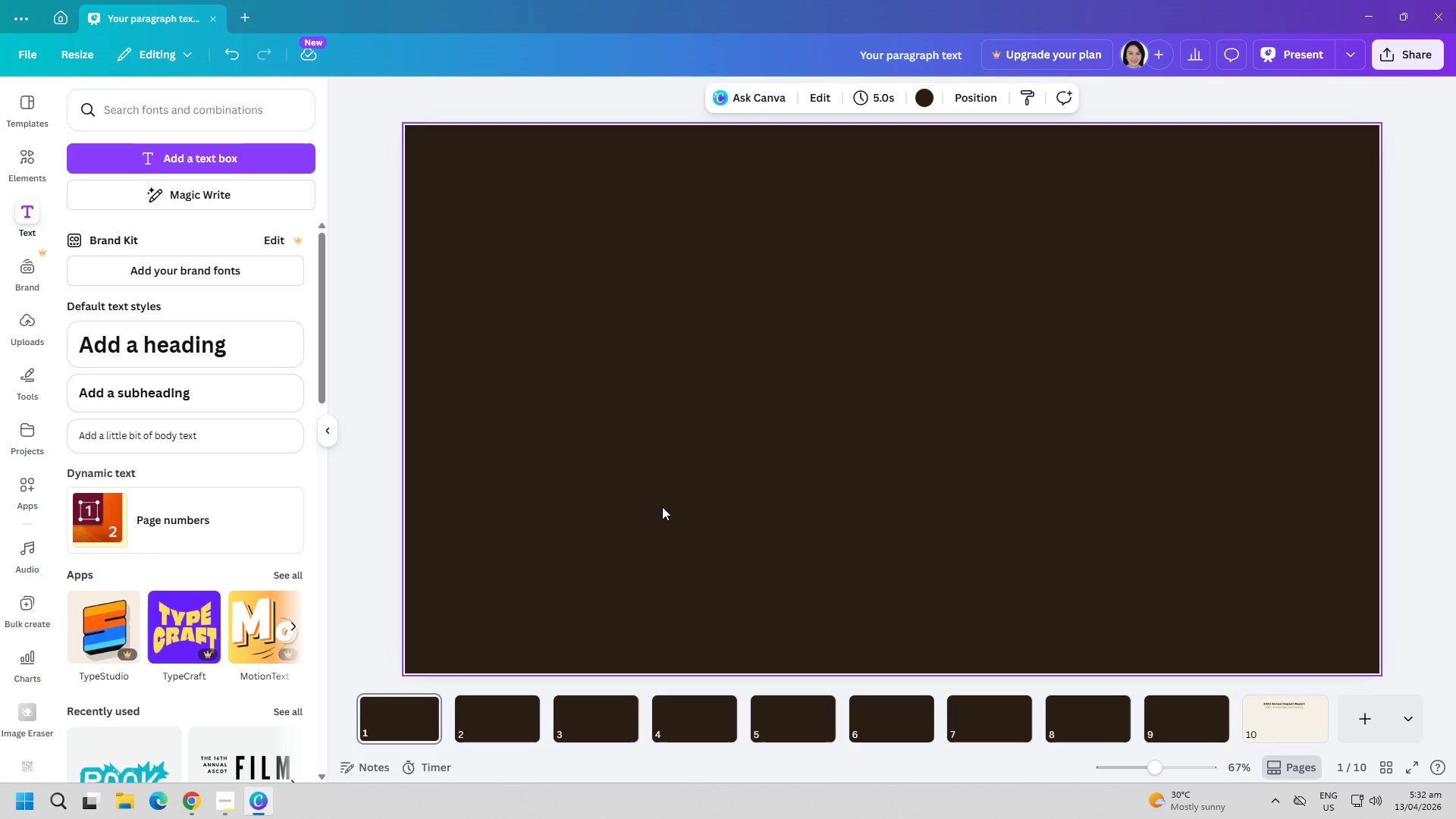 
right_click([662, 507])
 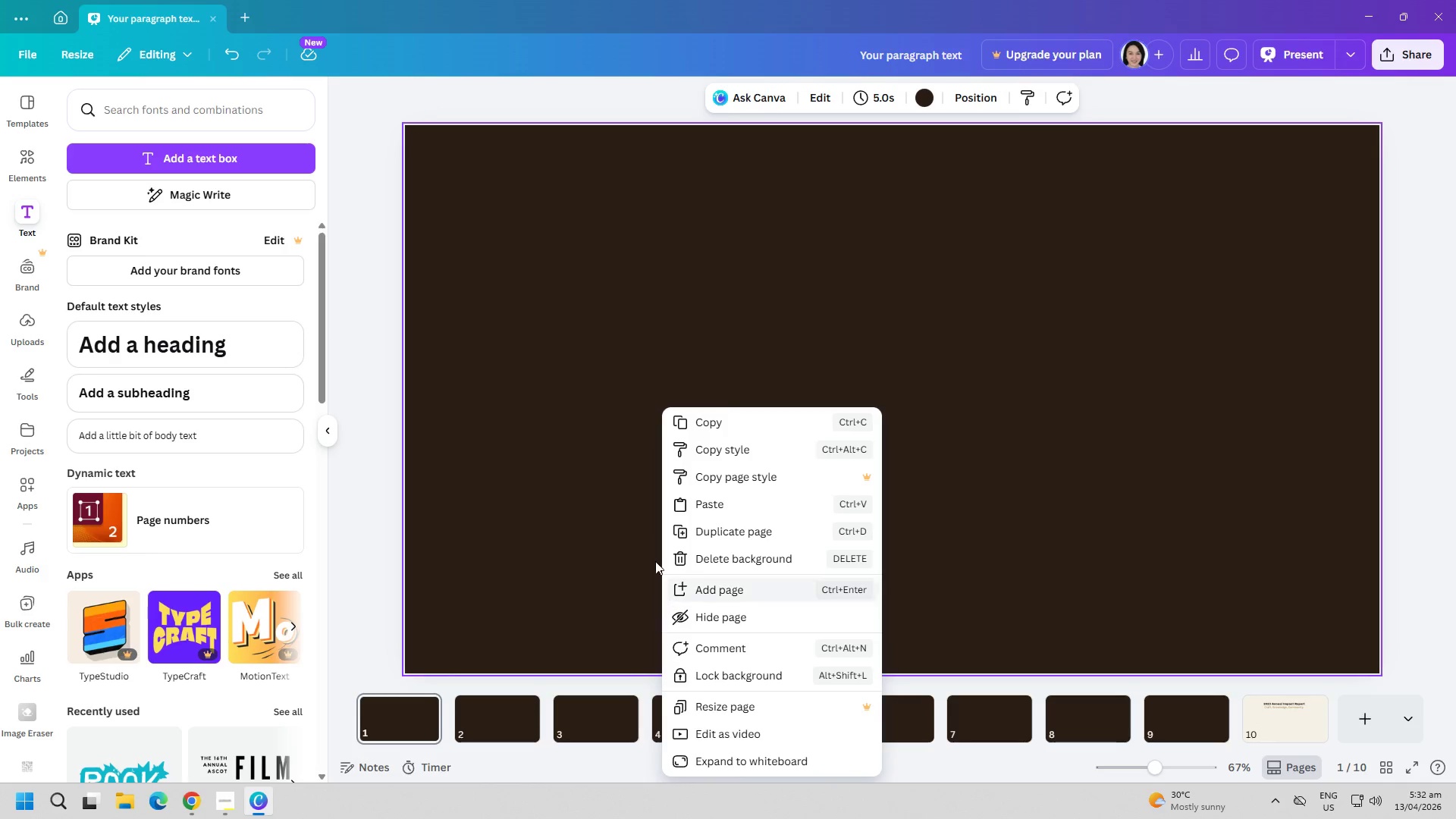 
left_click([713, 427])
 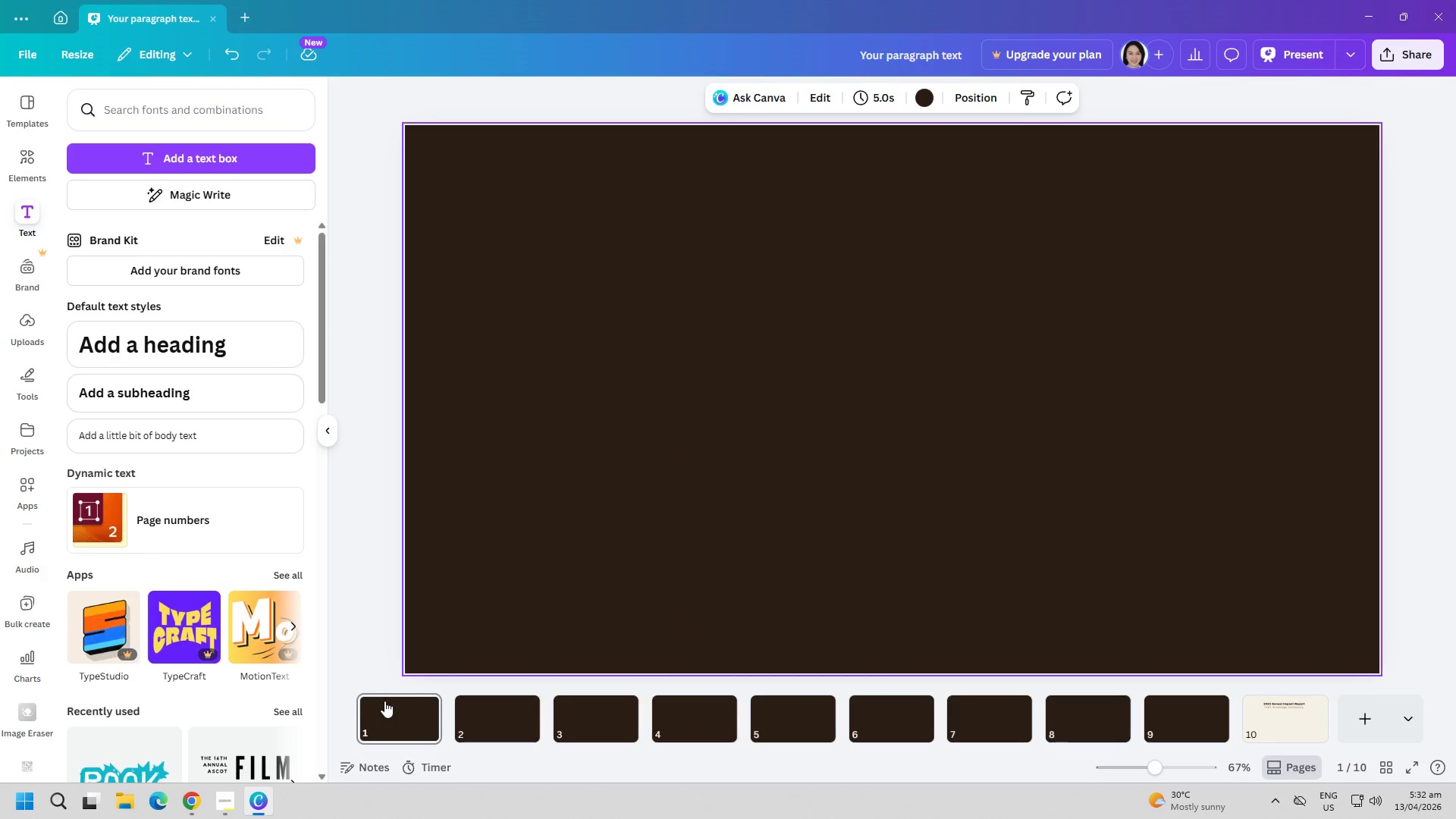 
left_click([392, 720])
 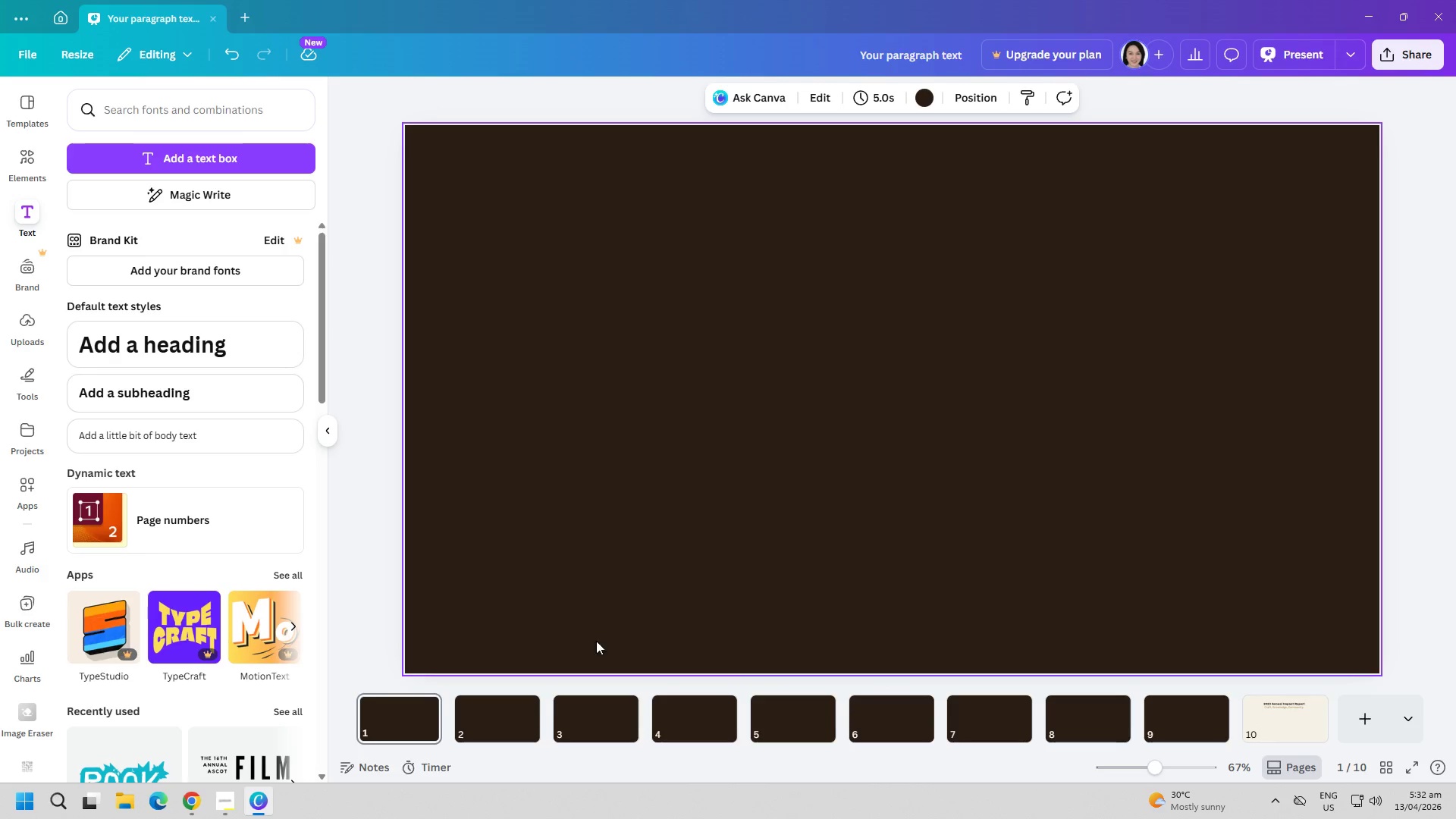 
double_click([507, 708])
 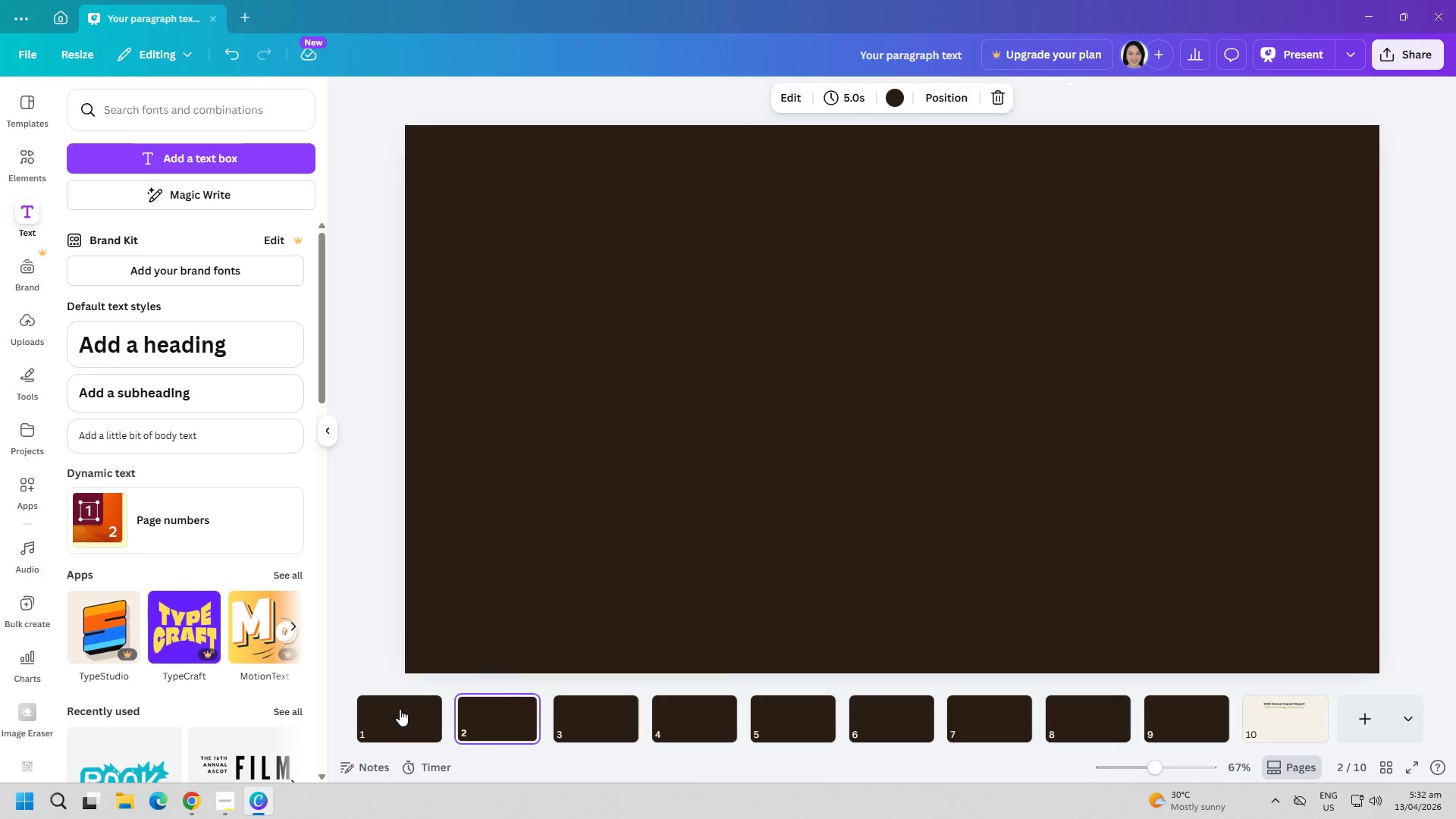 
triple_click([400, 709])
 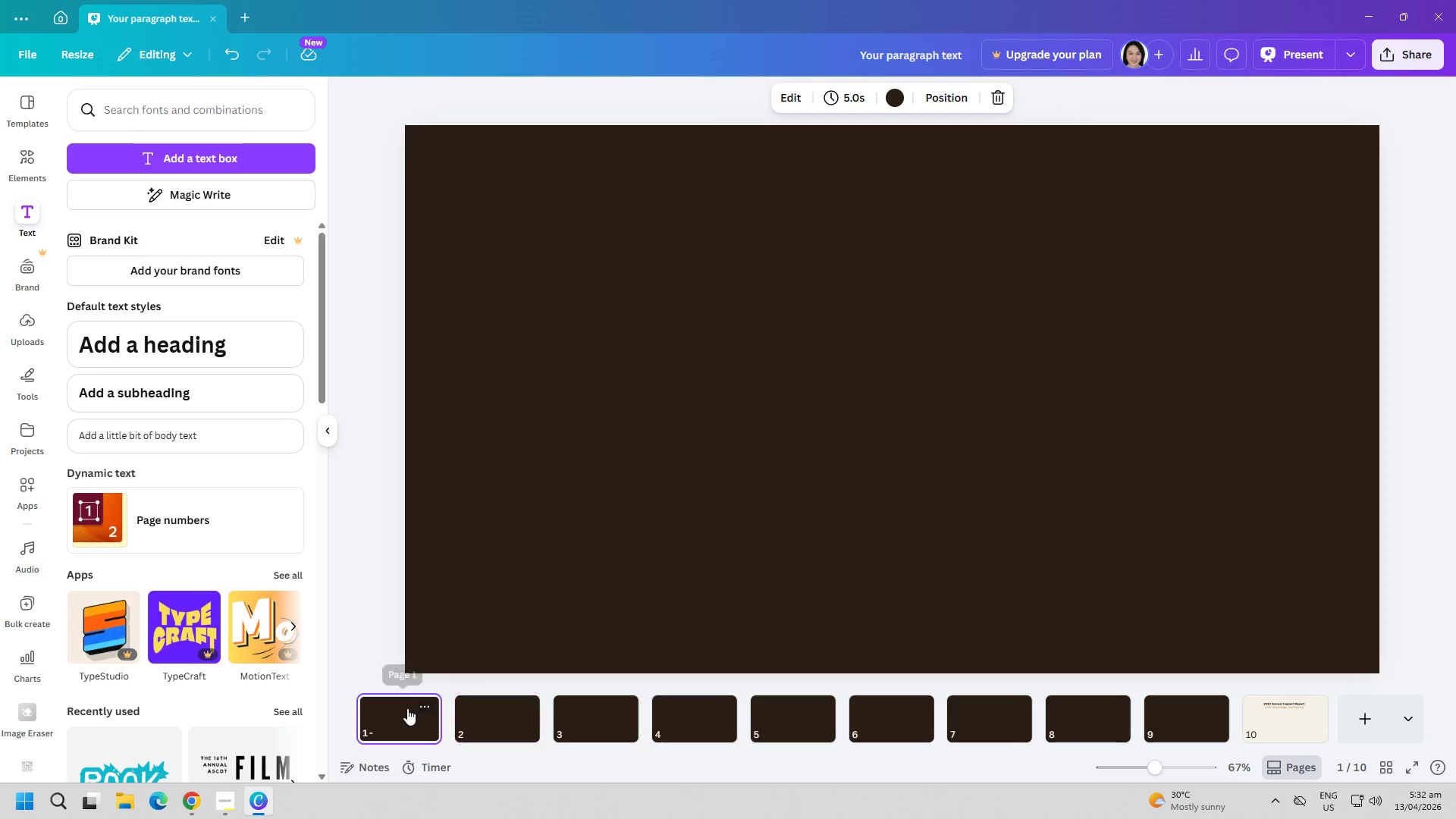 
left_click([679, 560])
 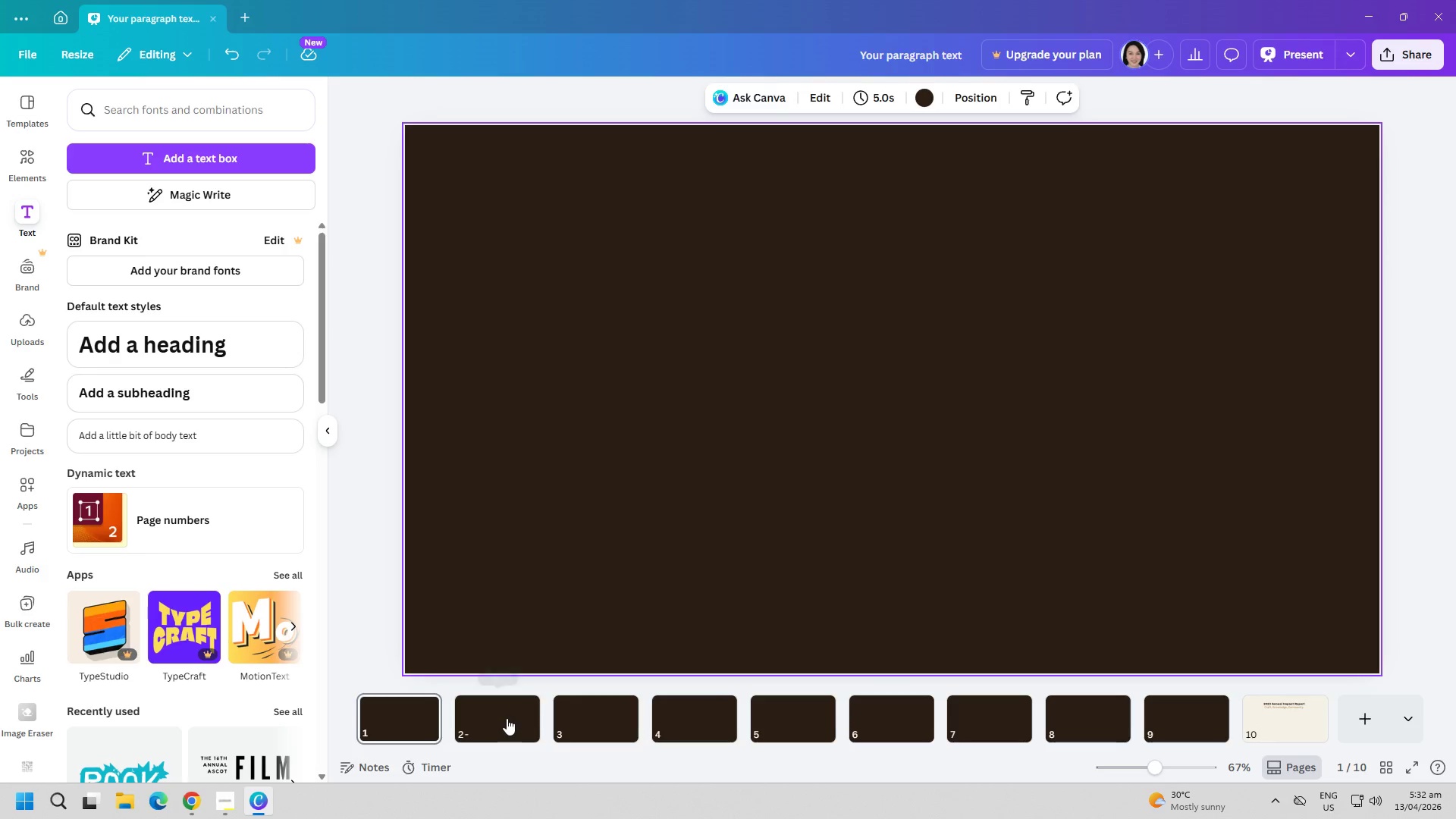 
scroll: coordinate [481, 700], scroll_direction: up, amount: 4.0
 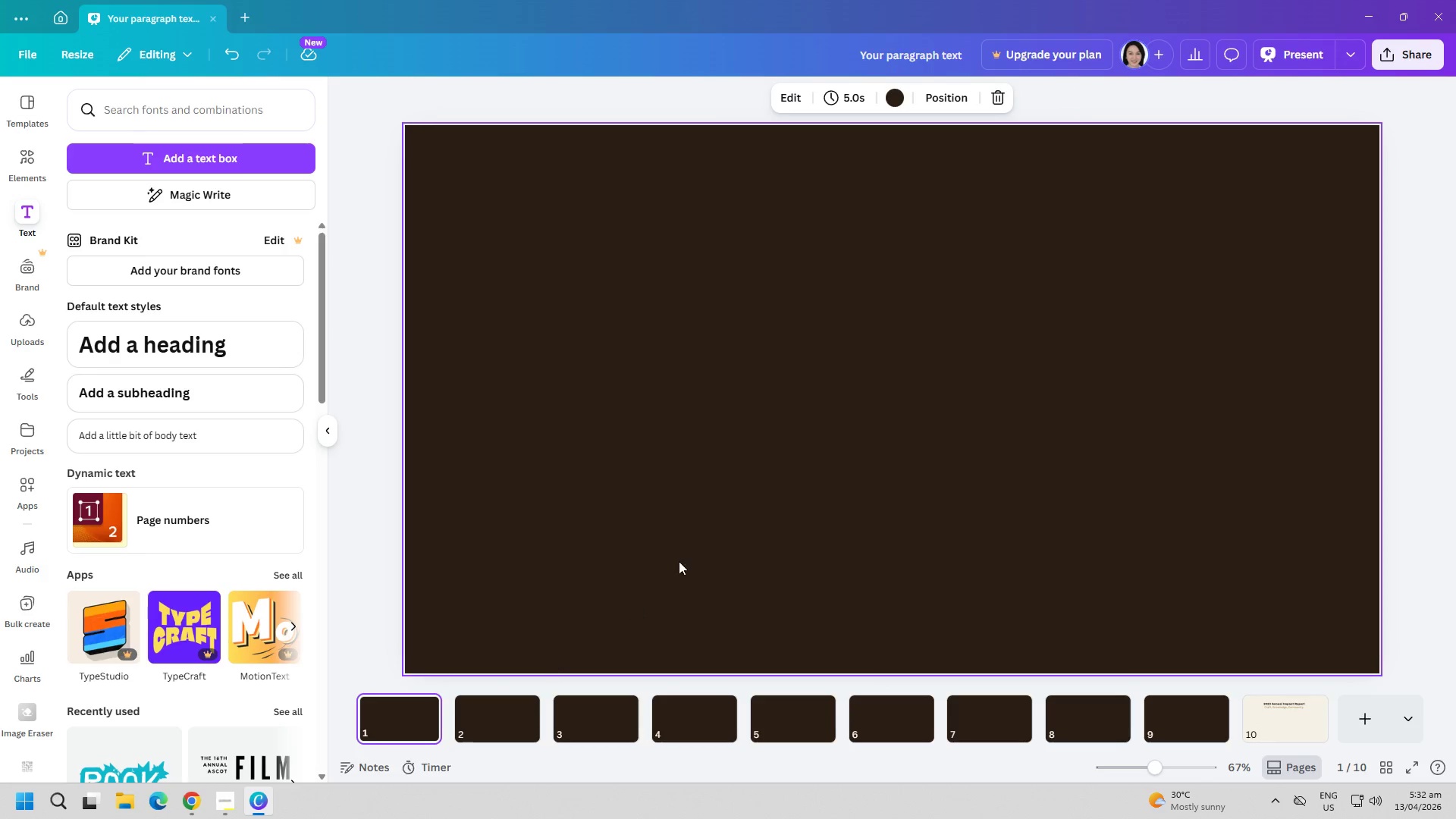 
triple_click([394, 708])
 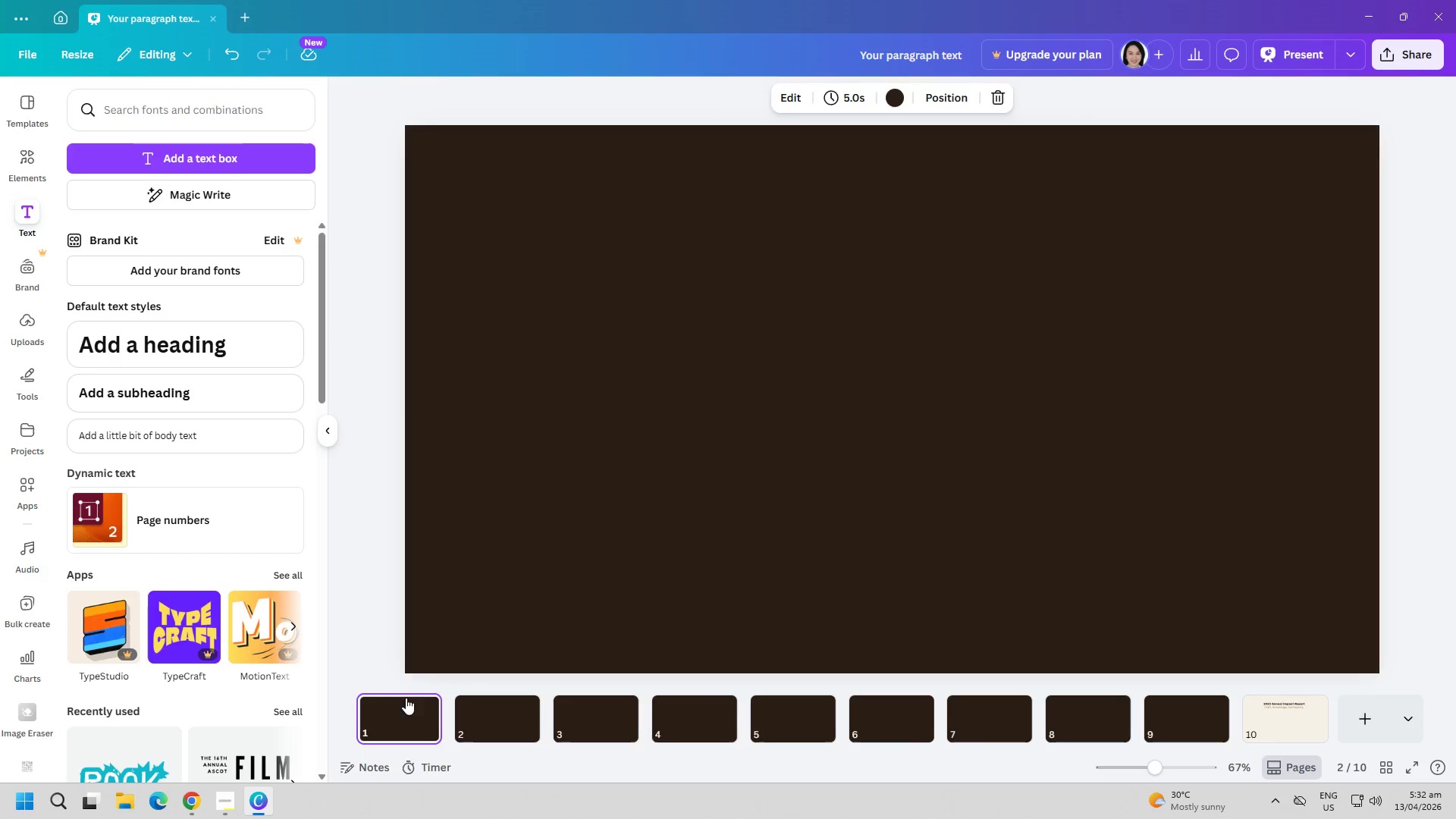 
left_click_drag(start_coordinate=[594, 513], to_coordinate=[601, 513])
 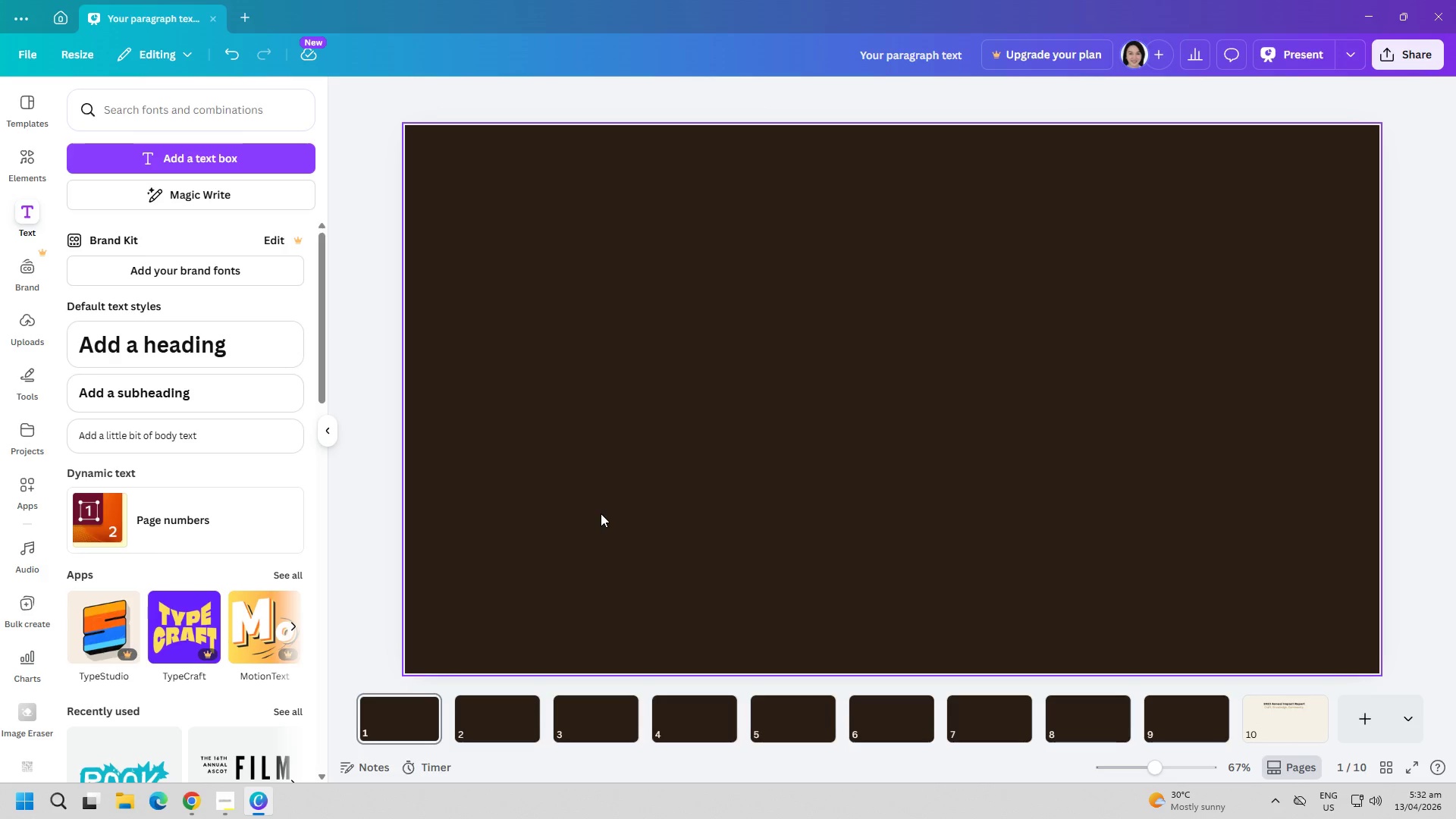 
hold_key(key=ControlLeft, duration=0.38)
 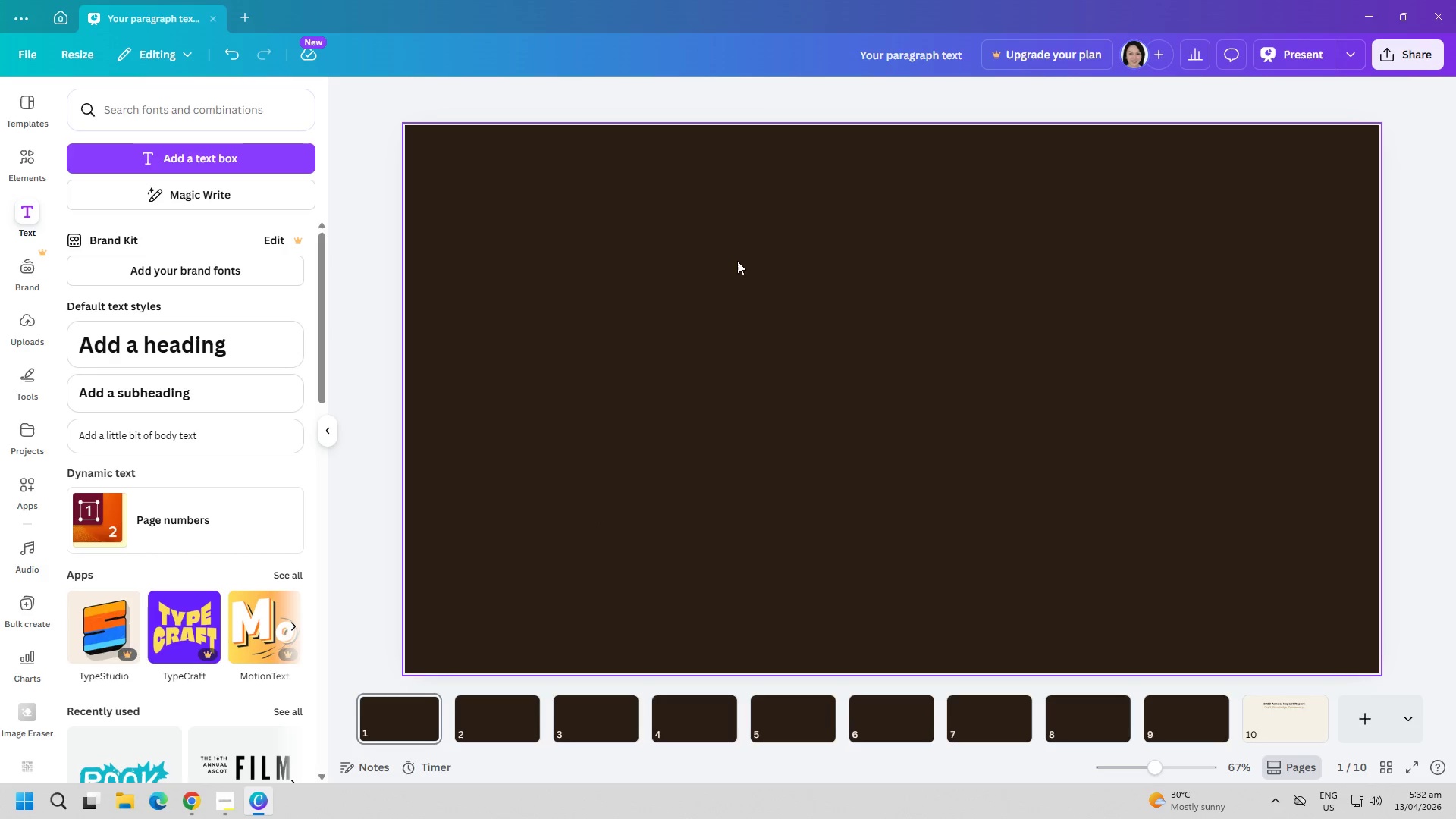 
double_click([751, 236])
 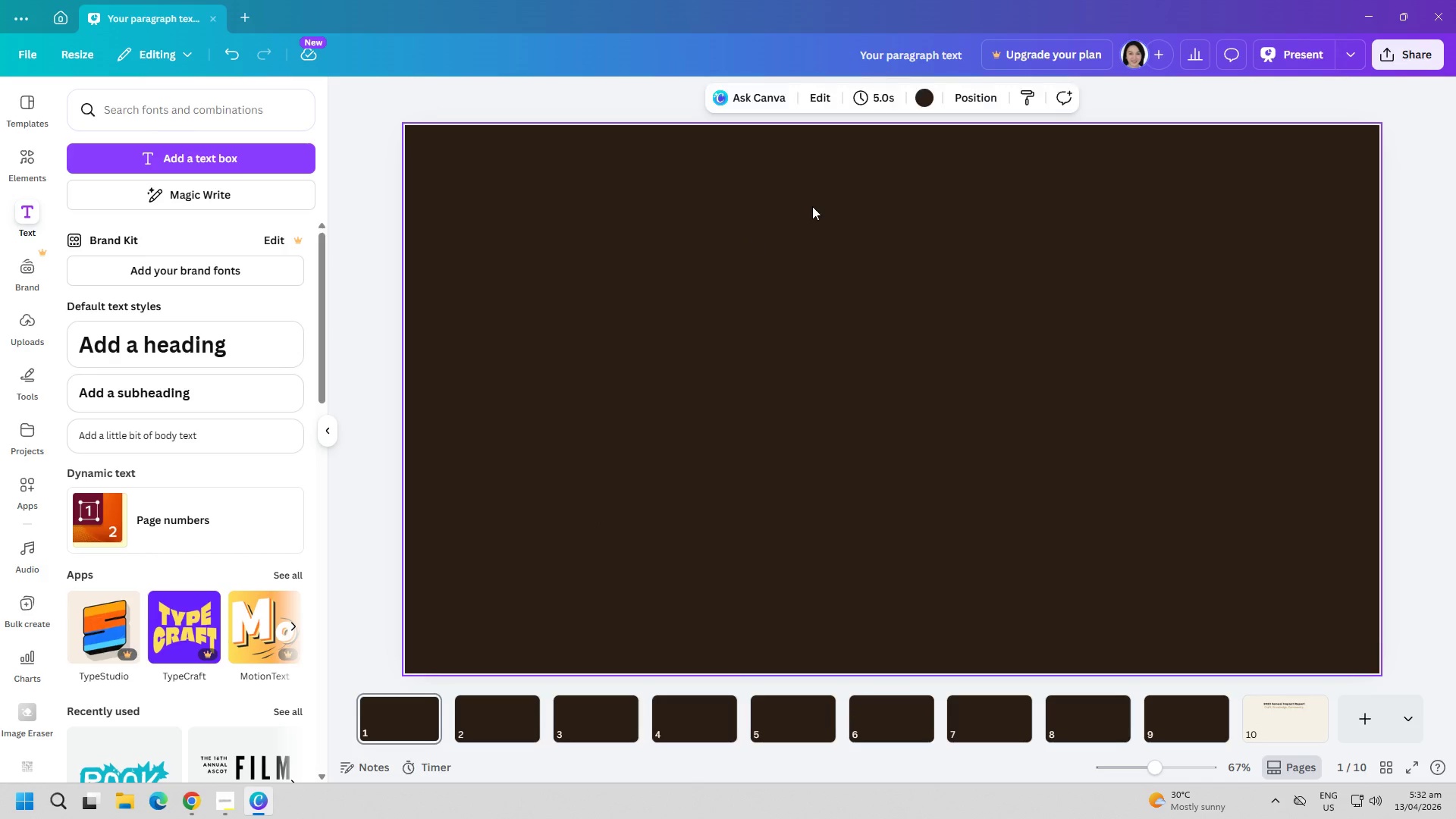 
triple_click([817, 205])
 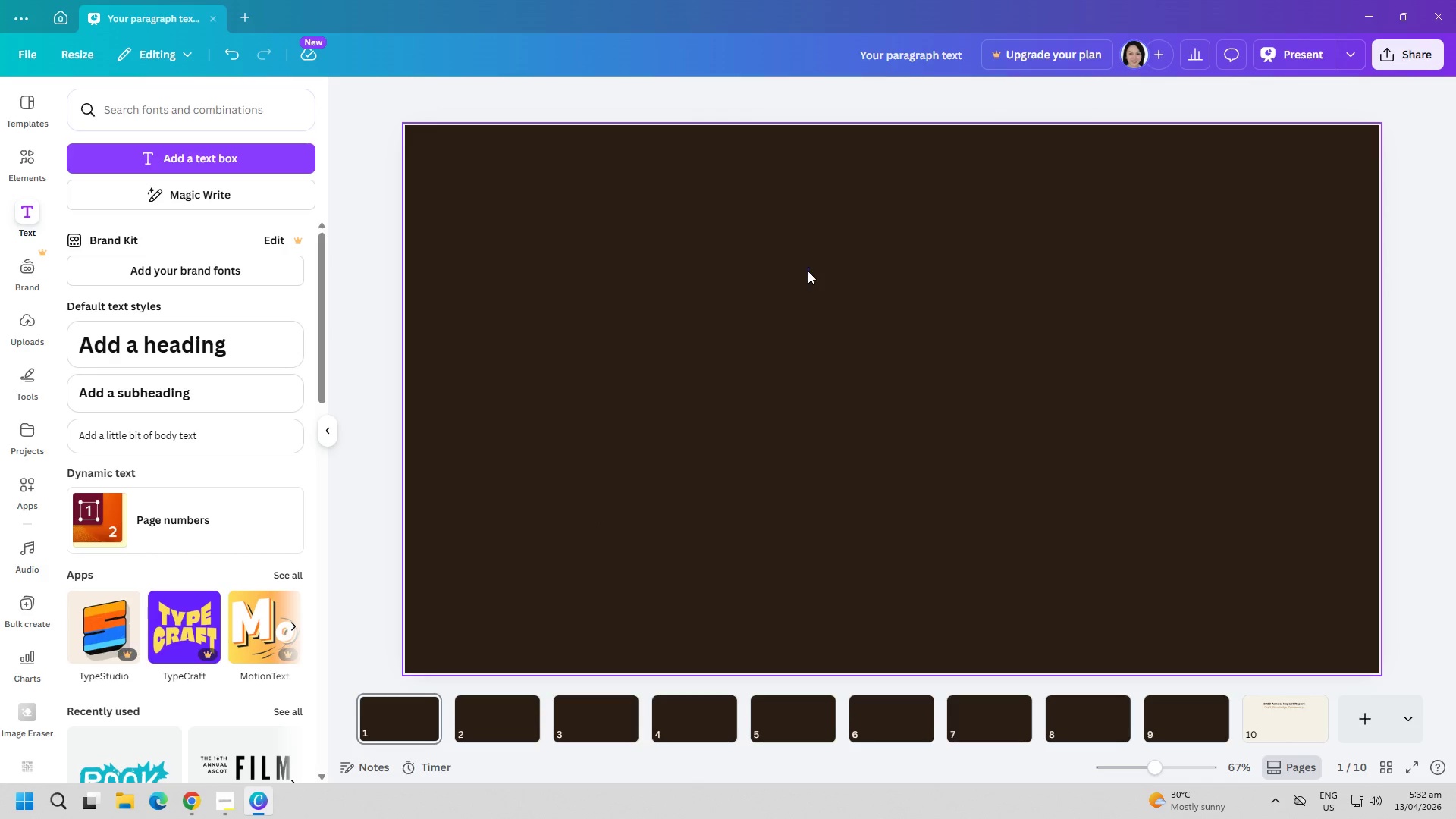 
triple_click([771, 325])
 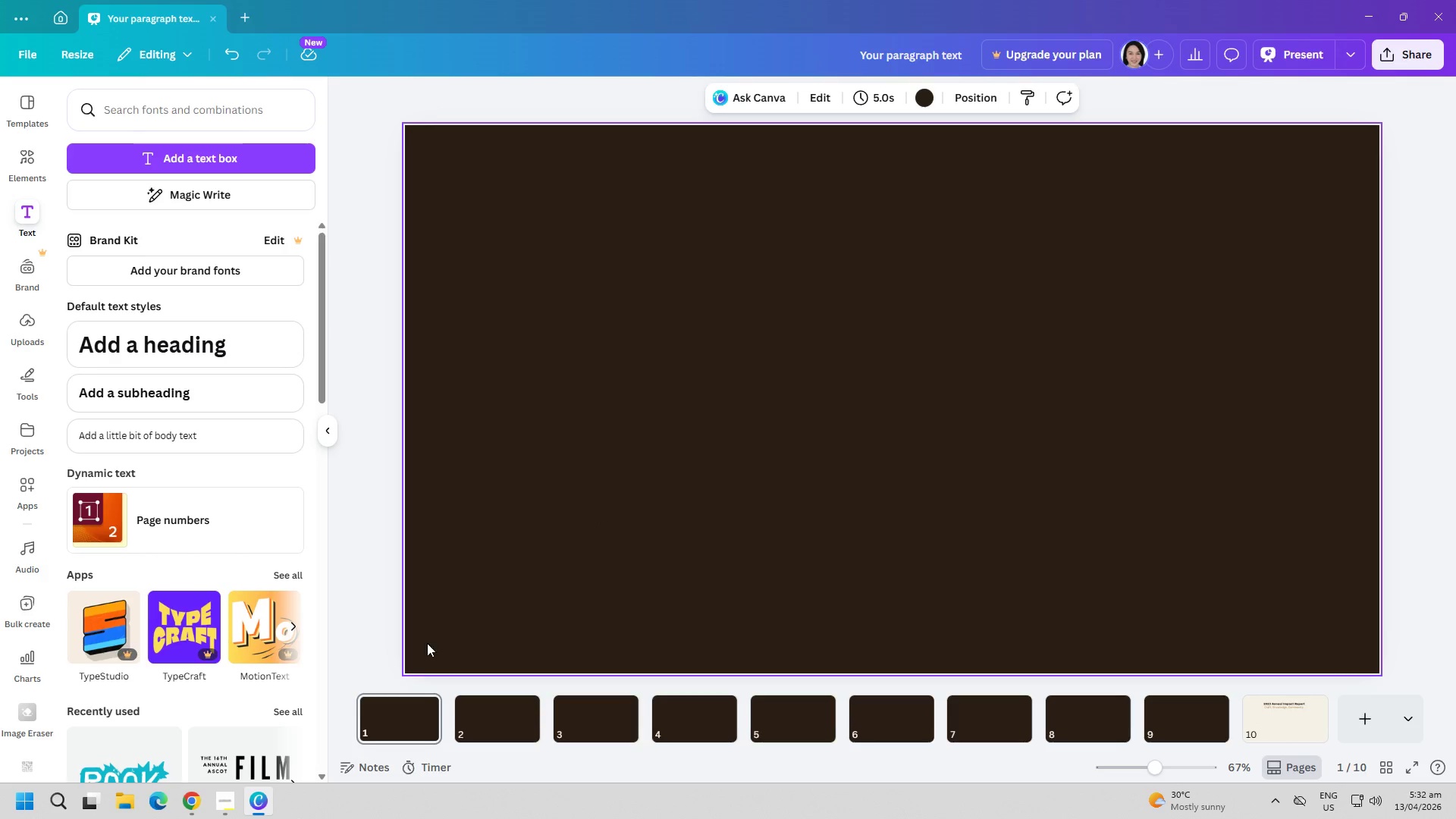 
triple_click([405, 698])
 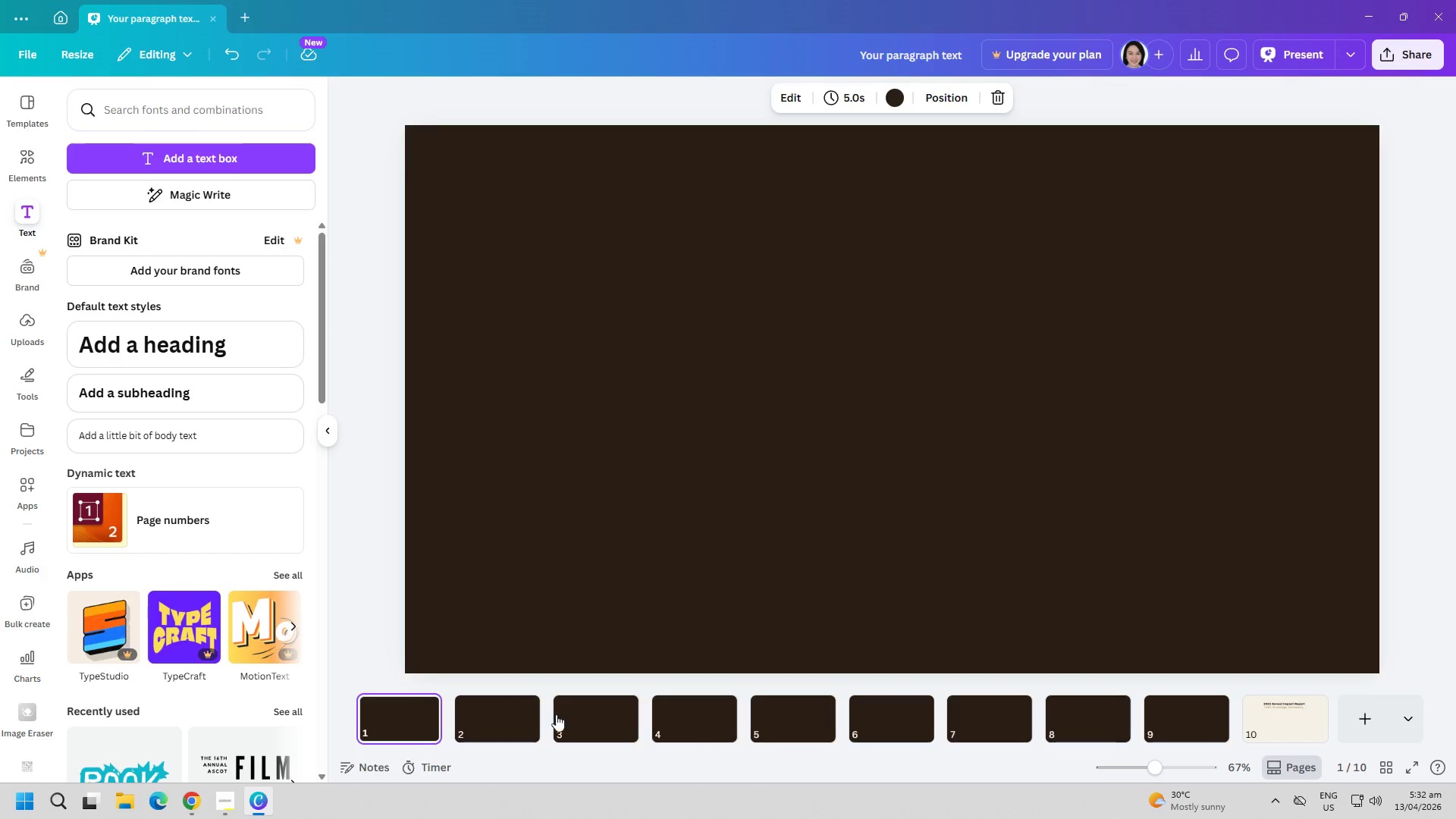 
triple_click([699, 726])
 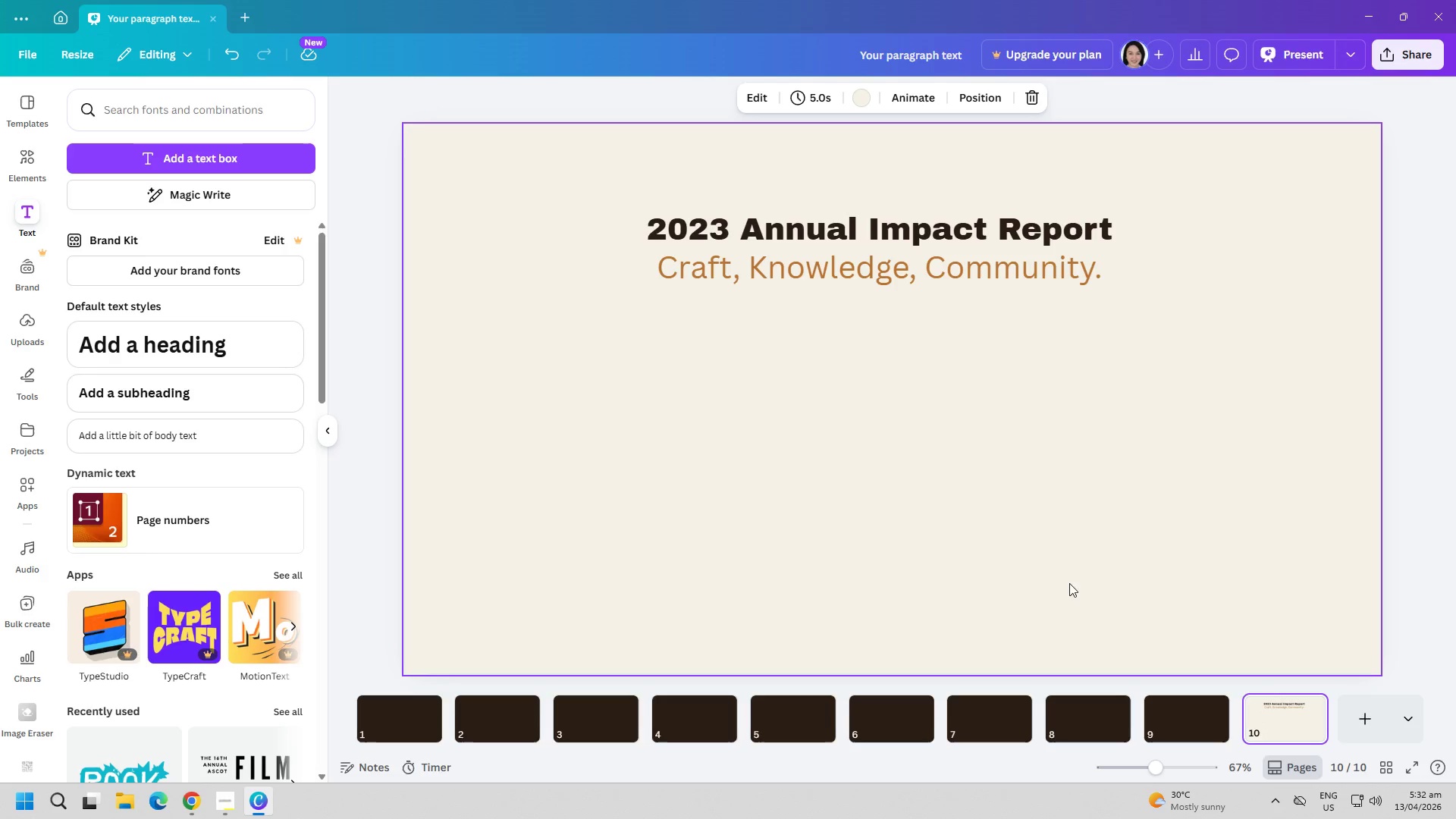 
left_click([843, 234])
 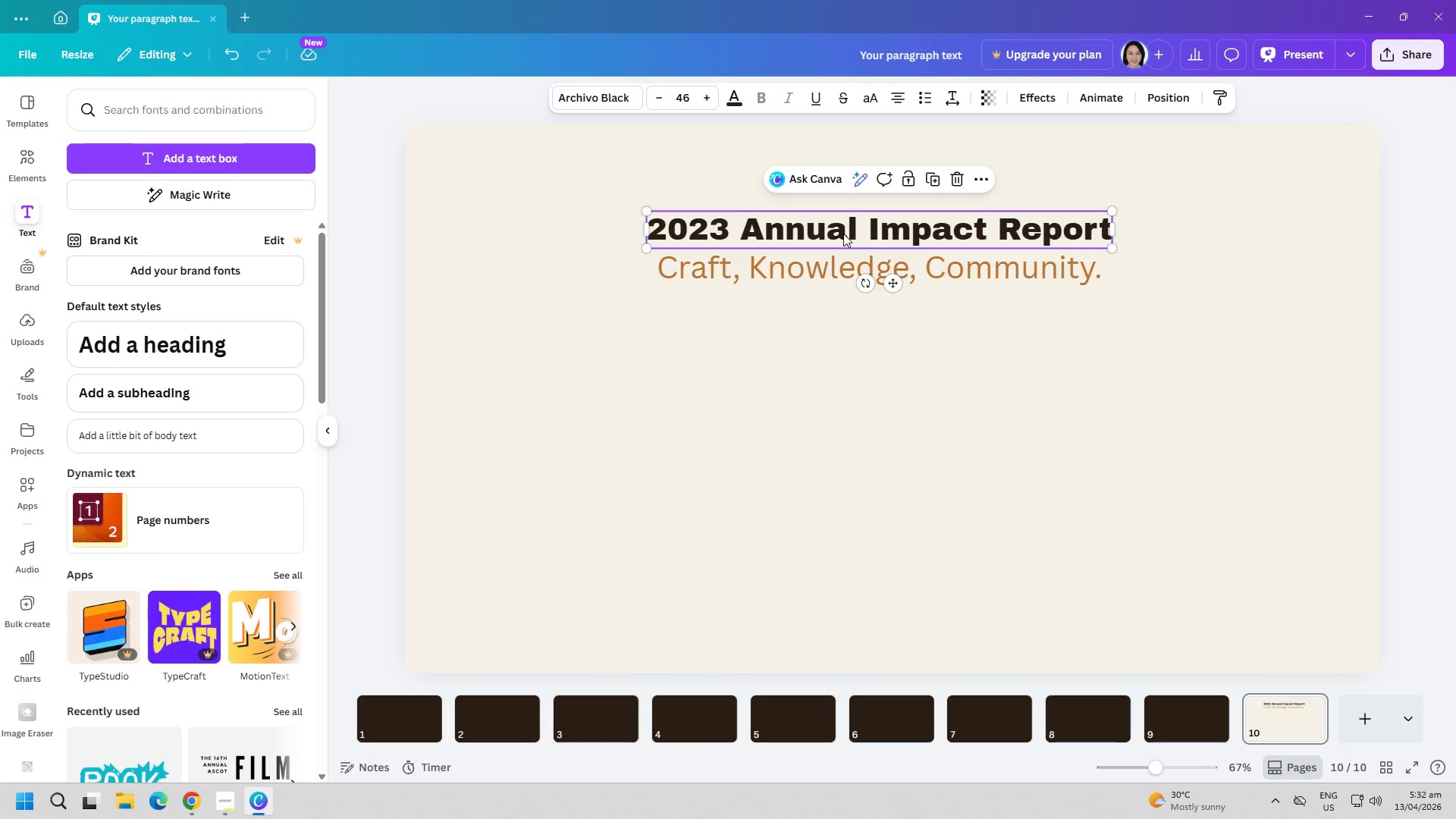 
key(Control+A)
 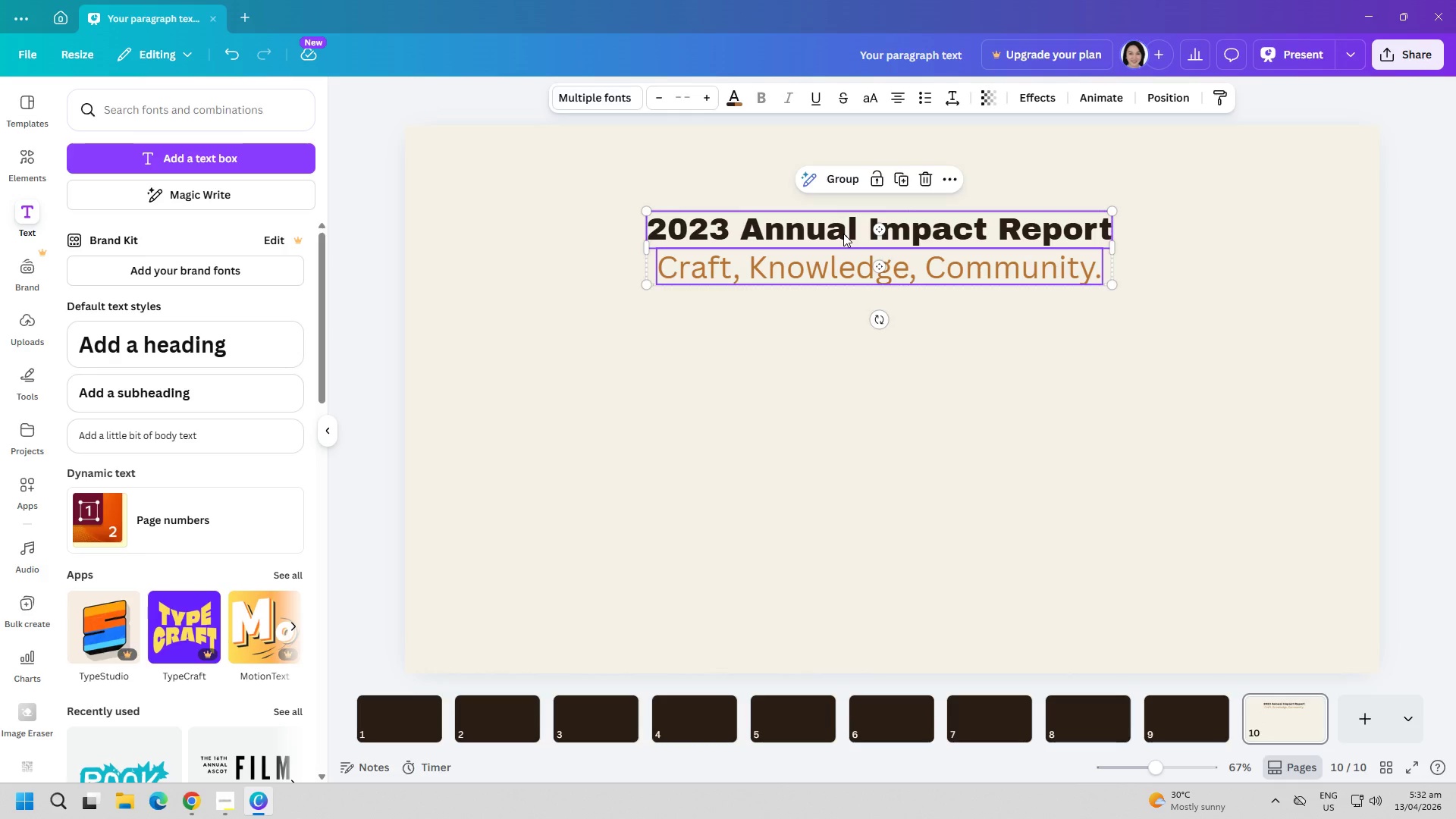 
double_click([843, 234])
 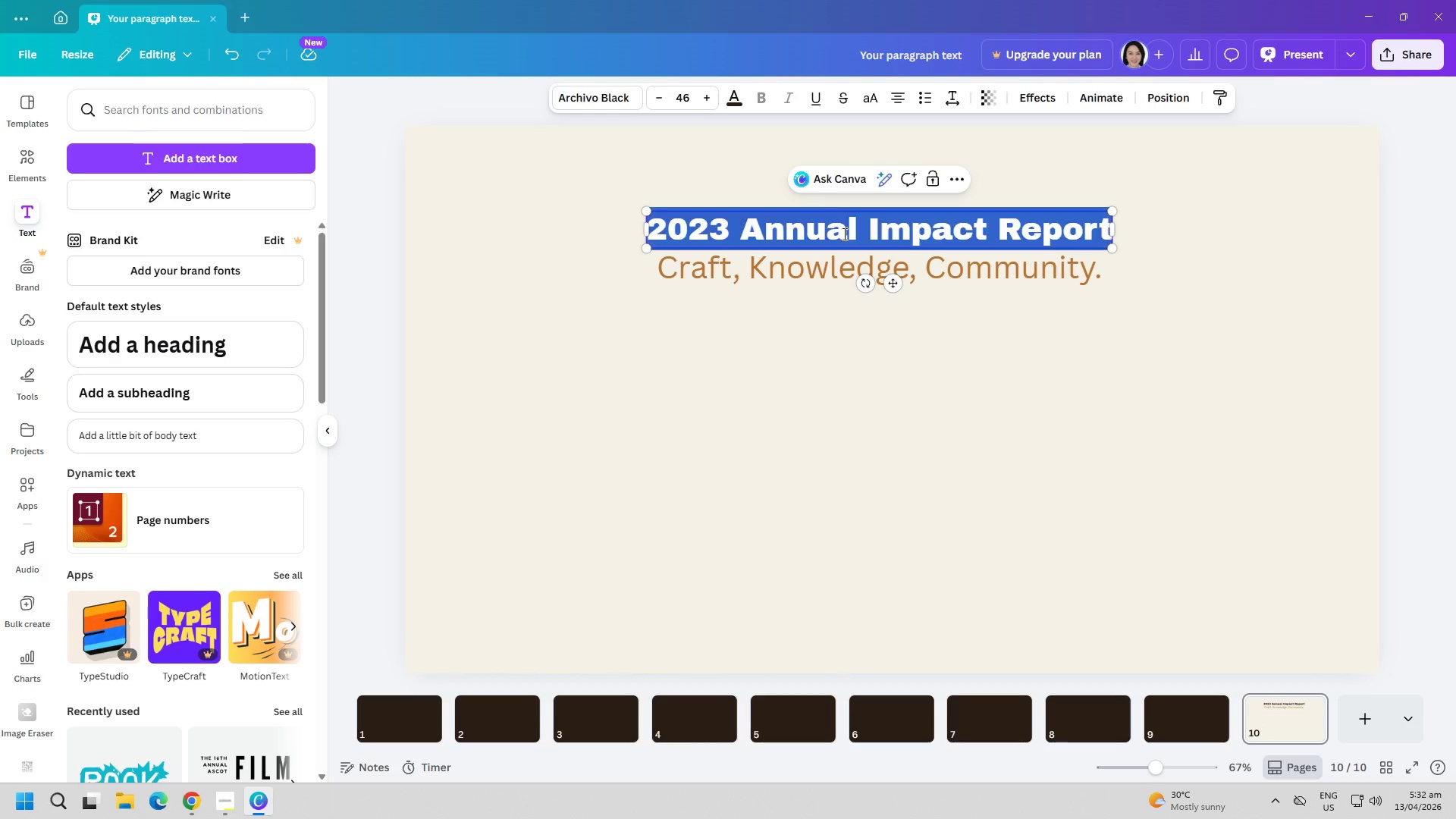 
triple_click([843, 234])
 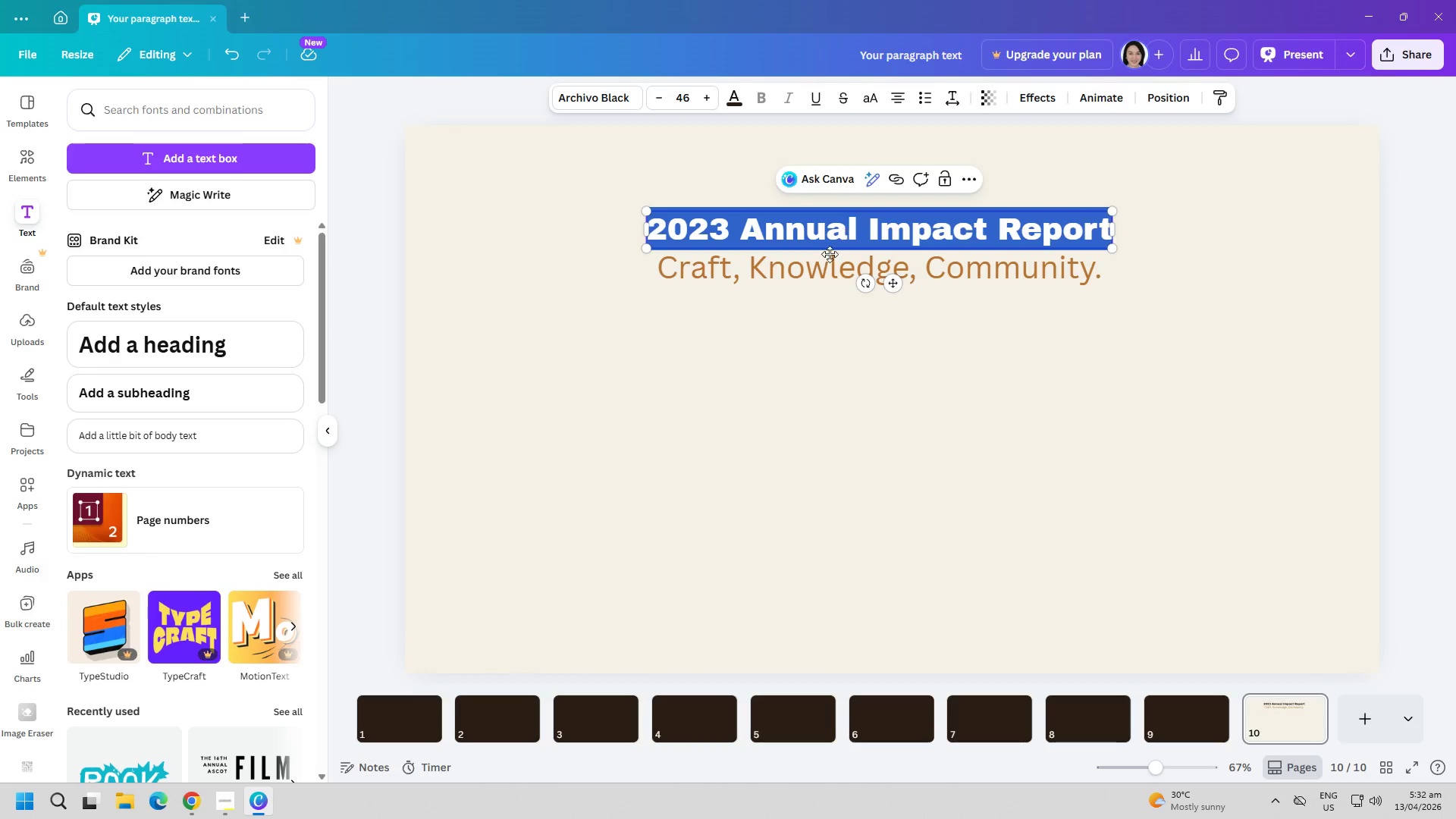 
key(Control+A)
 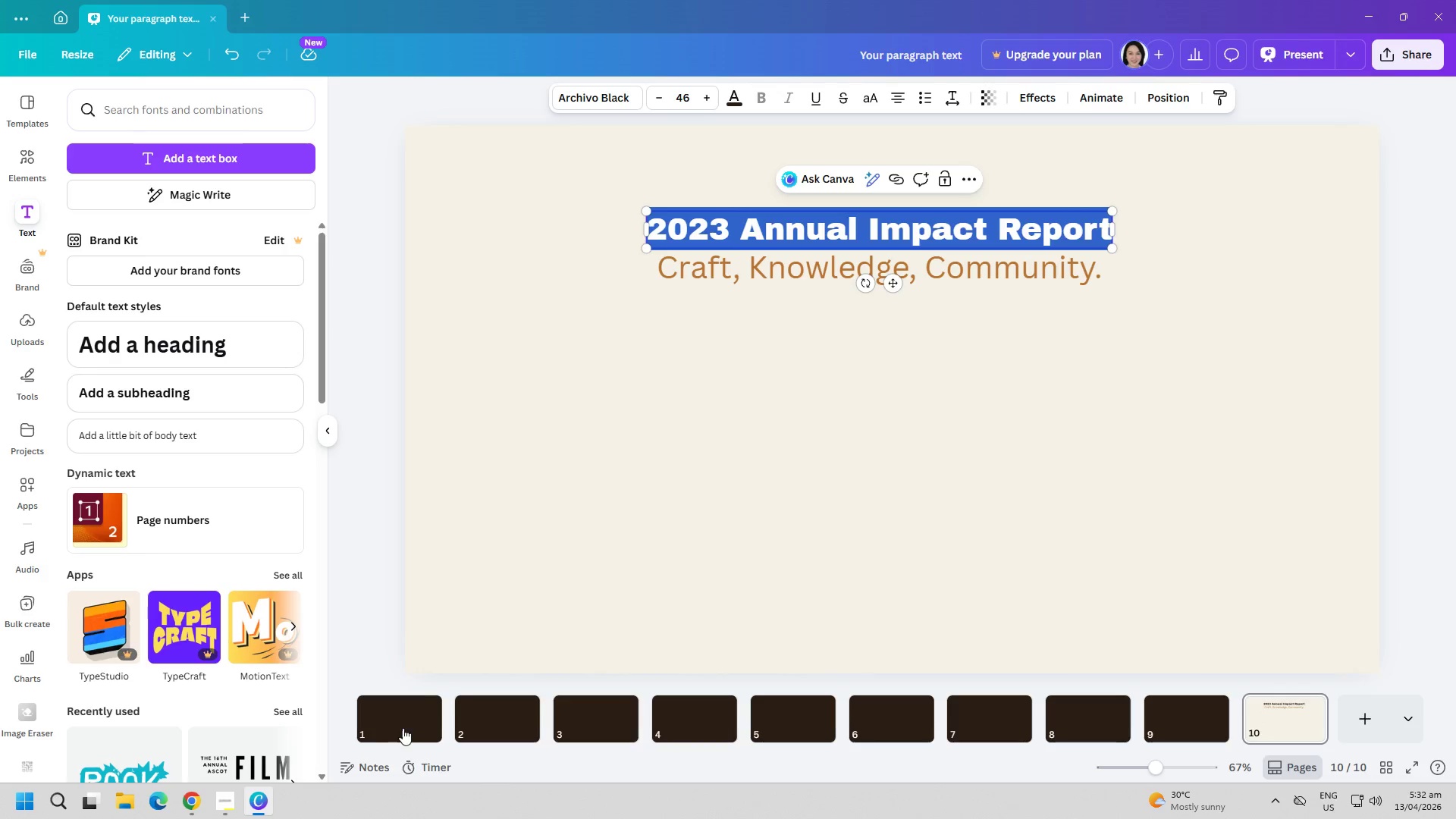 
key(Control+ControlLeft)
 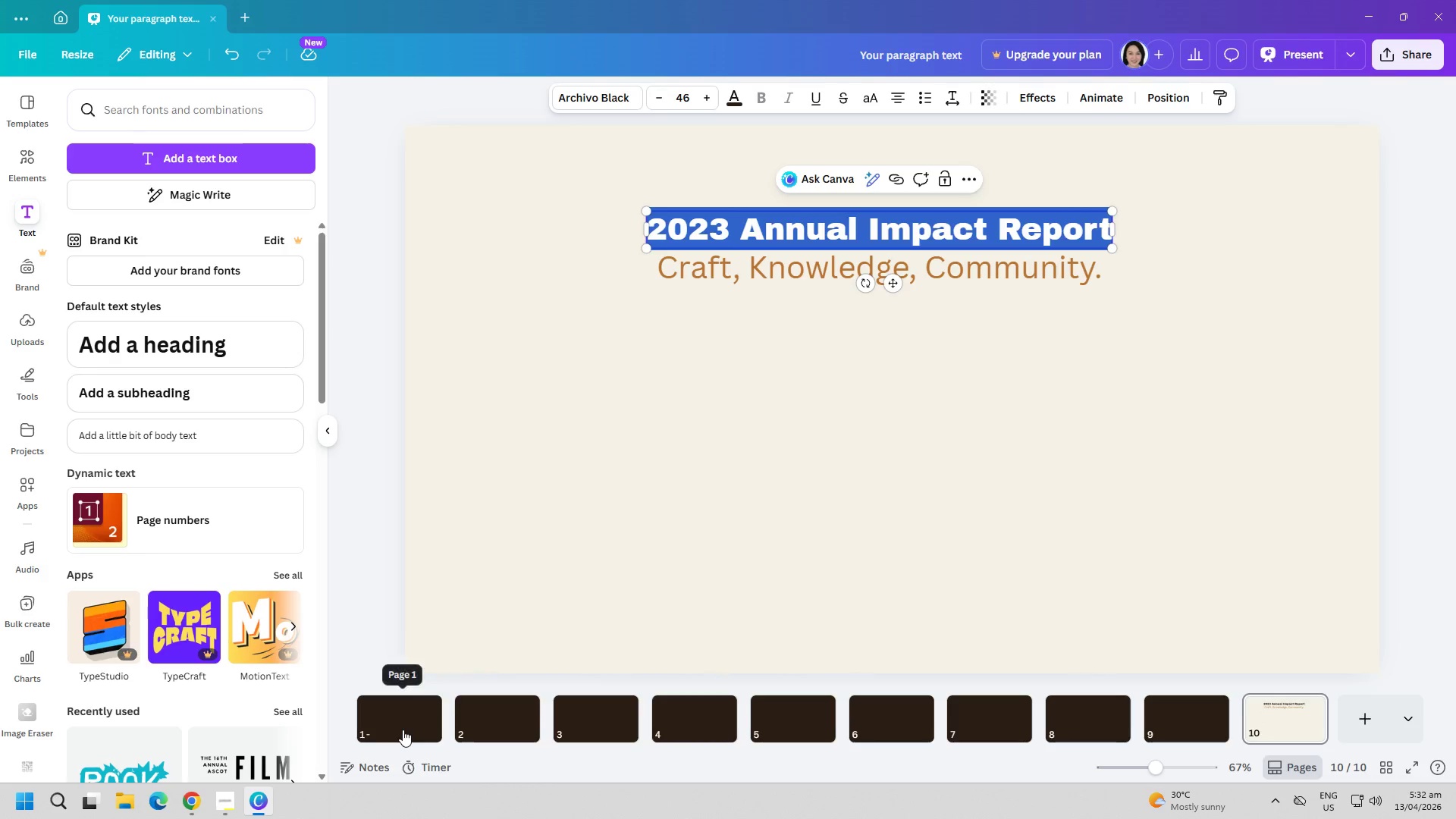 
key(Control+C)
 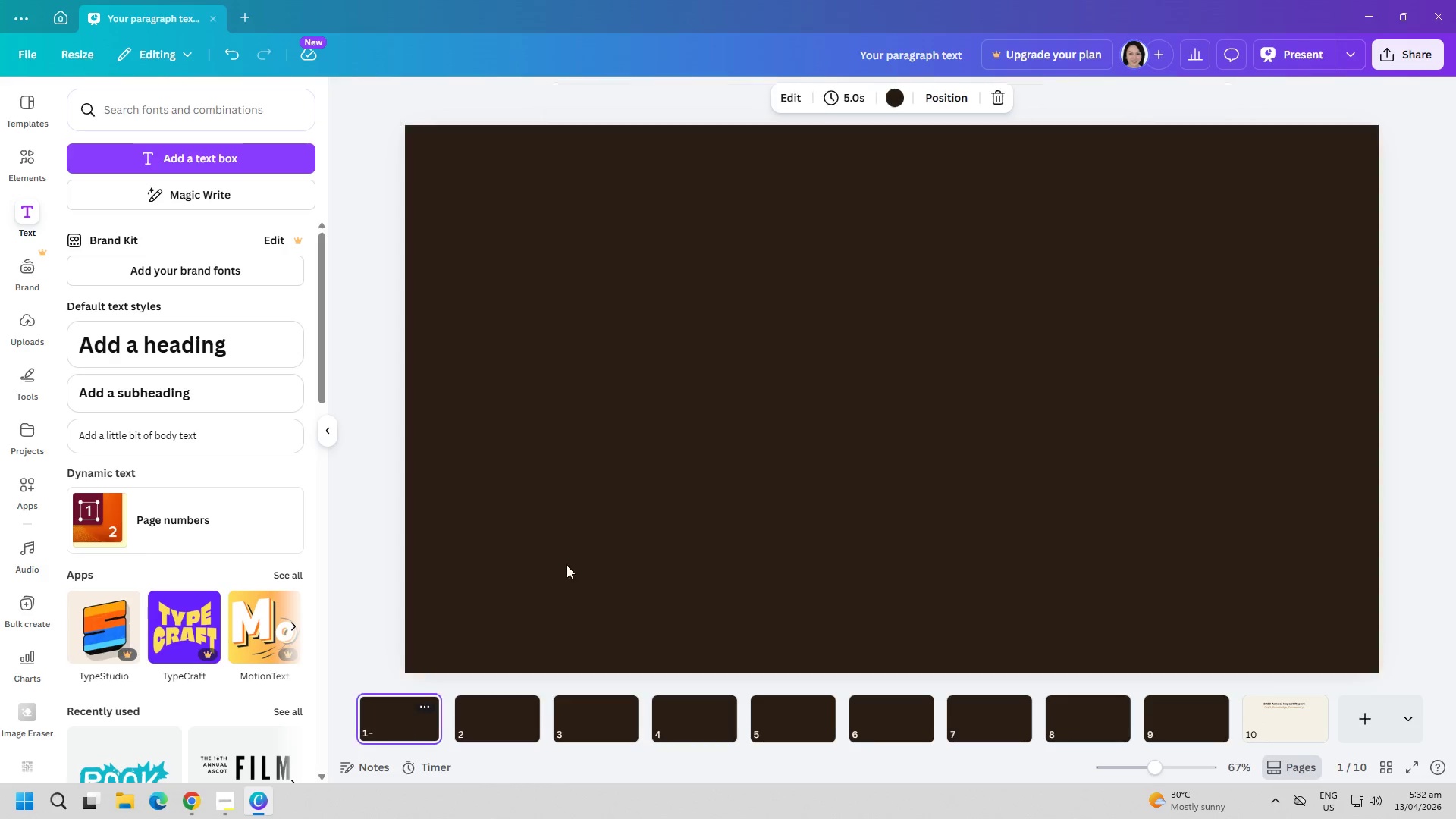 
double_click([676, 389])
 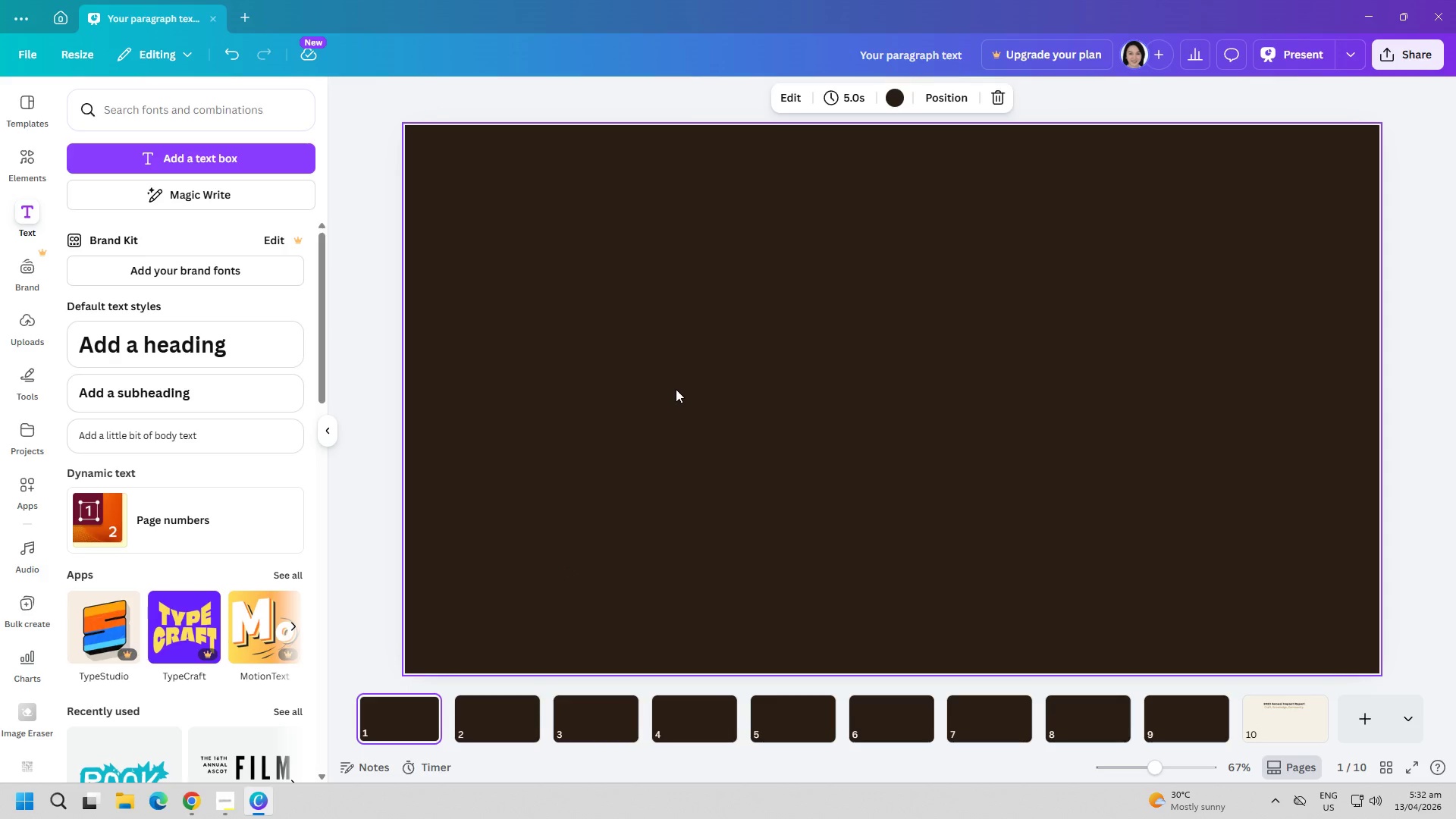 
key(Control+ControlLeft)
 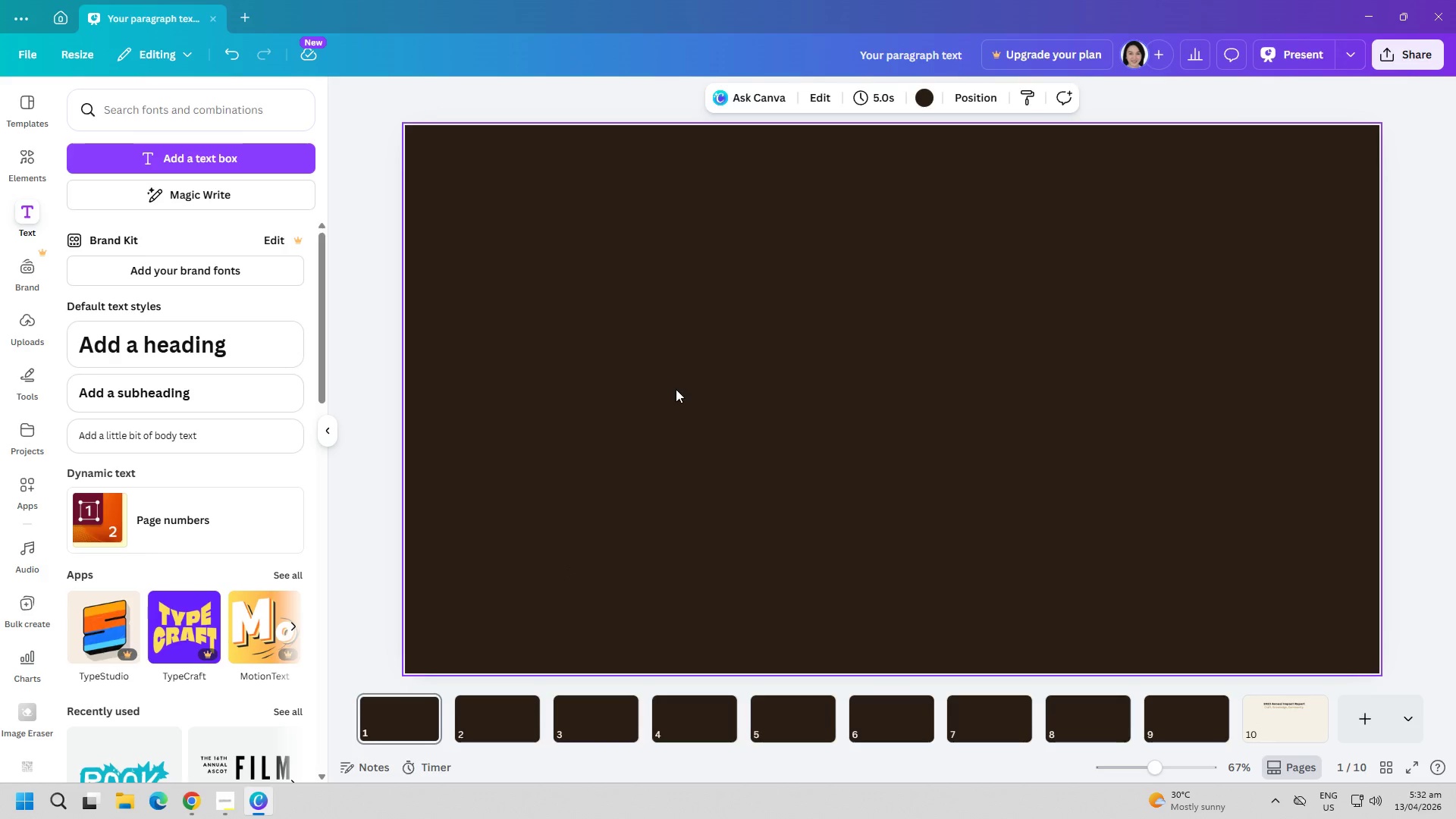 
key(Control+V)
 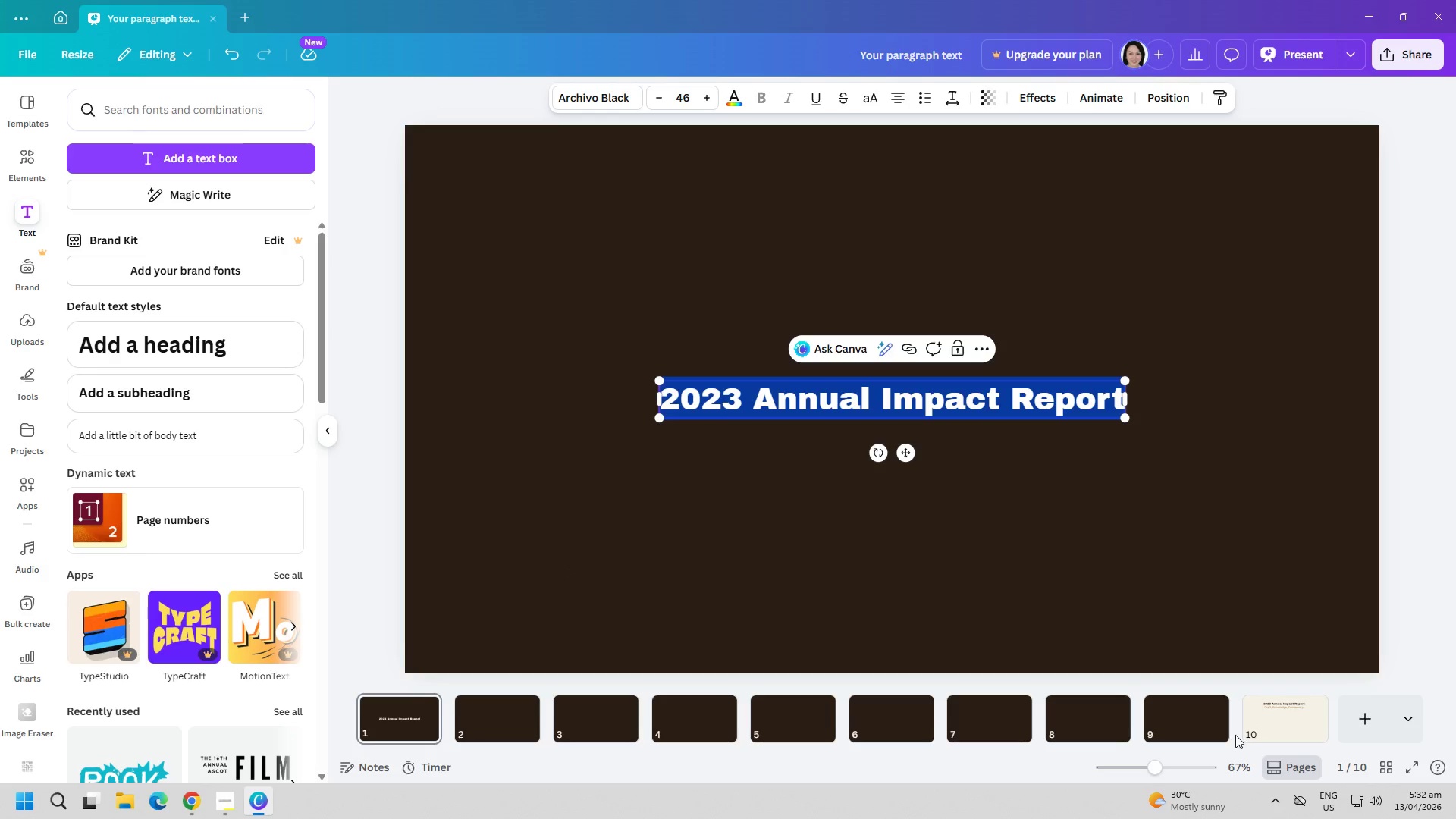 
left_click([1247, 715])
 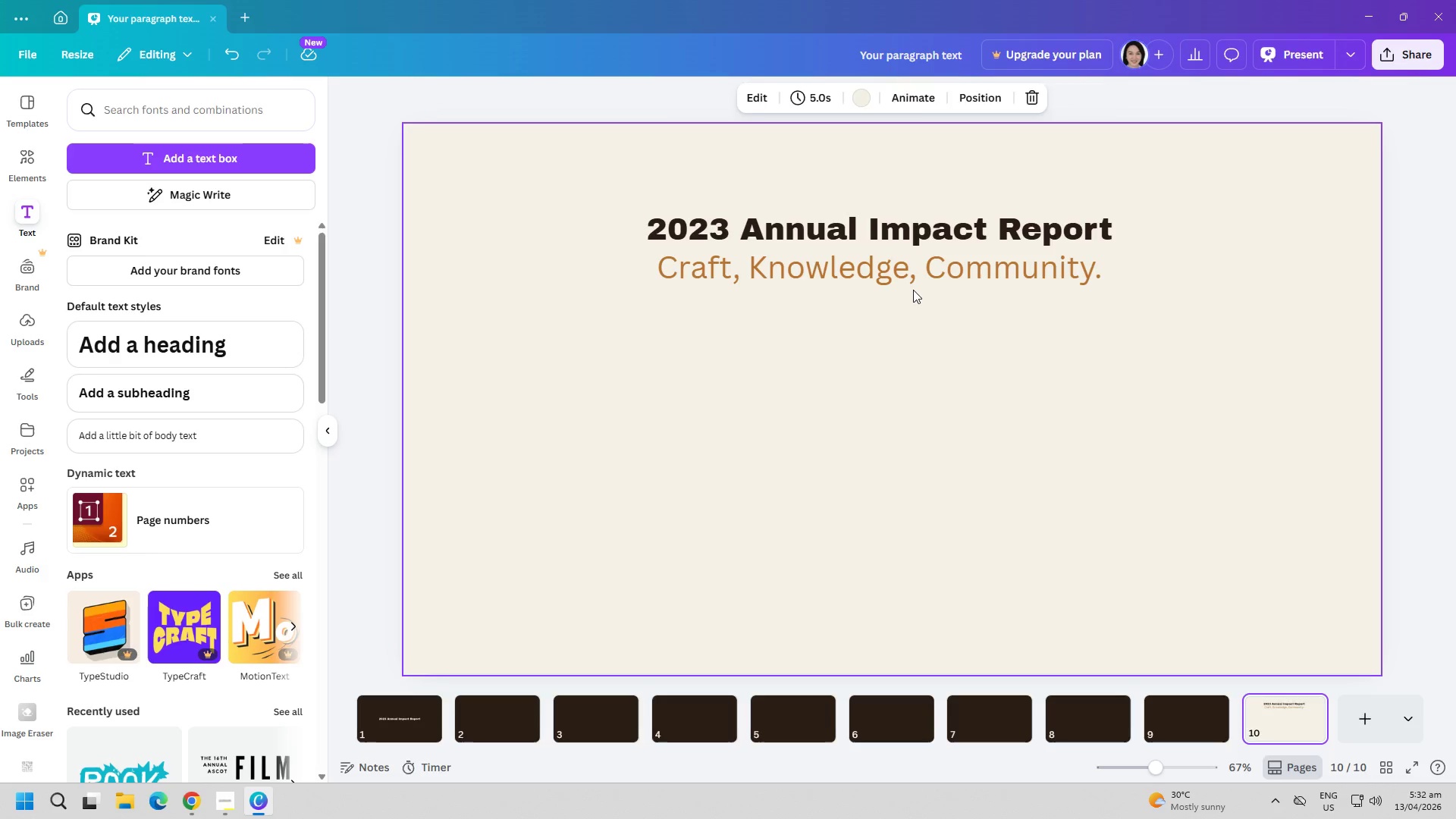 
double_click([915, 271])
 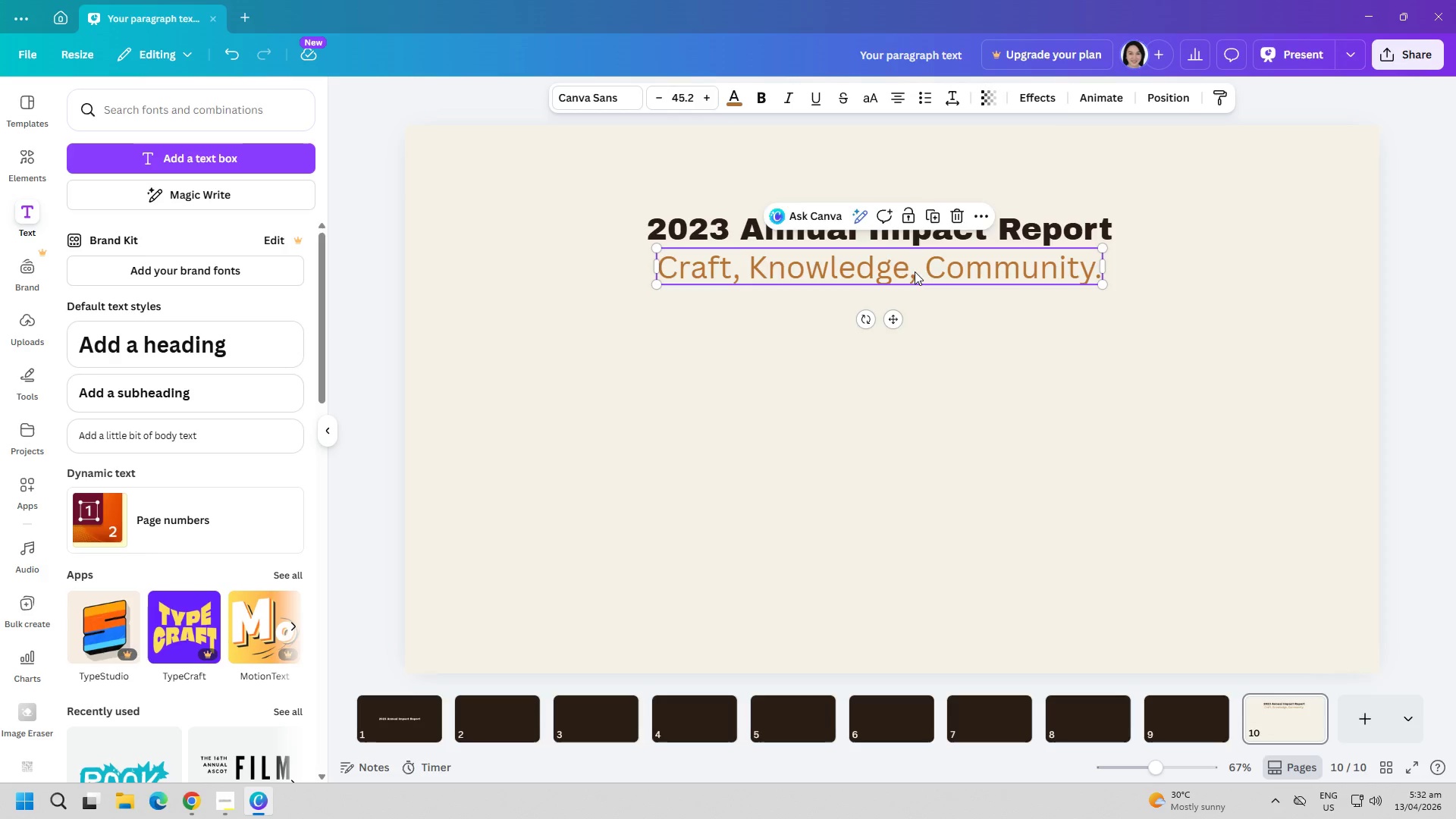 
triple_click([915, 271])
 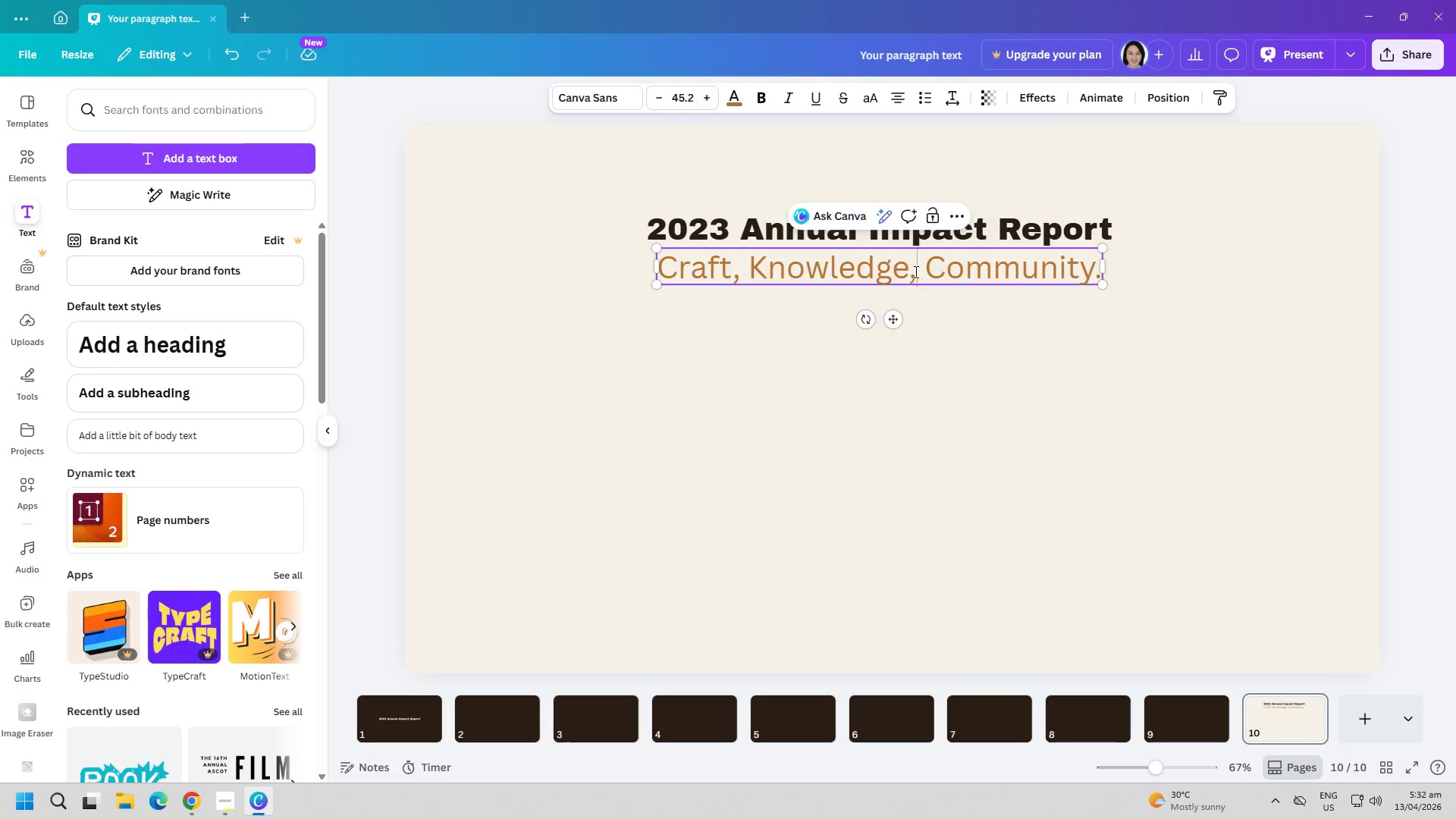 
triple_click([915, 271])
 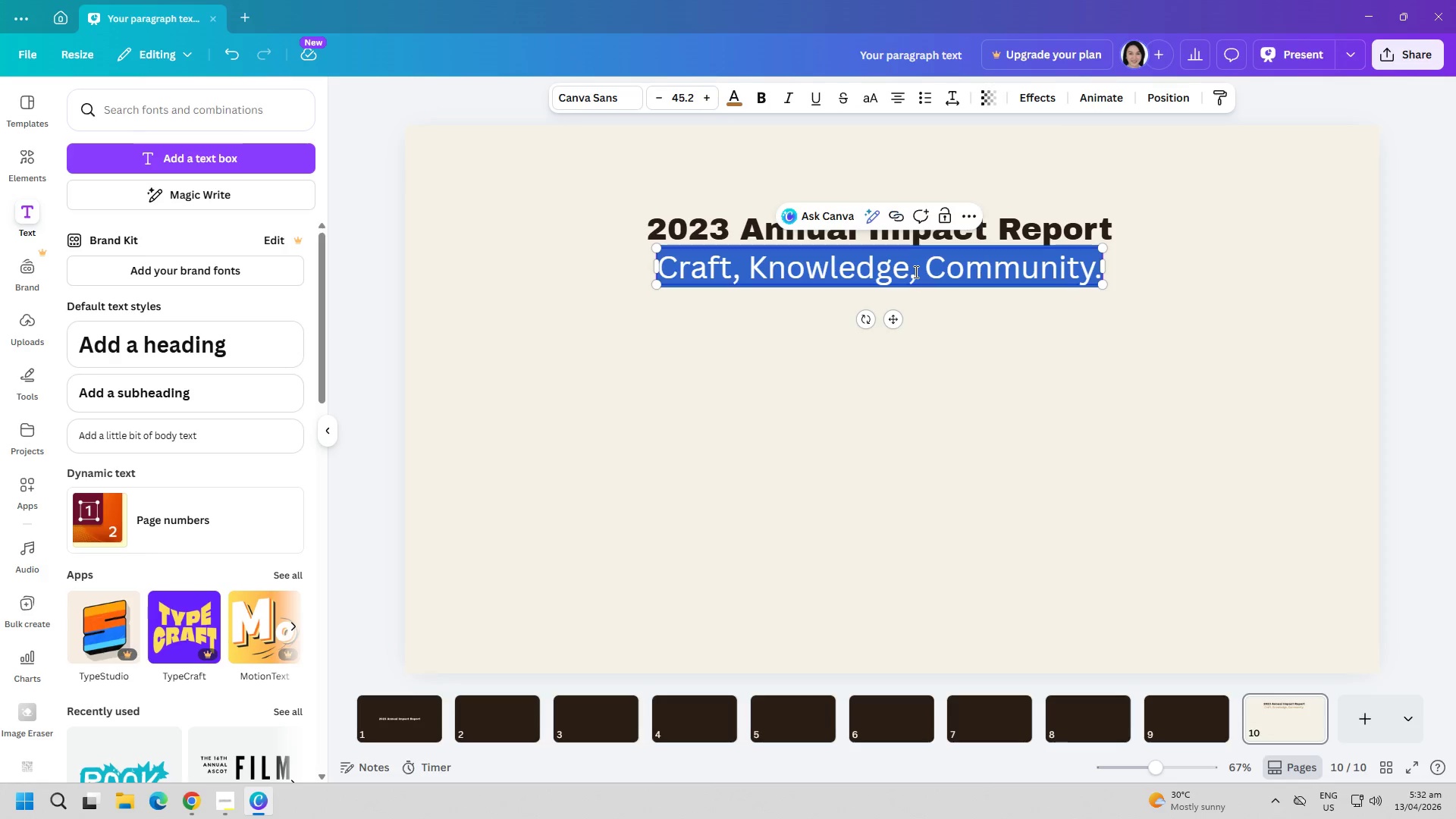 
key(Control+ControlLeft)
 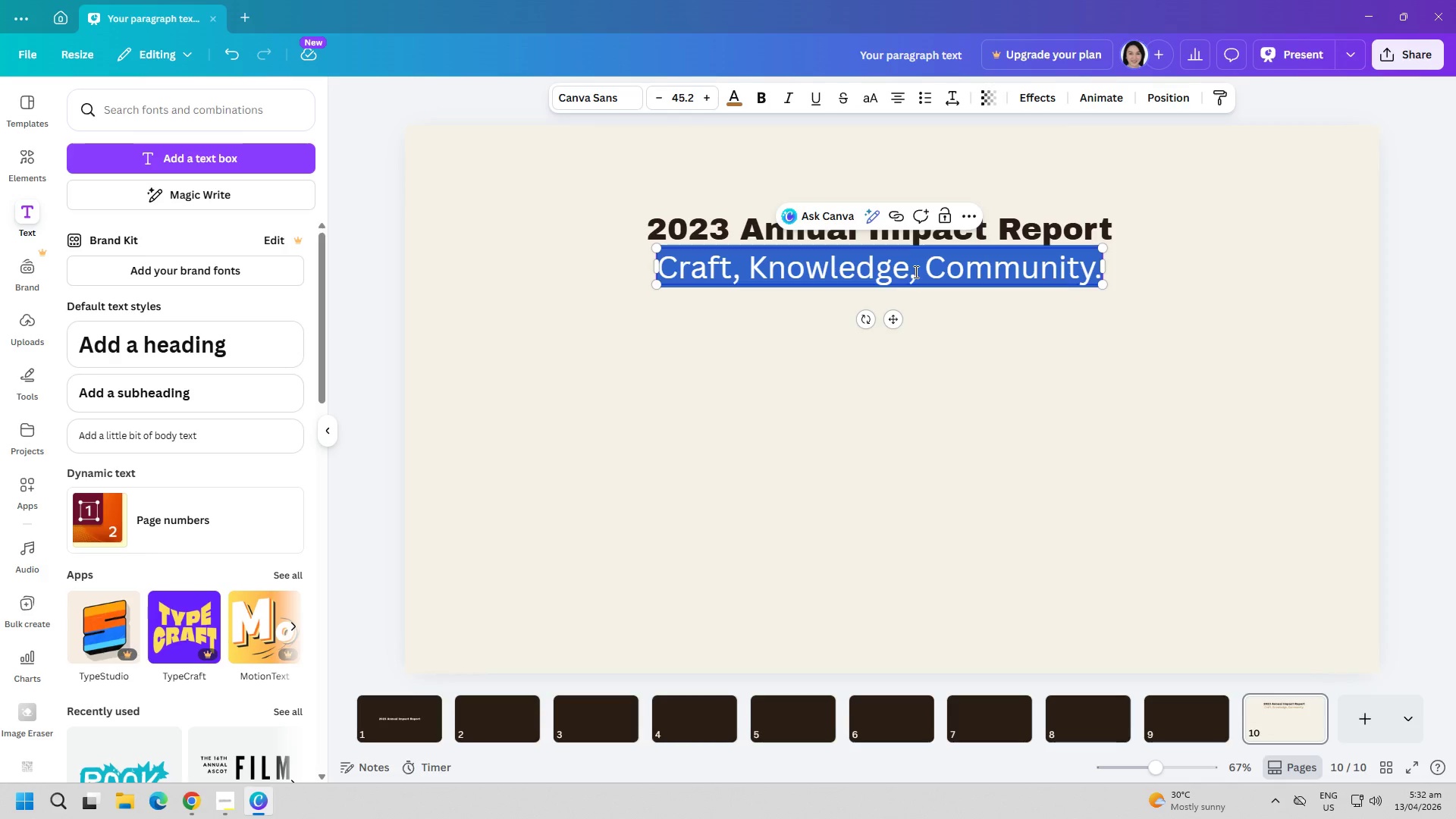 
key(Control+C)
 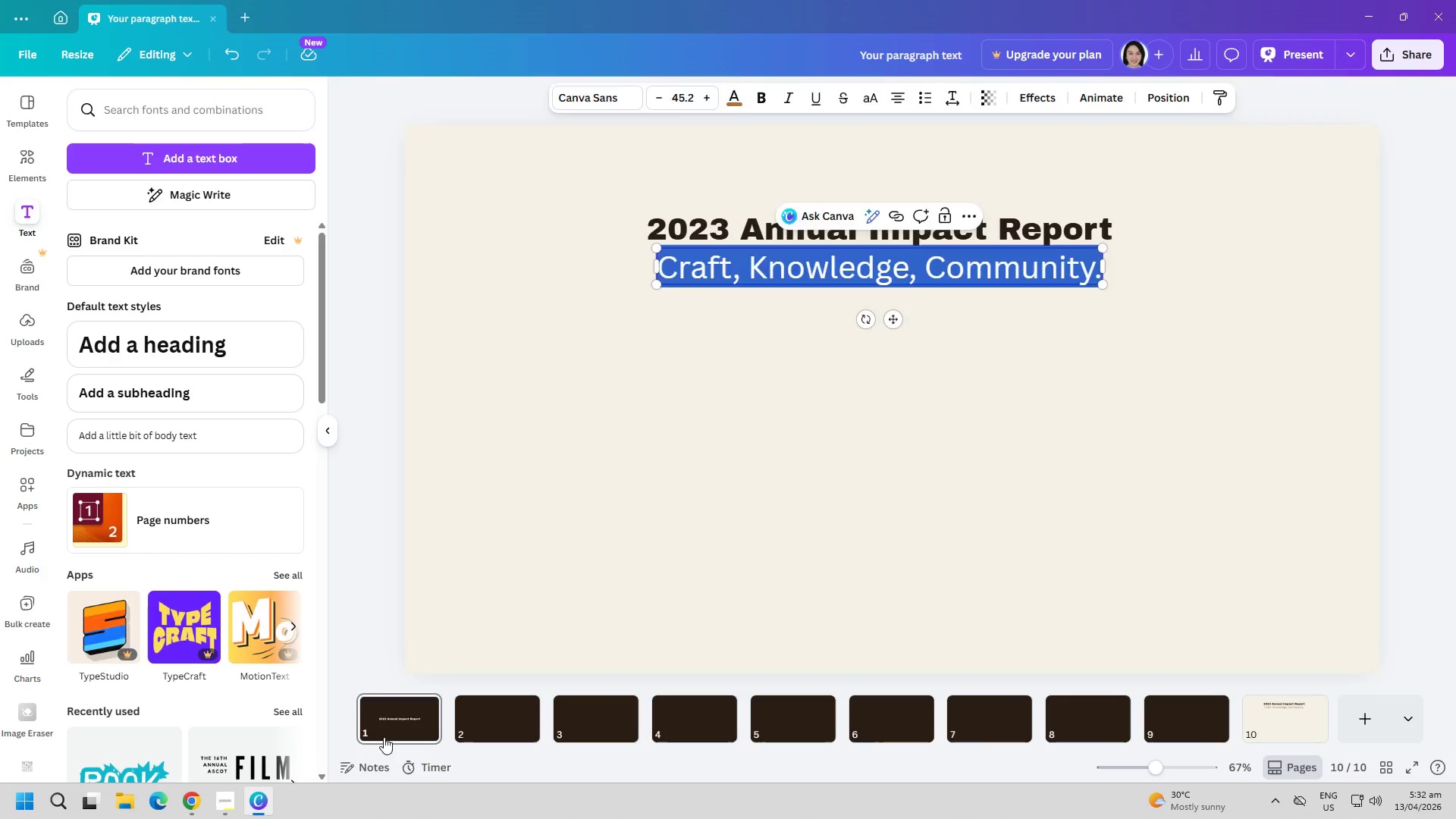 
double_click([703, 472])
 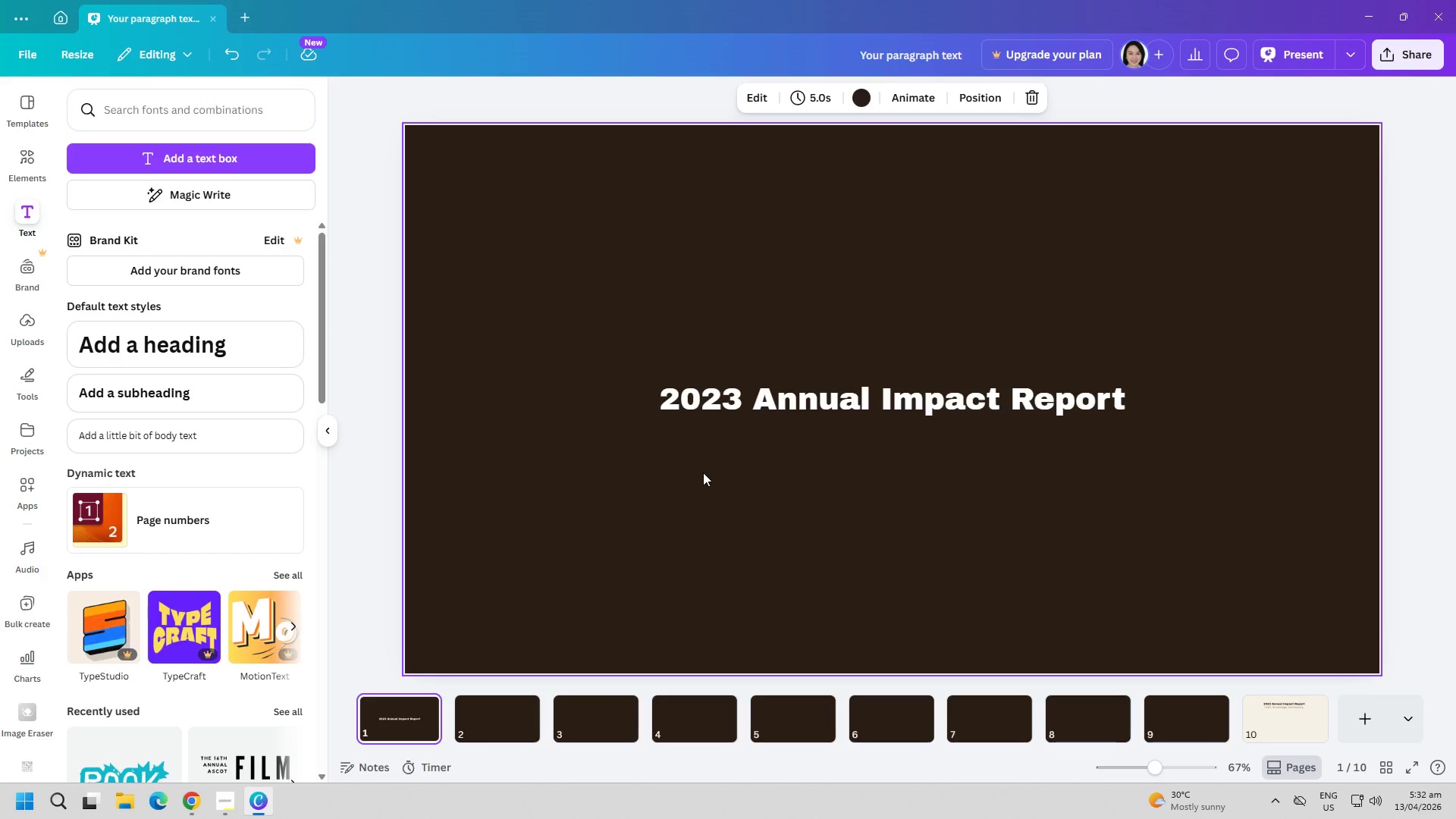 
key(Control+ControlLeft)
 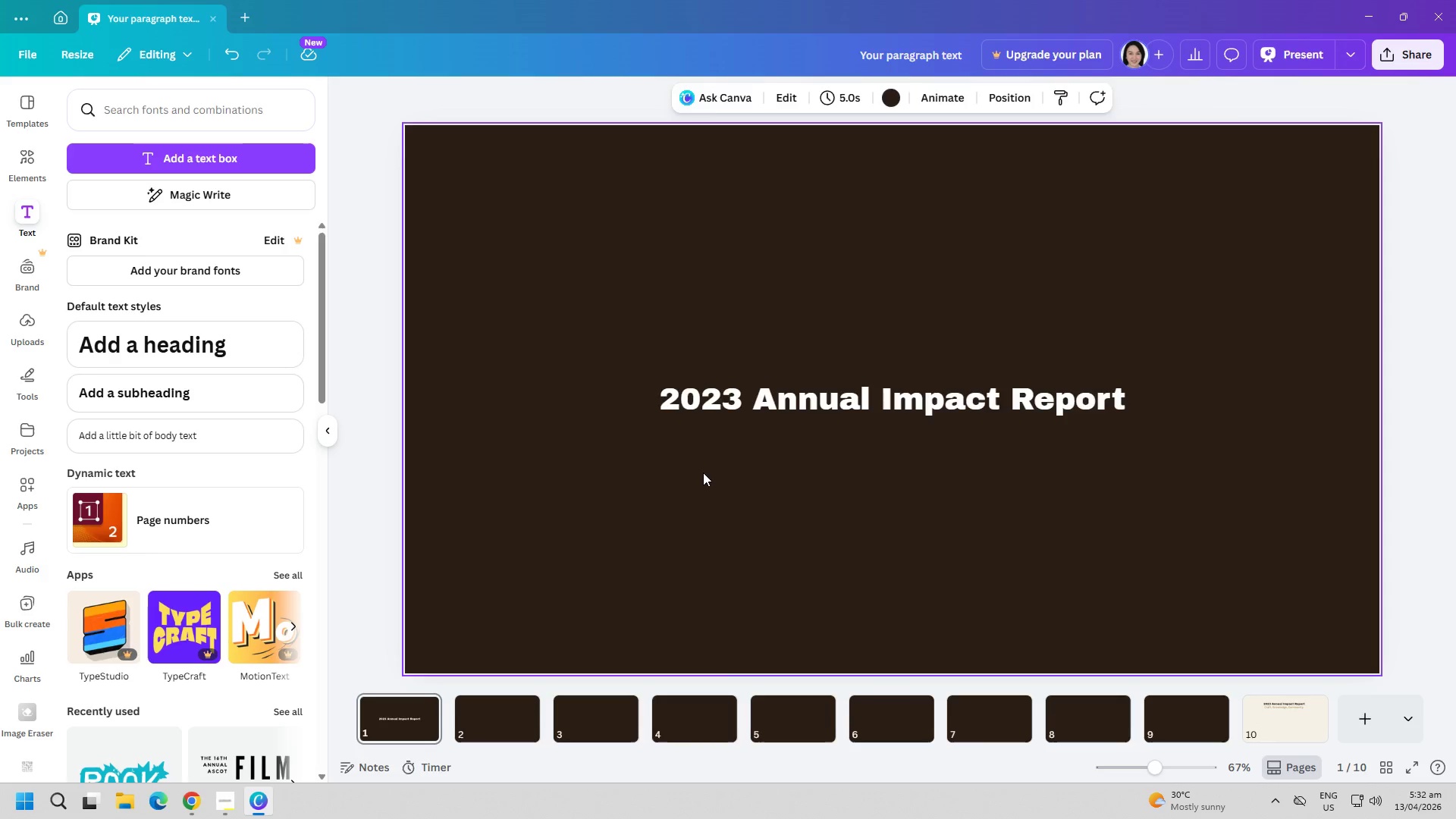 
key(Control+V)
 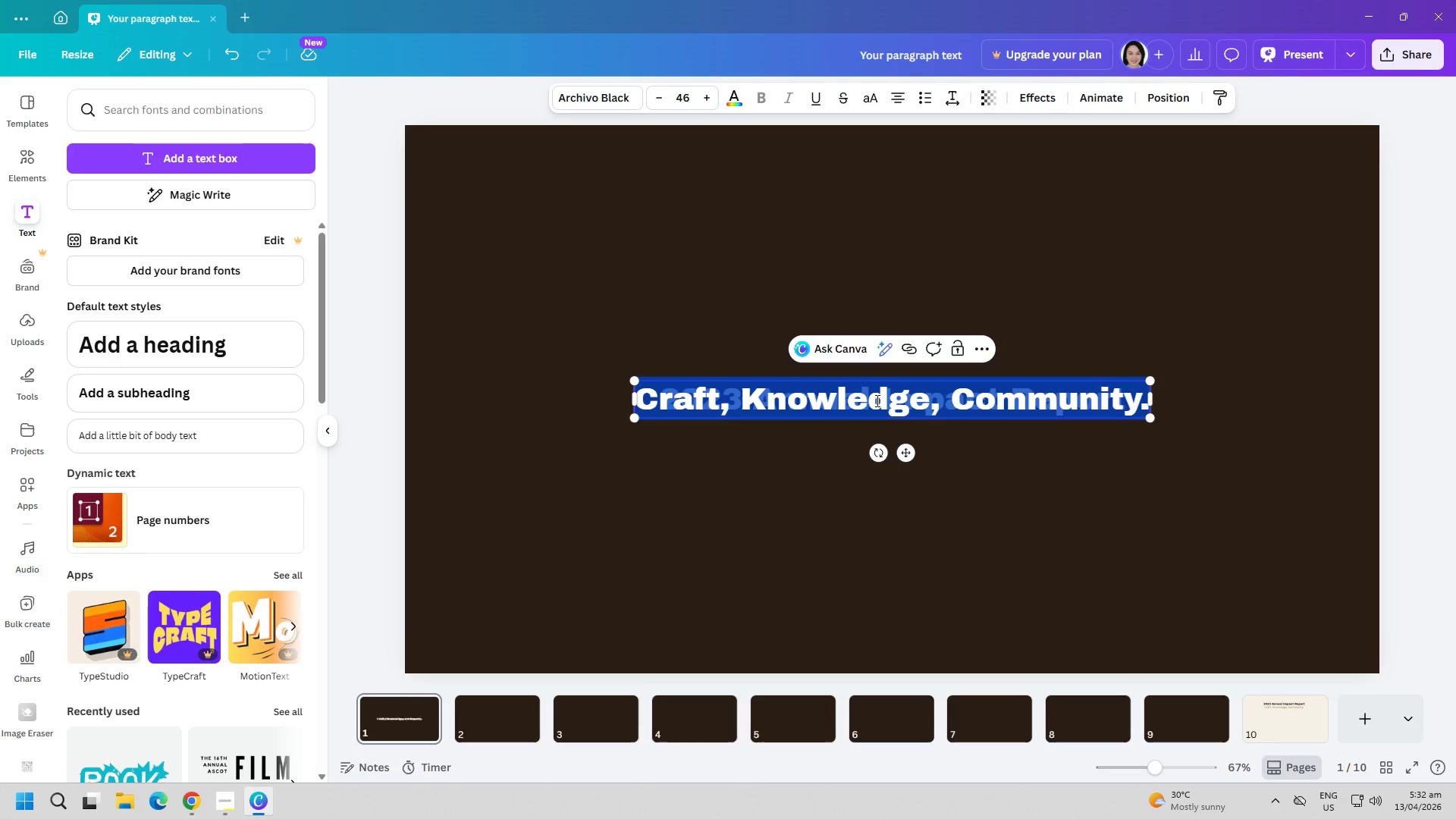 
left_click([828, 522])
 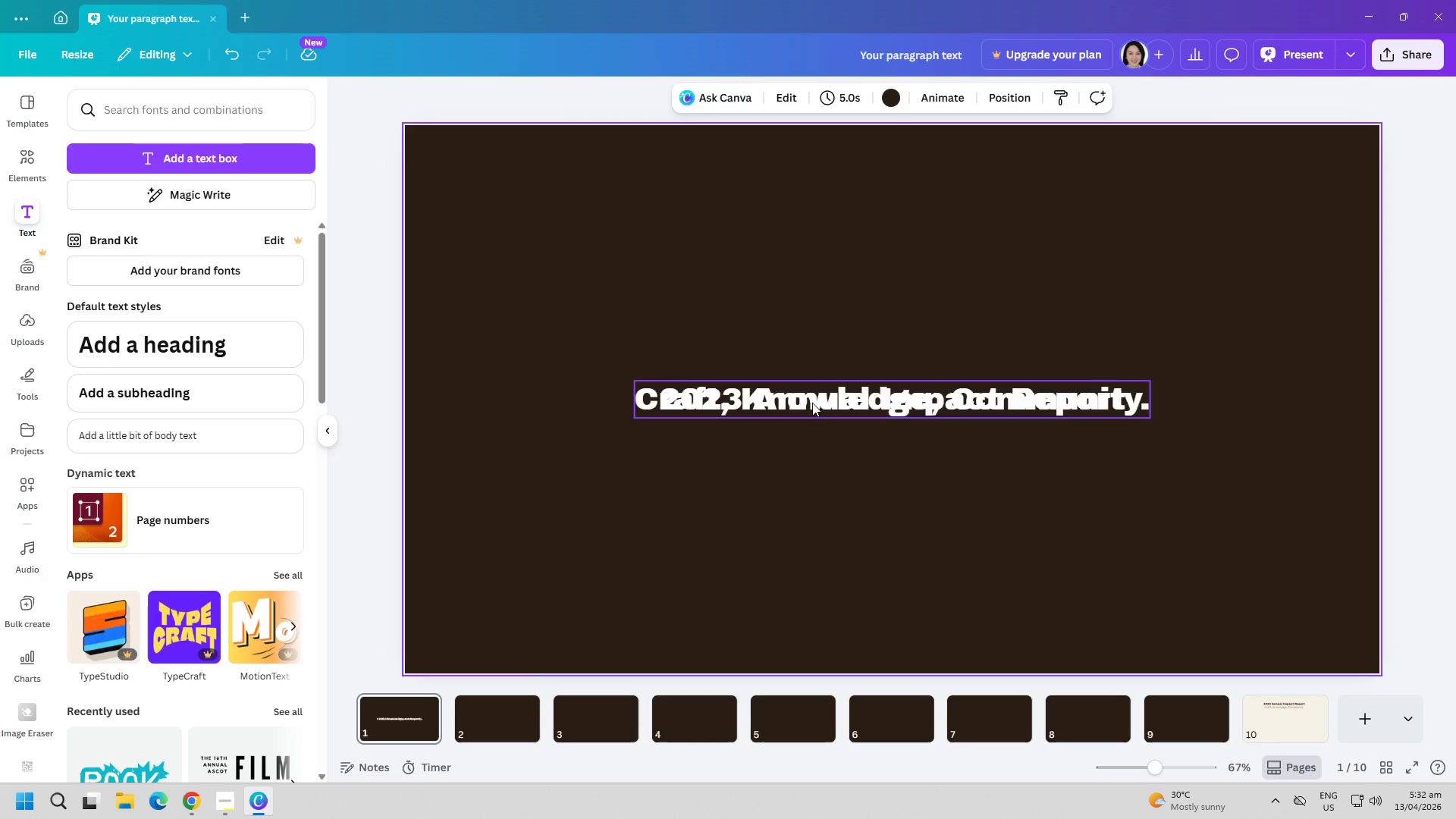 
left_click_drag(start_coordinate=[811, 393], to_coordinate=[809, 481])
 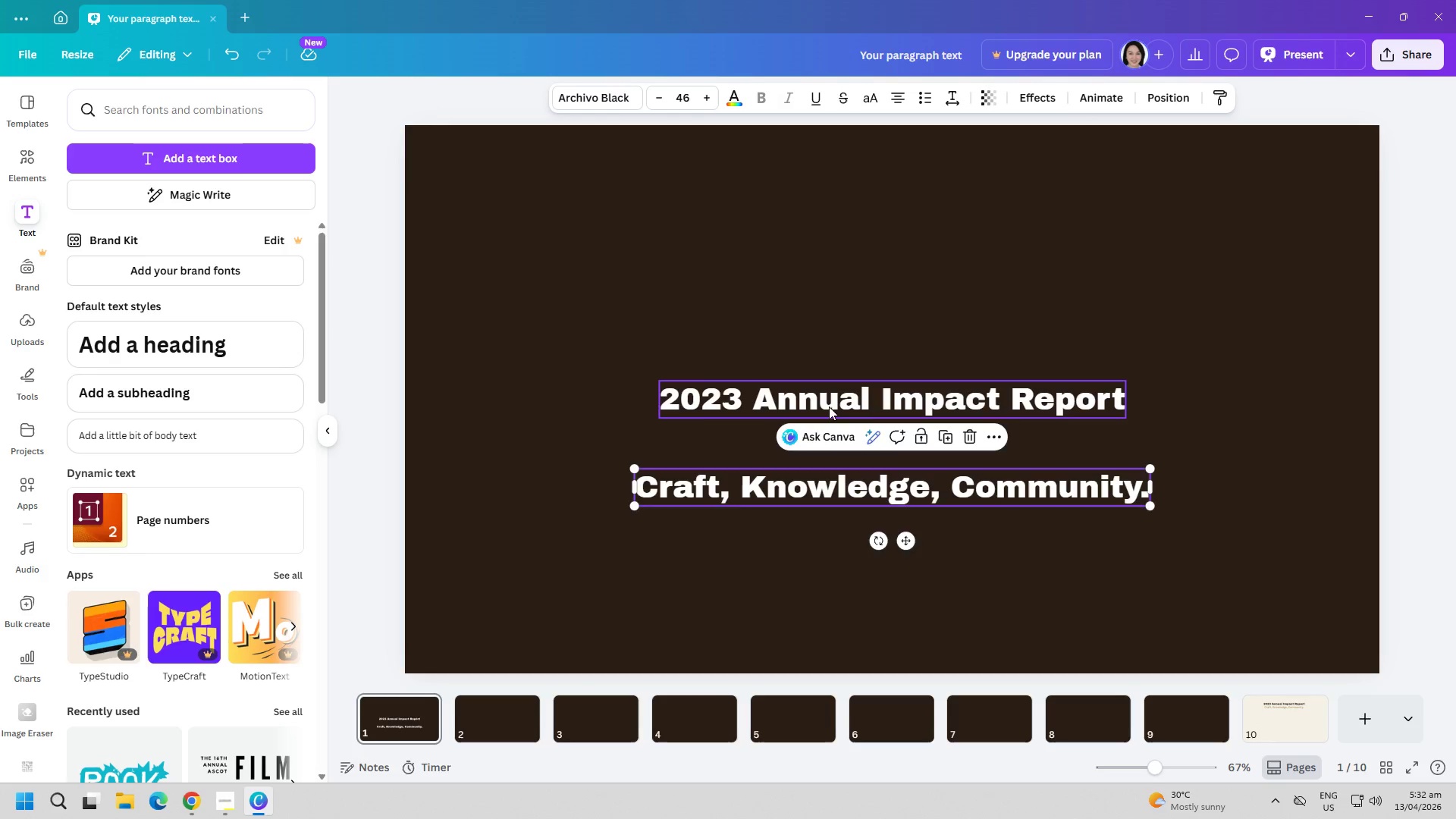 
left_click_drag(start_coordinate=[830, 403], to_coordinate=[812, 232])
 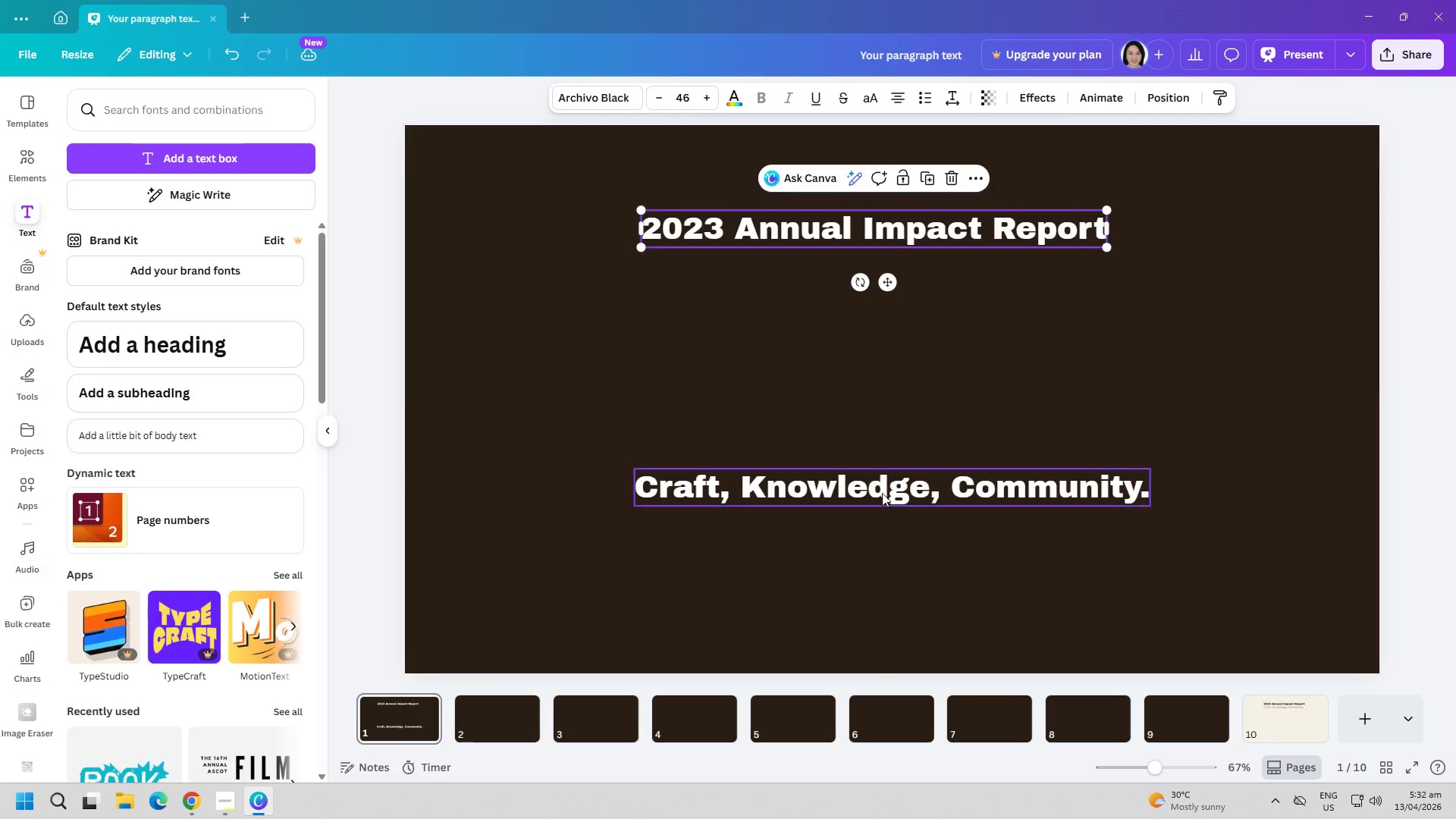 
left_click_drag(start_coordinate=[882, 490], to_coordinate=[864, 295])
 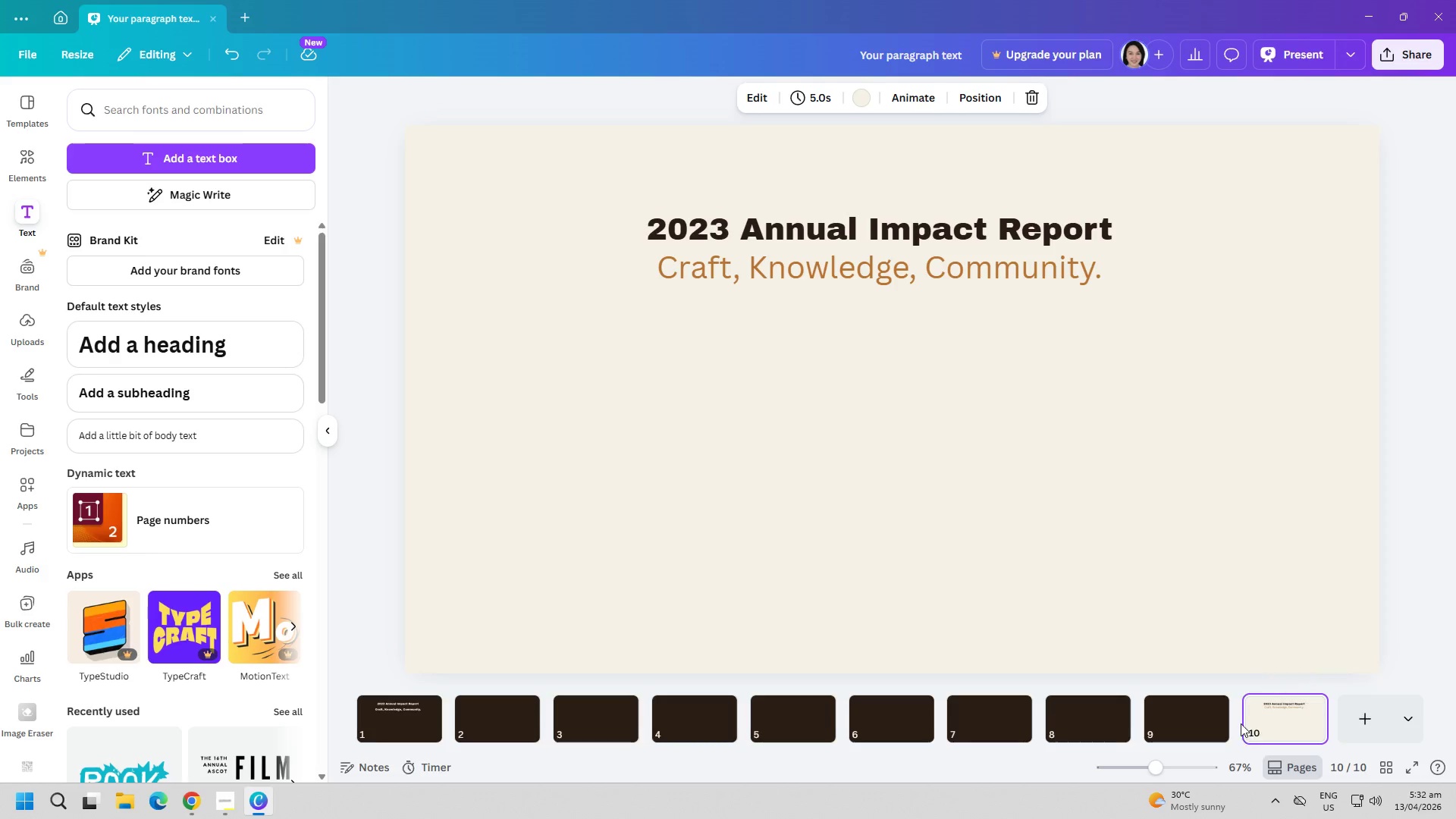 
key(Delete)
 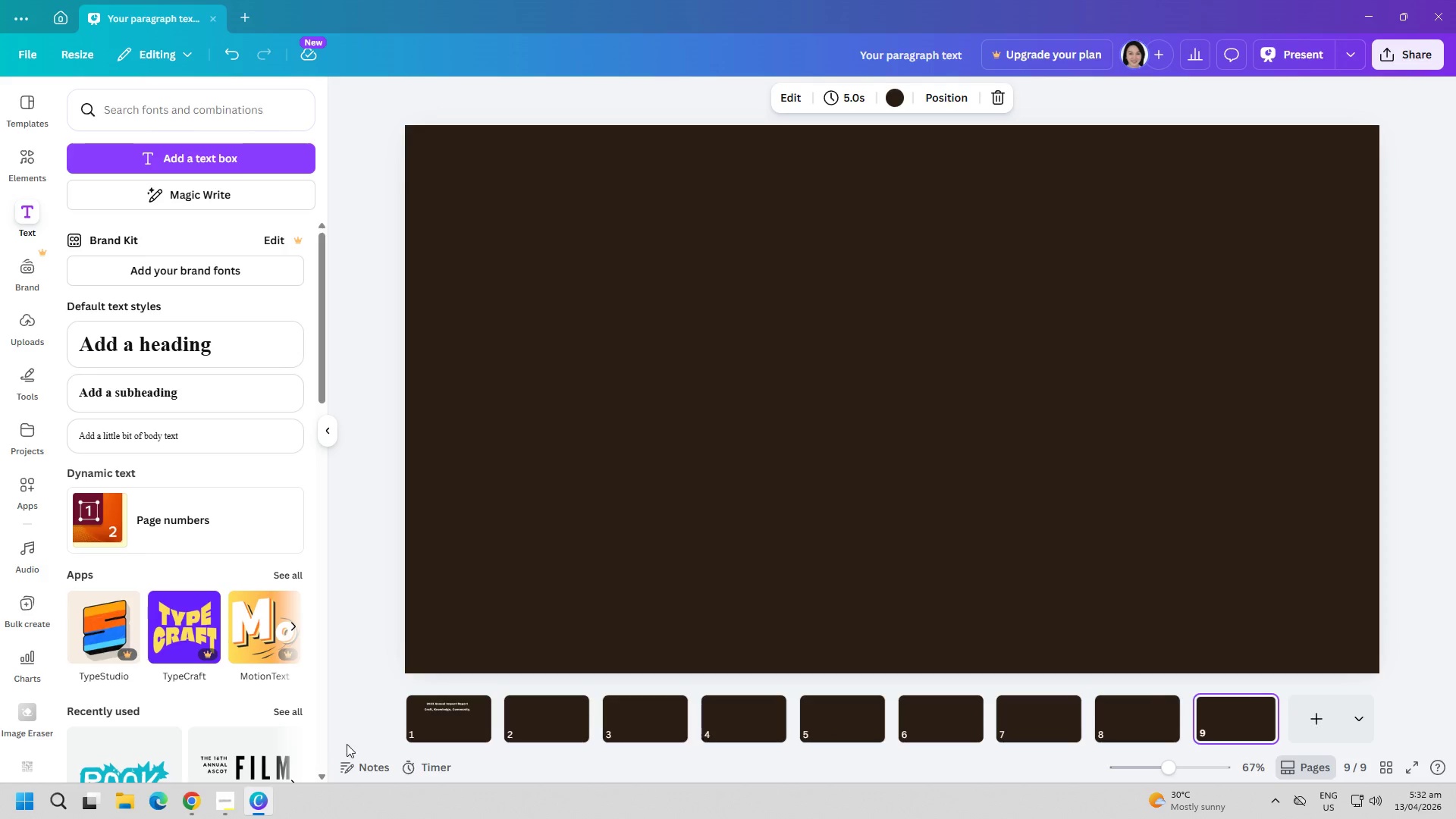 
left_click([416, 704])
 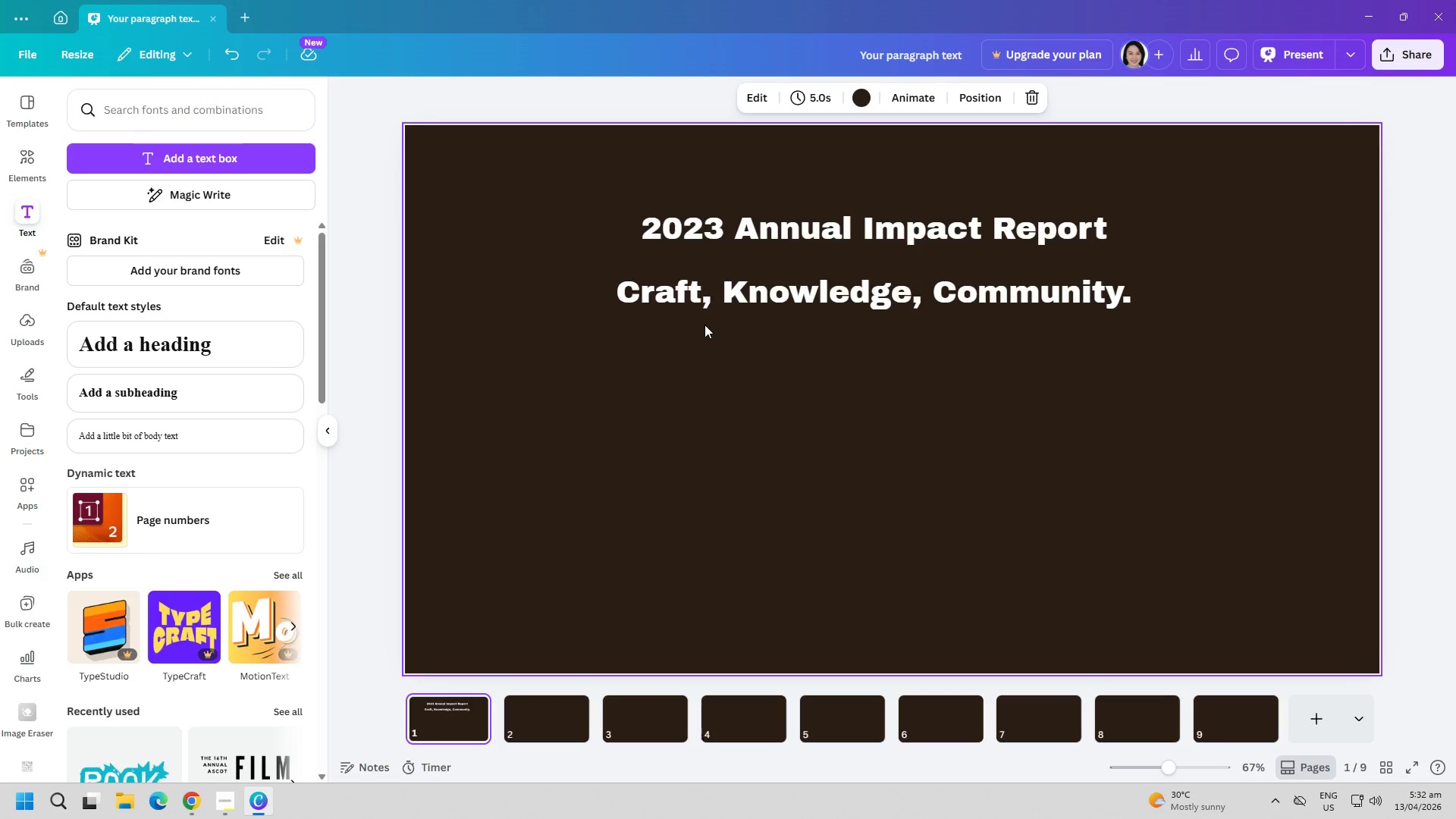 
left_click([752, 239])
 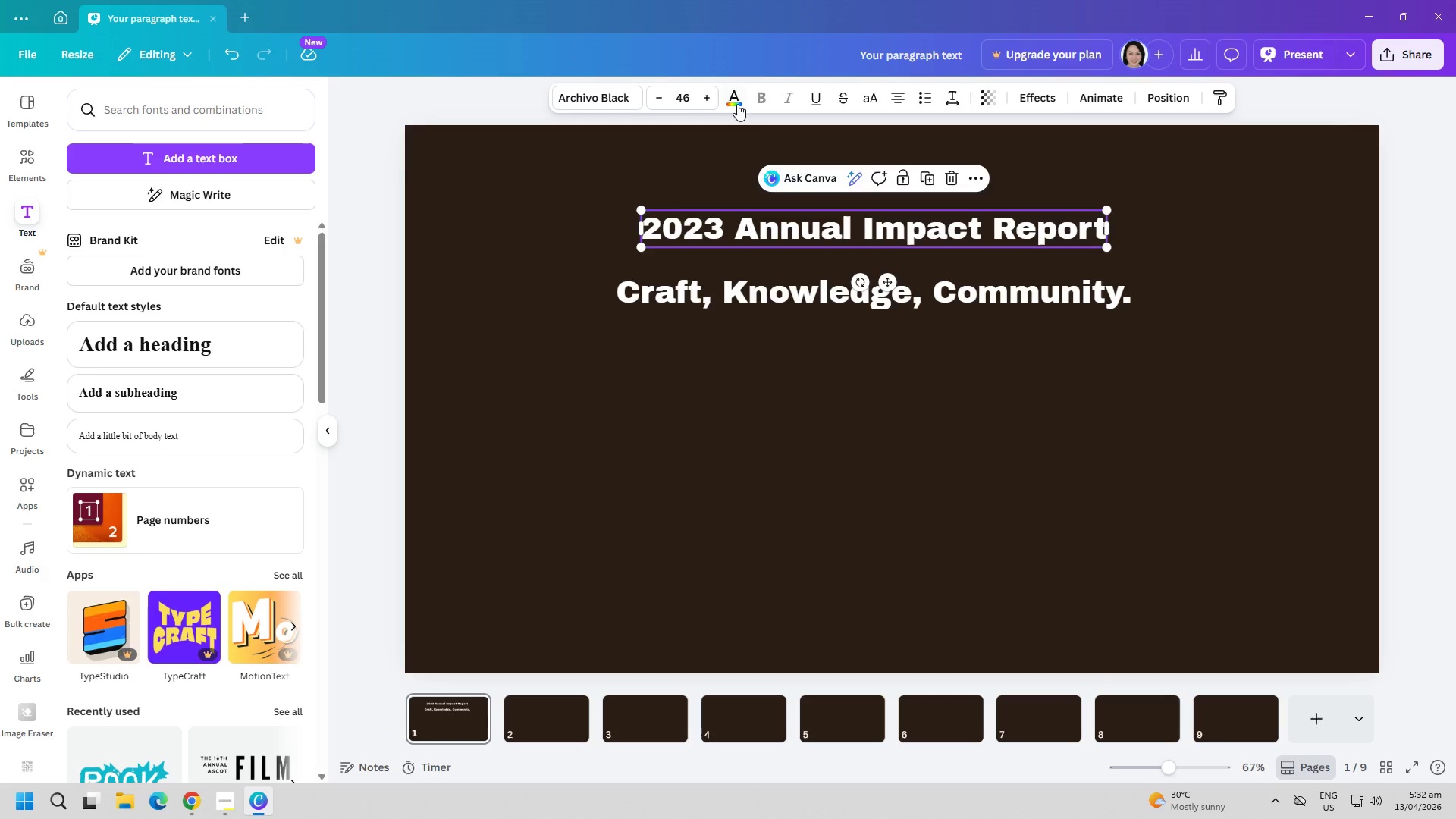 
left_click([732, 96])
 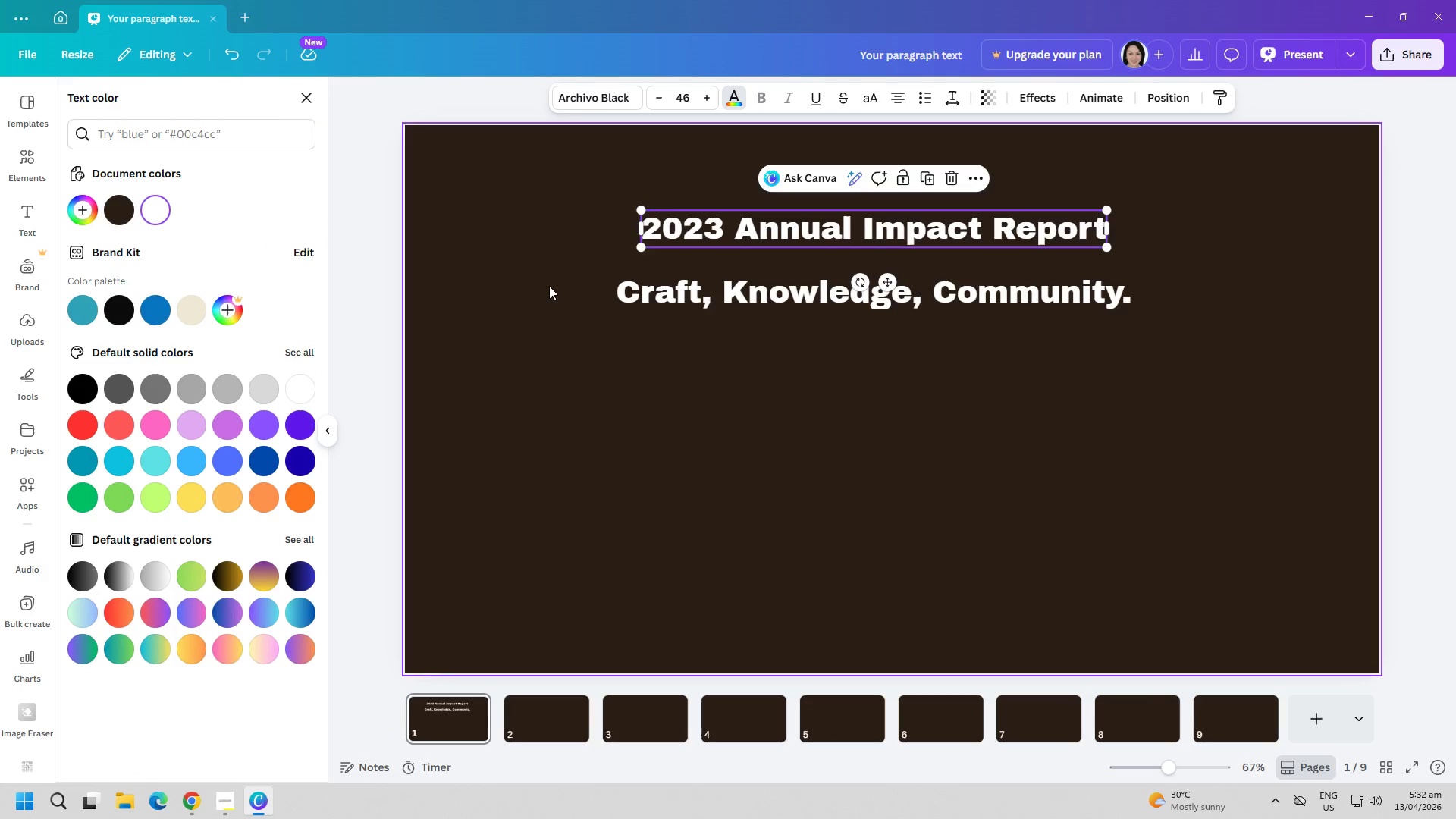 
left_click([691, 302])
 